 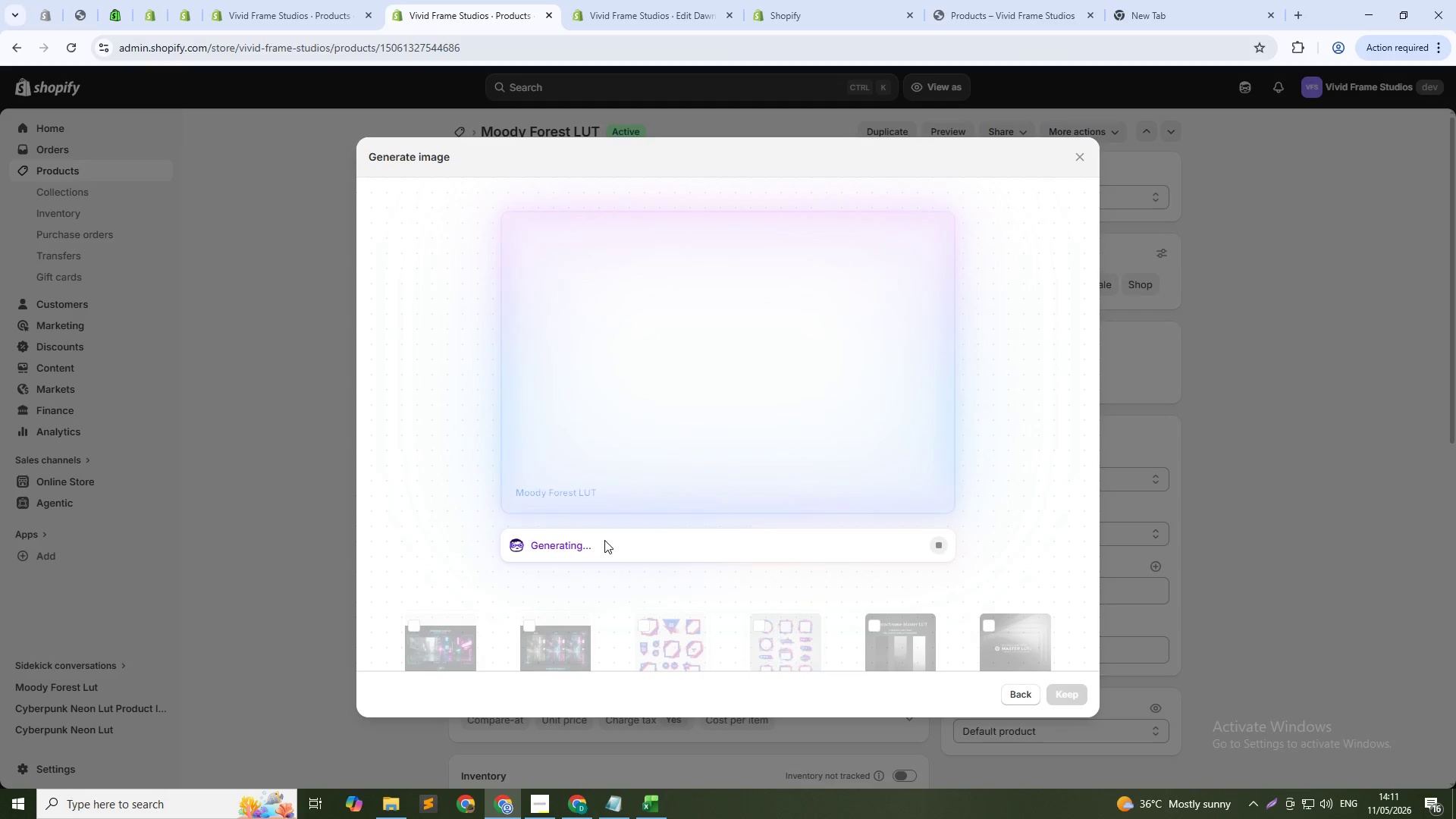 
scroll: coordinate [846, 479], scroll_direction: down, amount: 5.0
 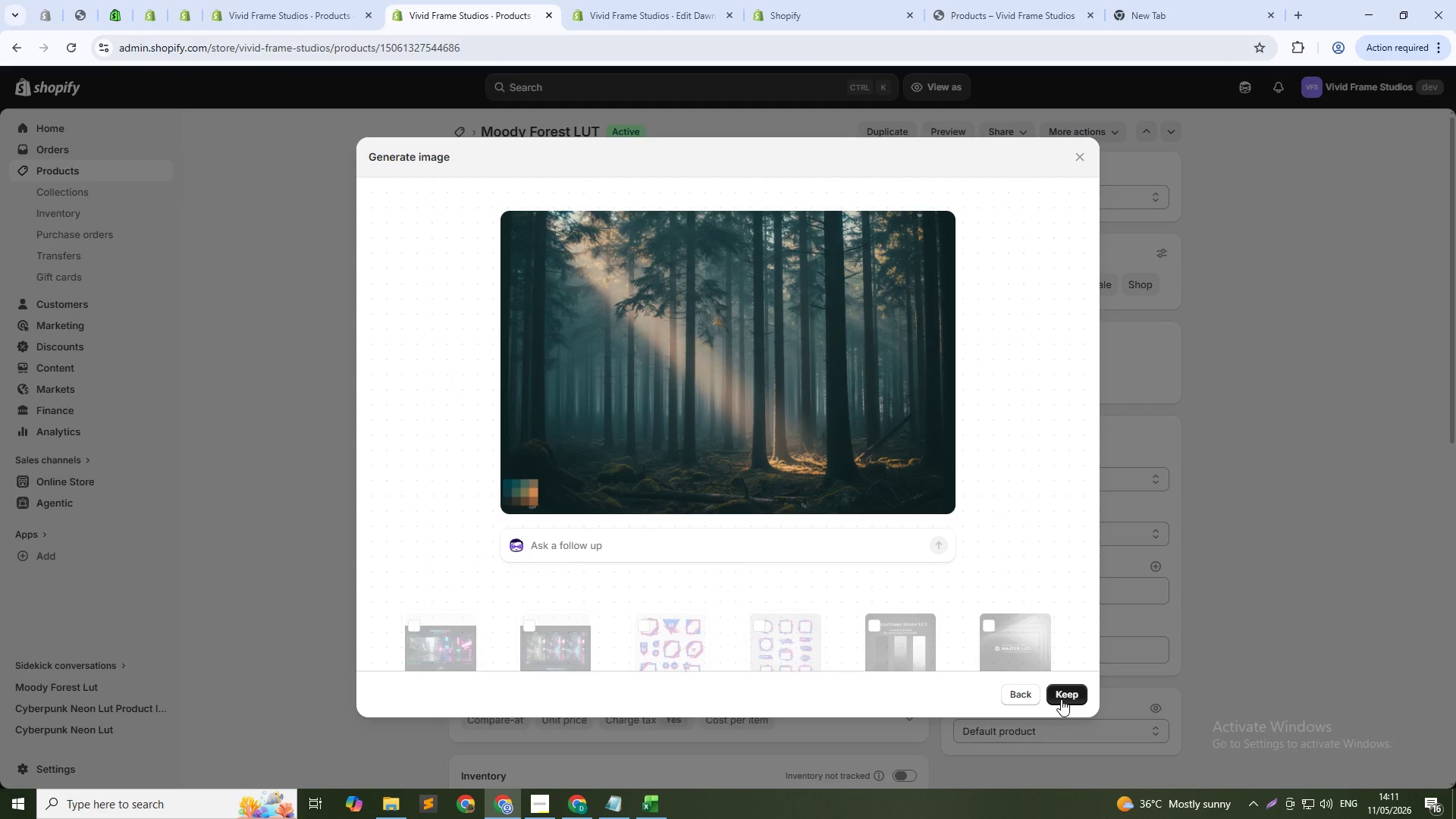 
left_click([1061, 699])
 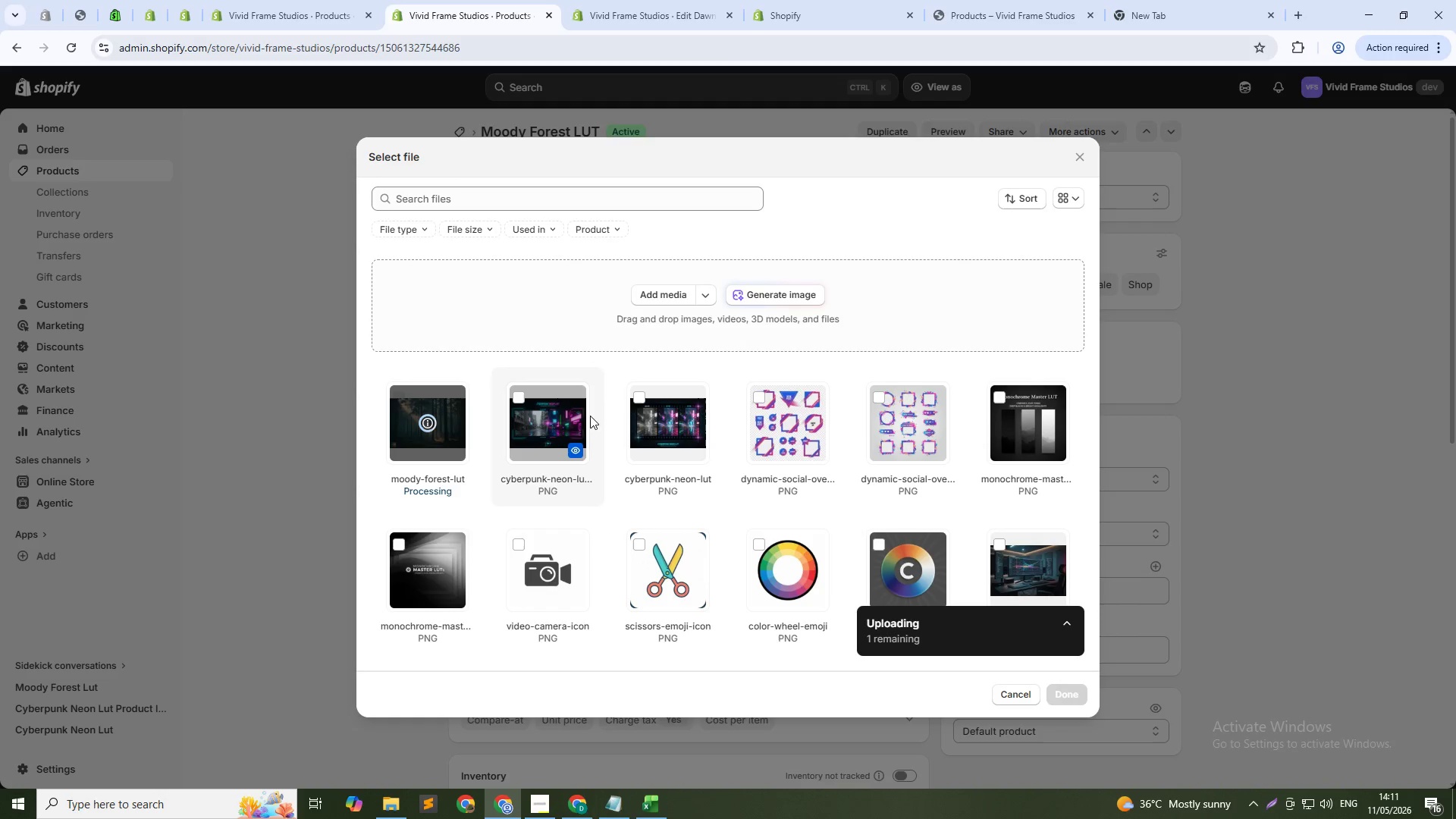 
wait(6.19)
 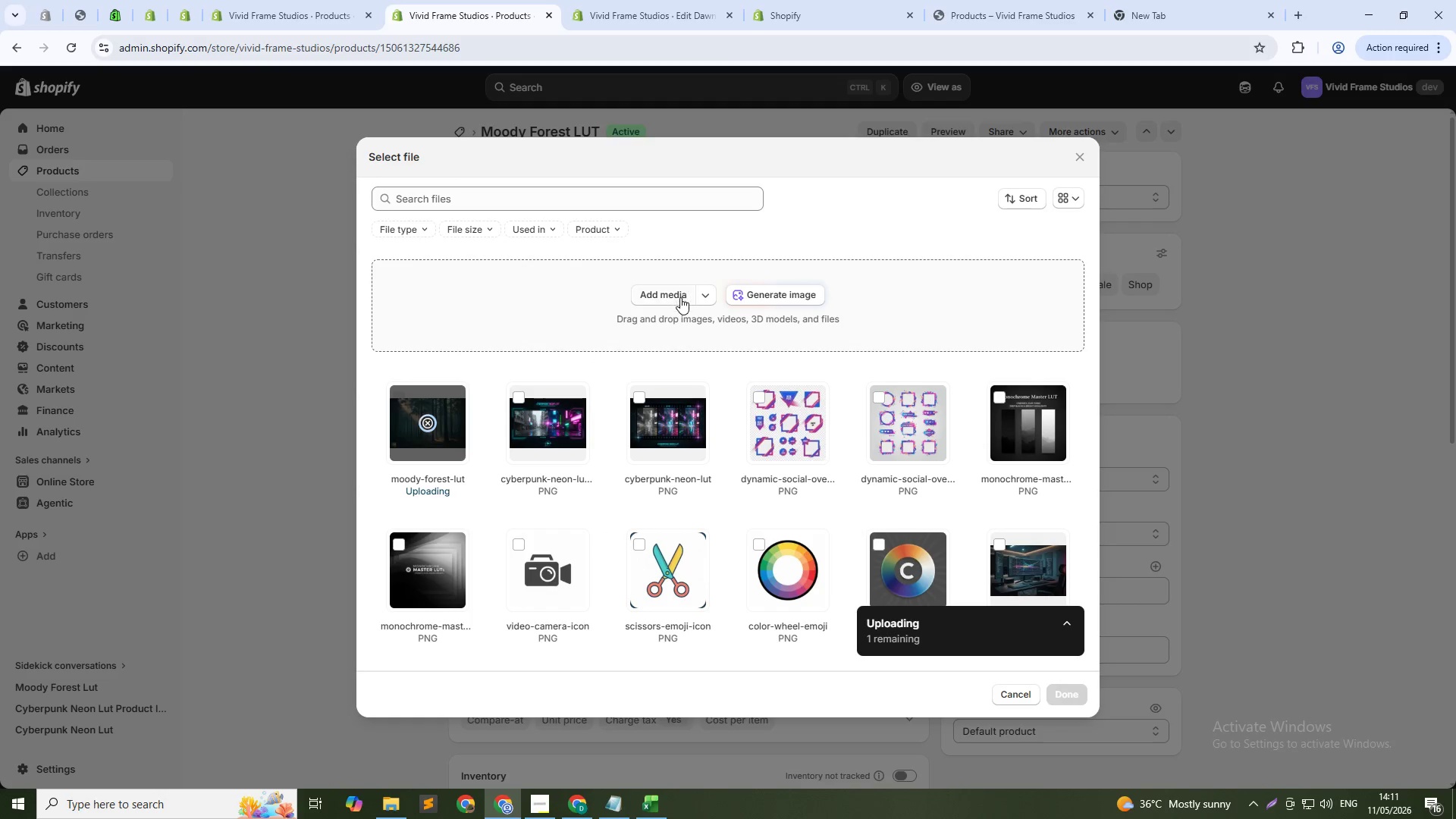 
left_click([751, 297])
 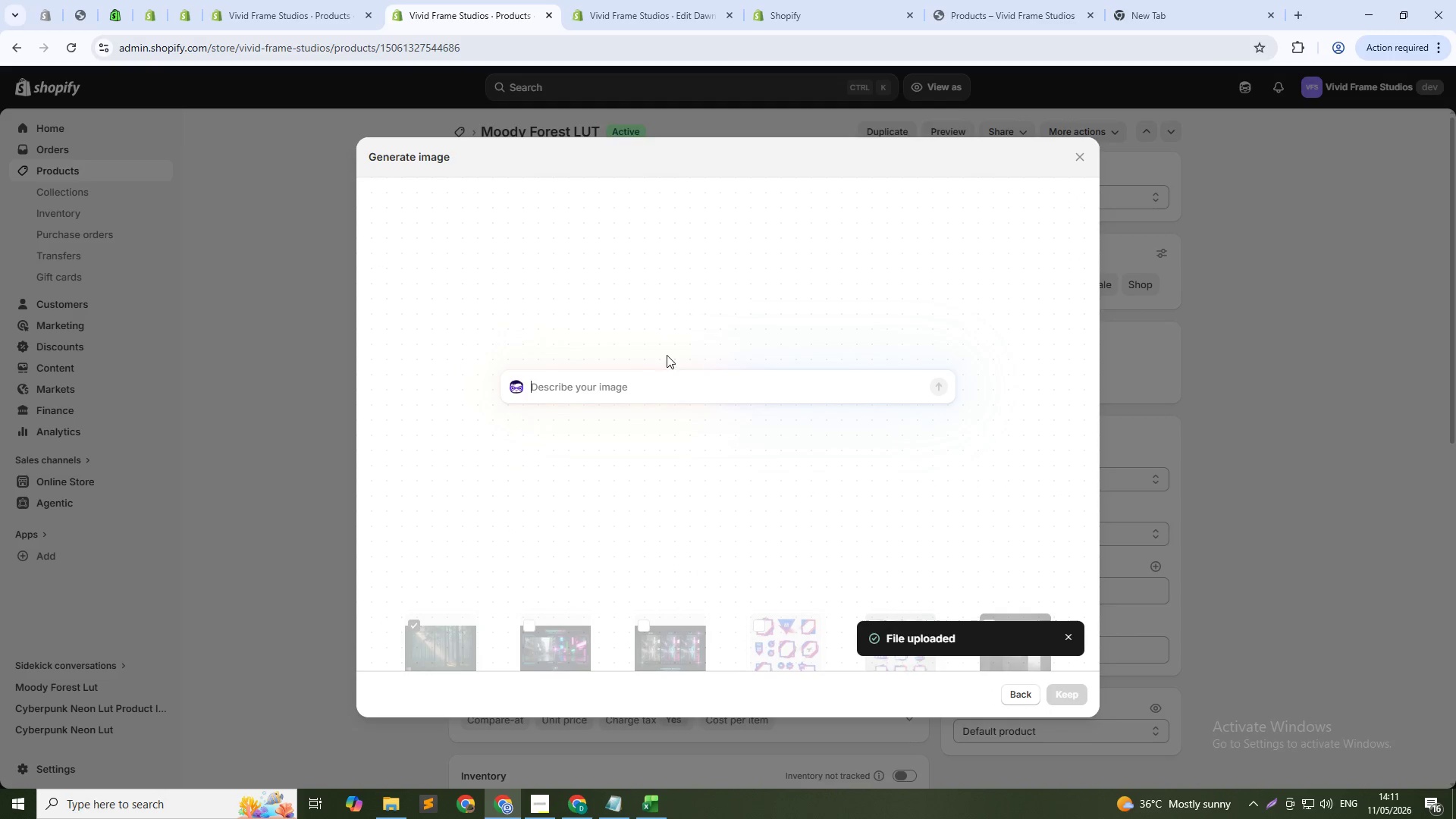 
left_click([652, 385])
 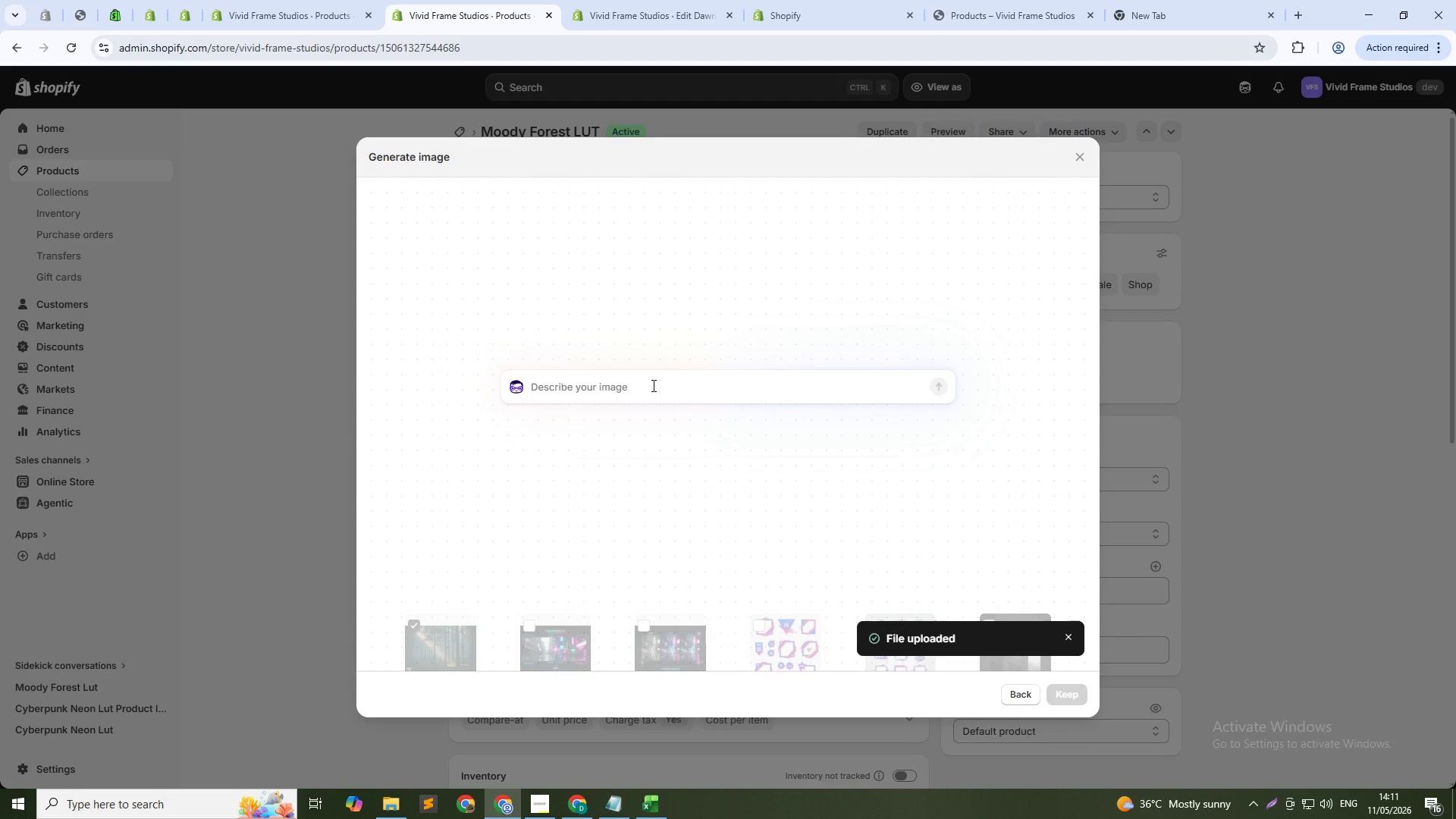 
key(Control+V)
 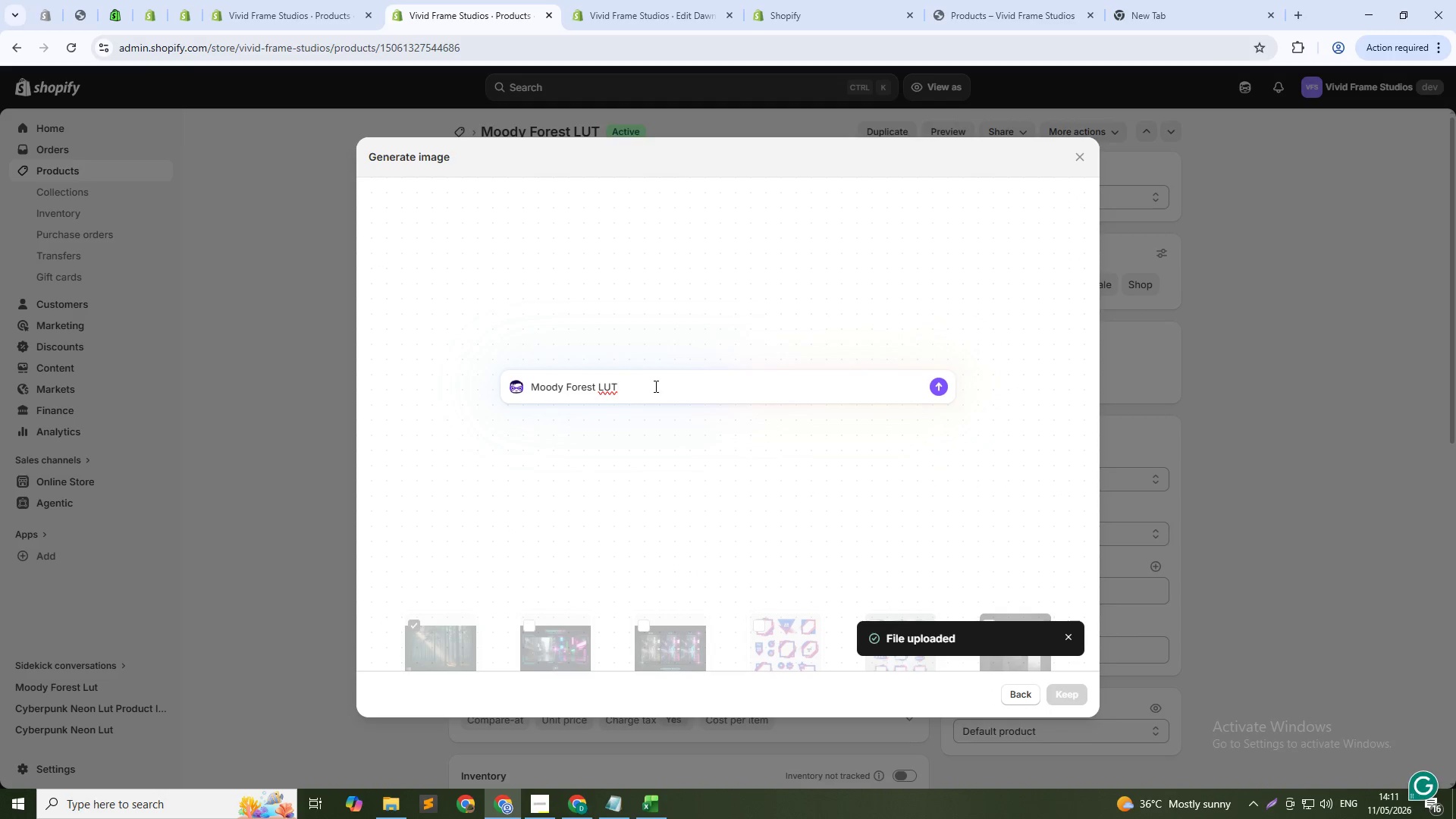 
type( product image)
 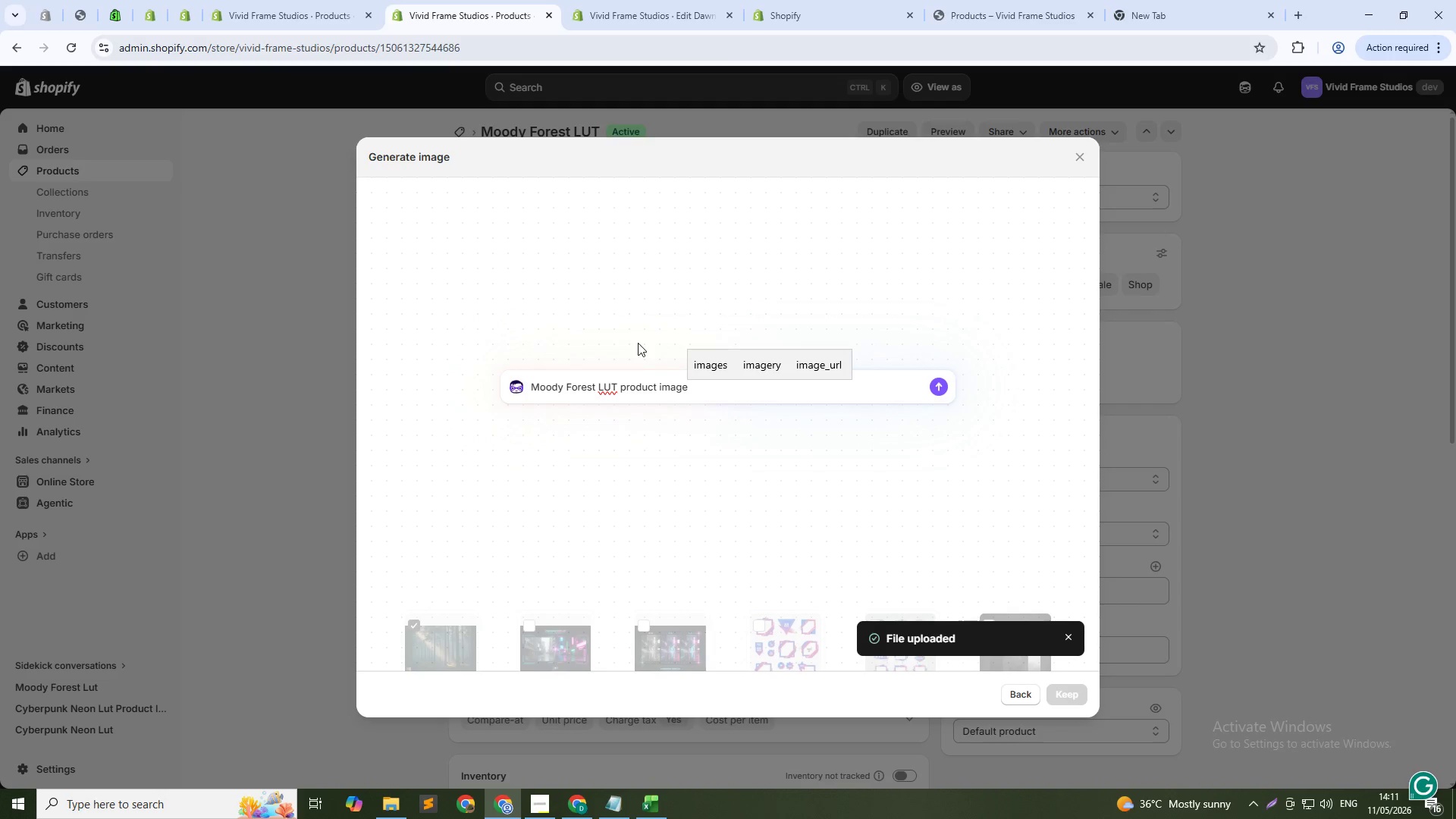 
hold_key(key=Backspace, duration=0.81)
 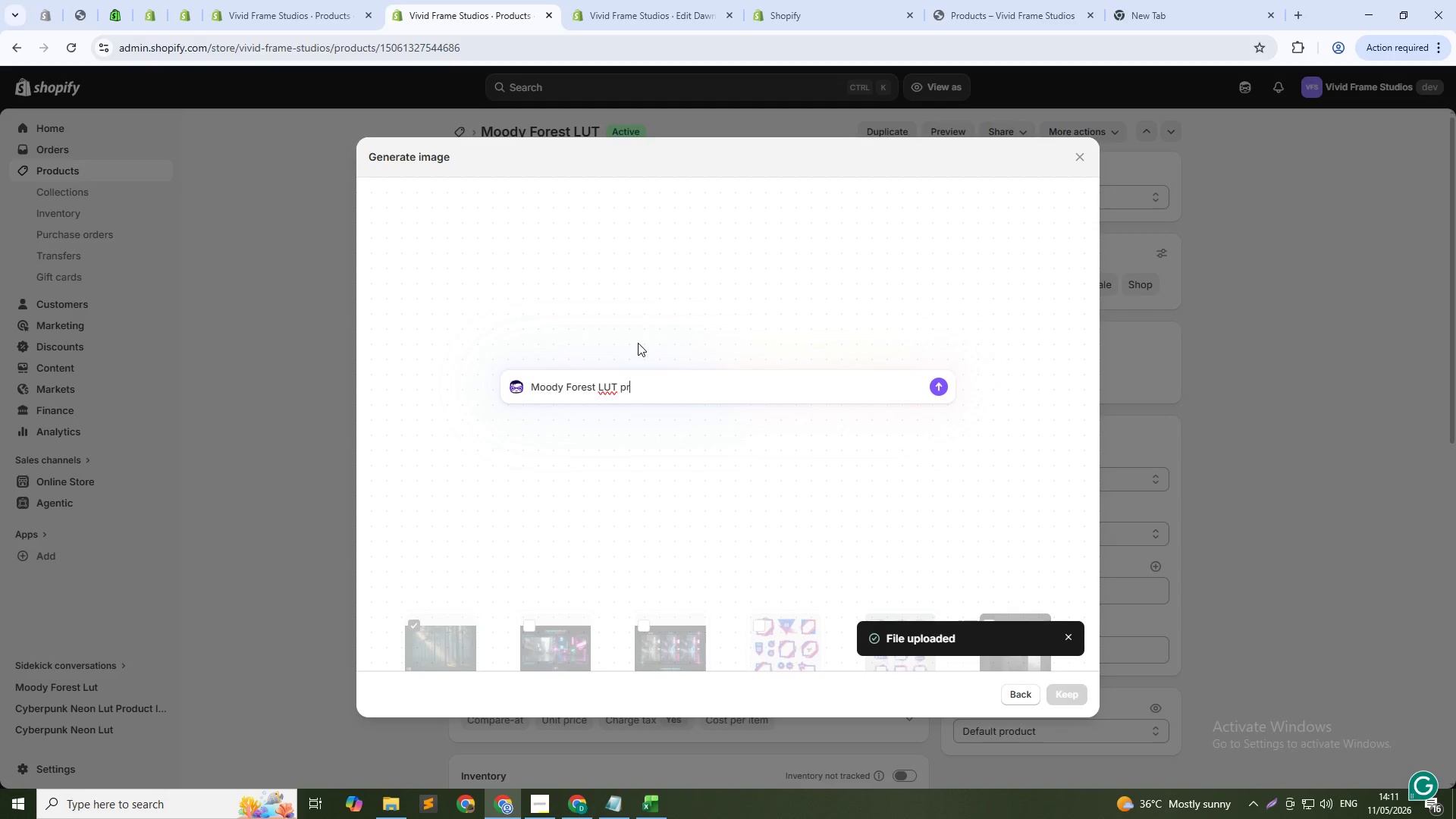 
key(Backspace)
 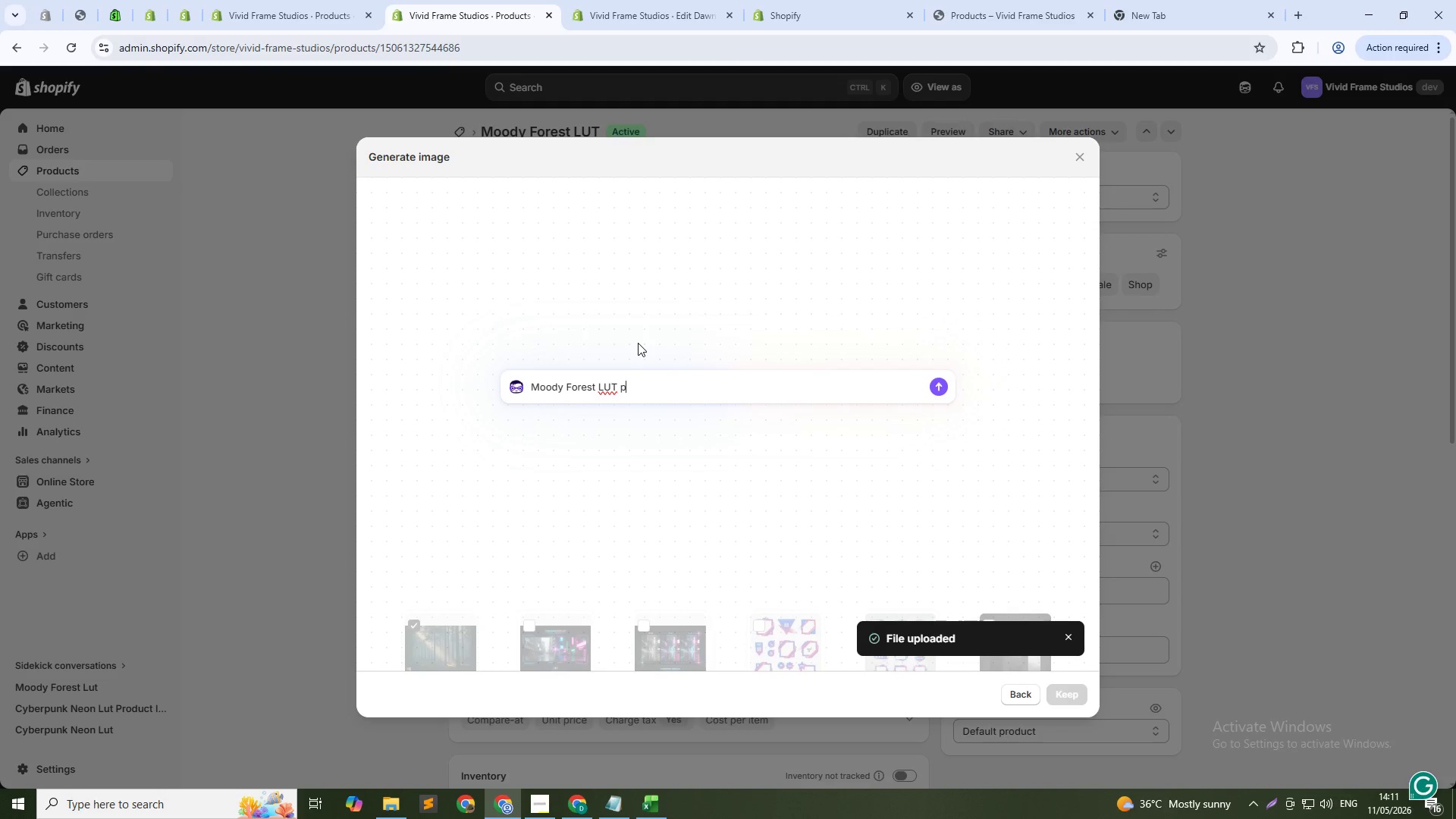 
key(Backspace)
 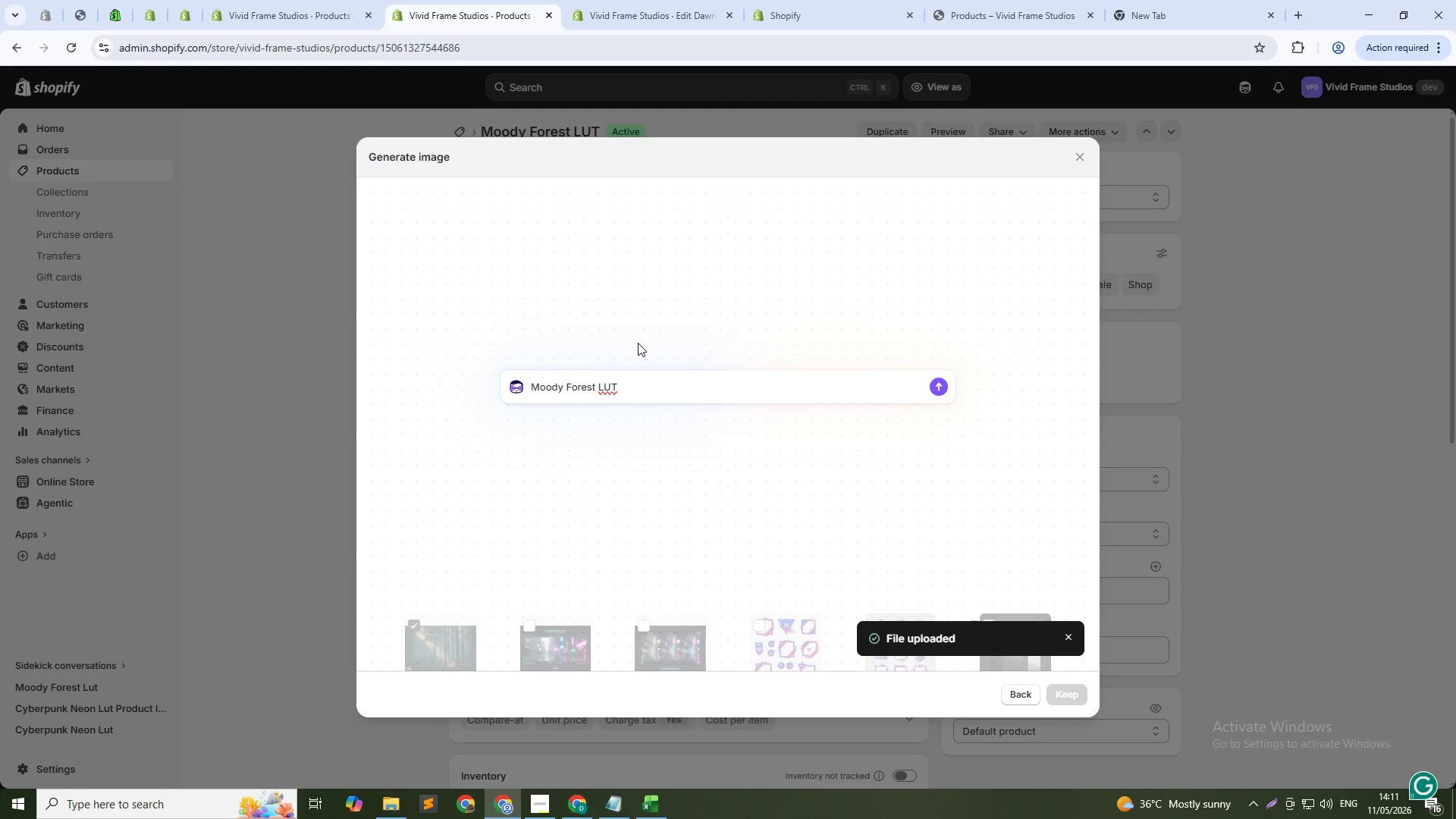 
key(Backspace)
 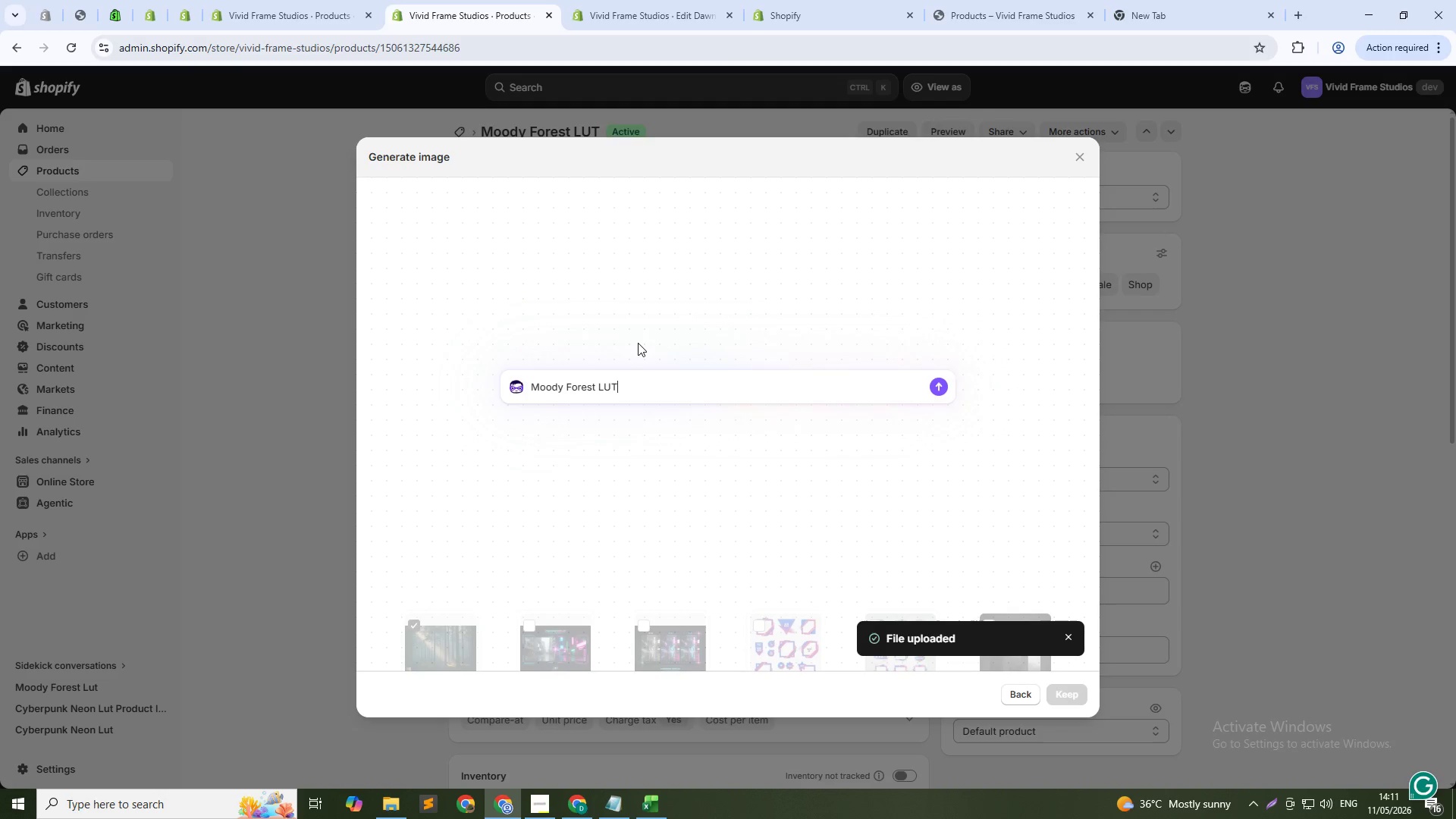 
key(NumpadEnter)
 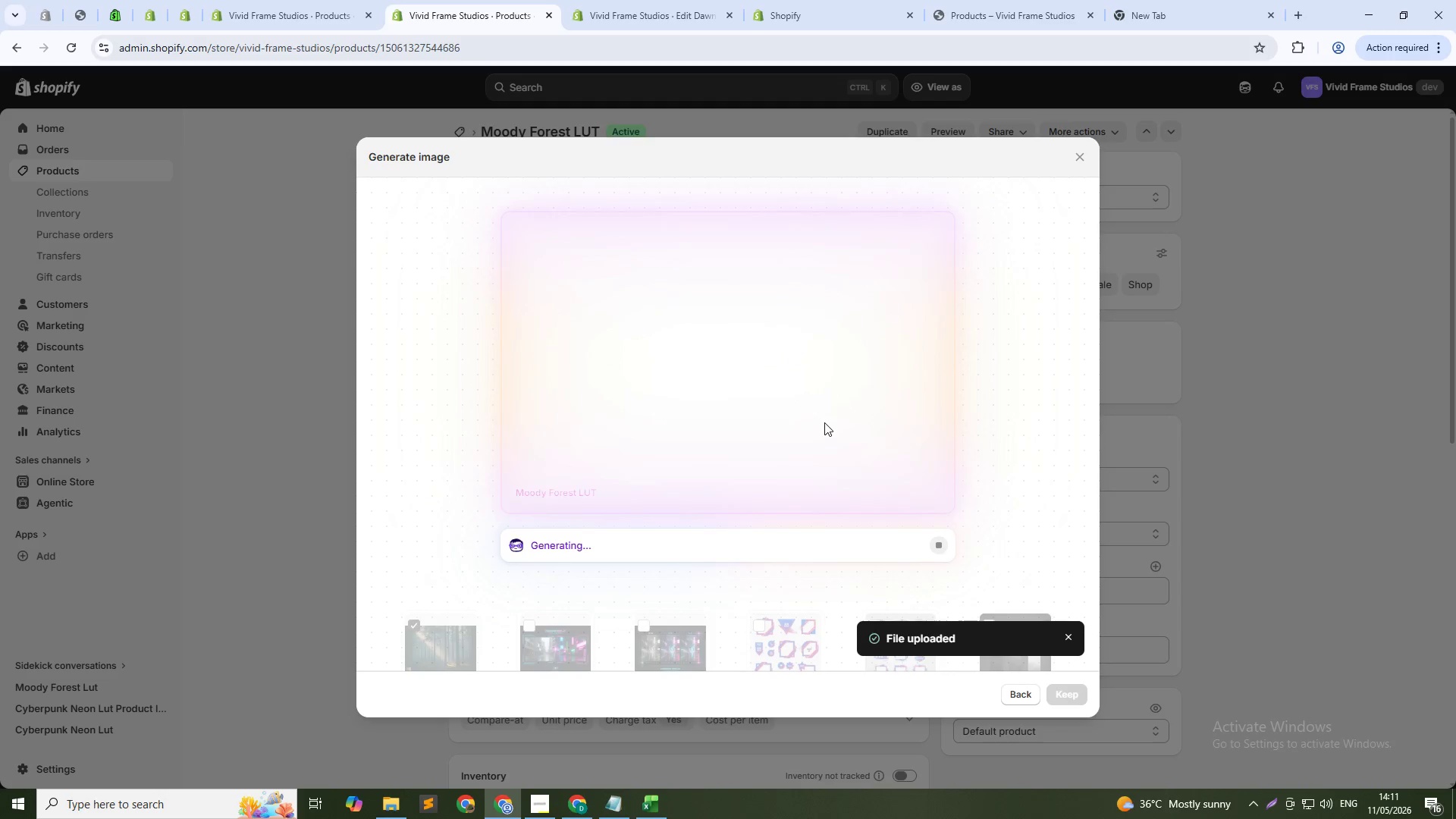 
wait(5.44)
 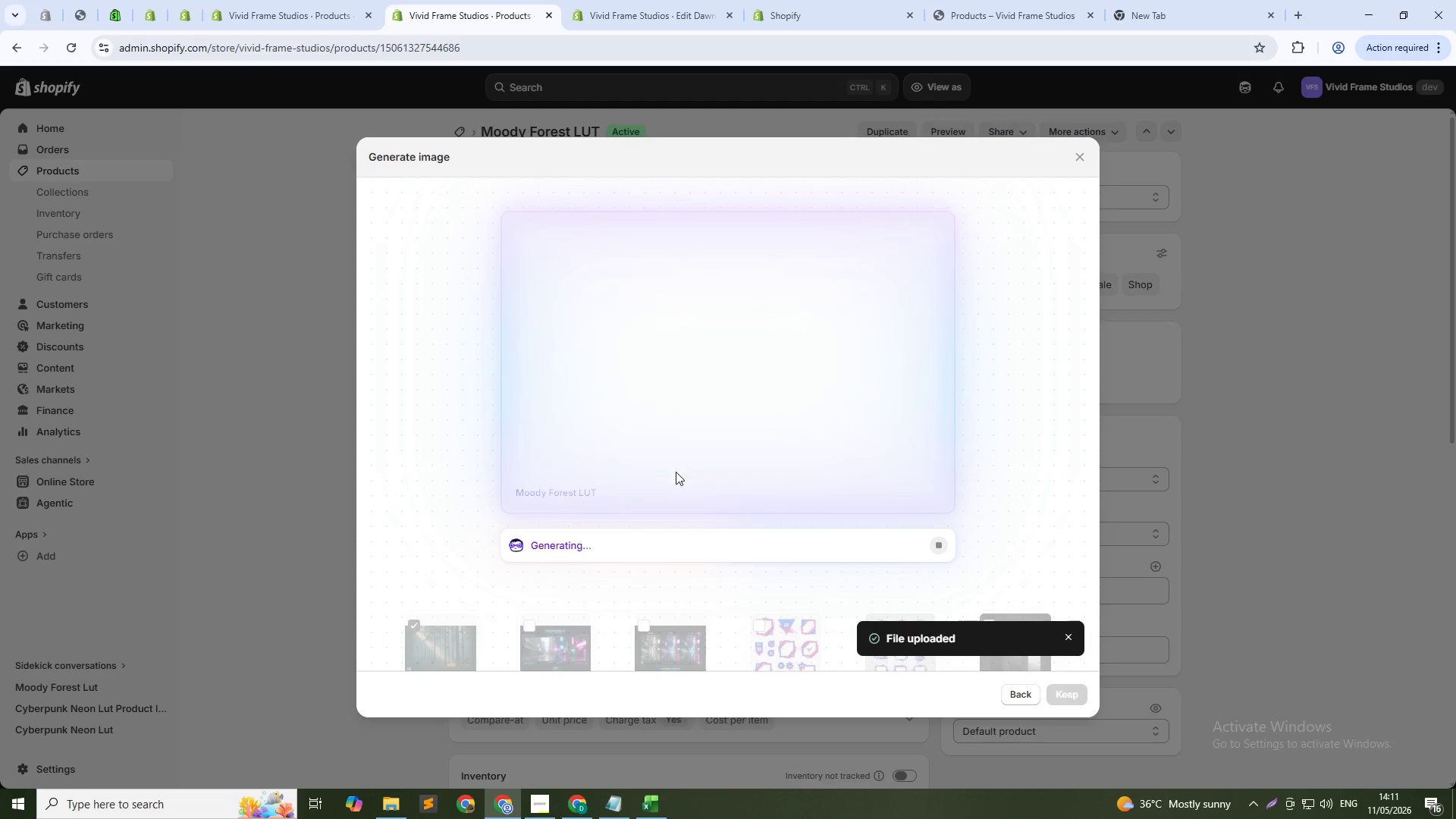 
scroll: coordinate [837, 400], scroll_direction: down, amount: 15.0
 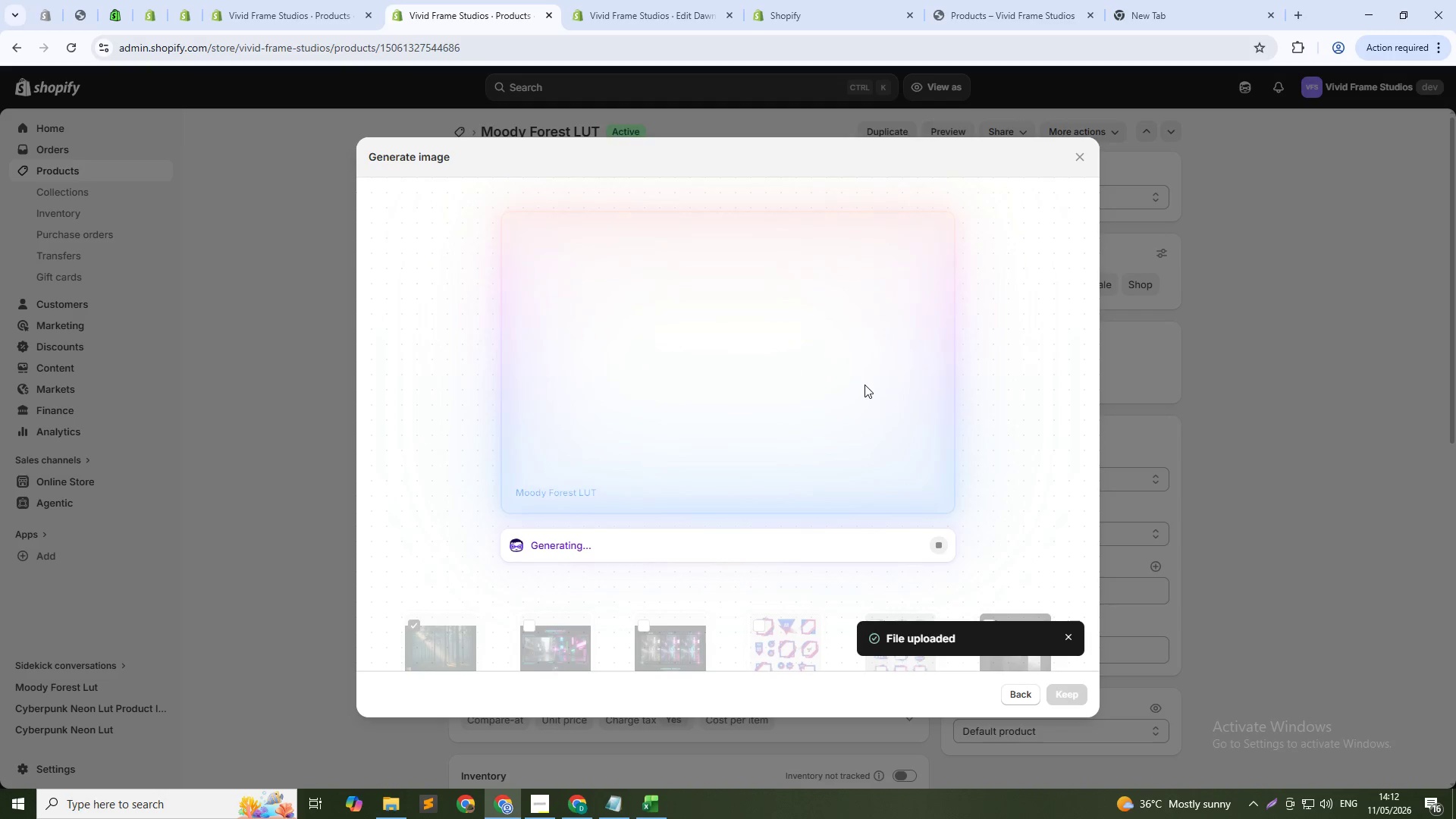 
scroll: coordinate [870, 382], scroll_direction: up, amount: 2.0
 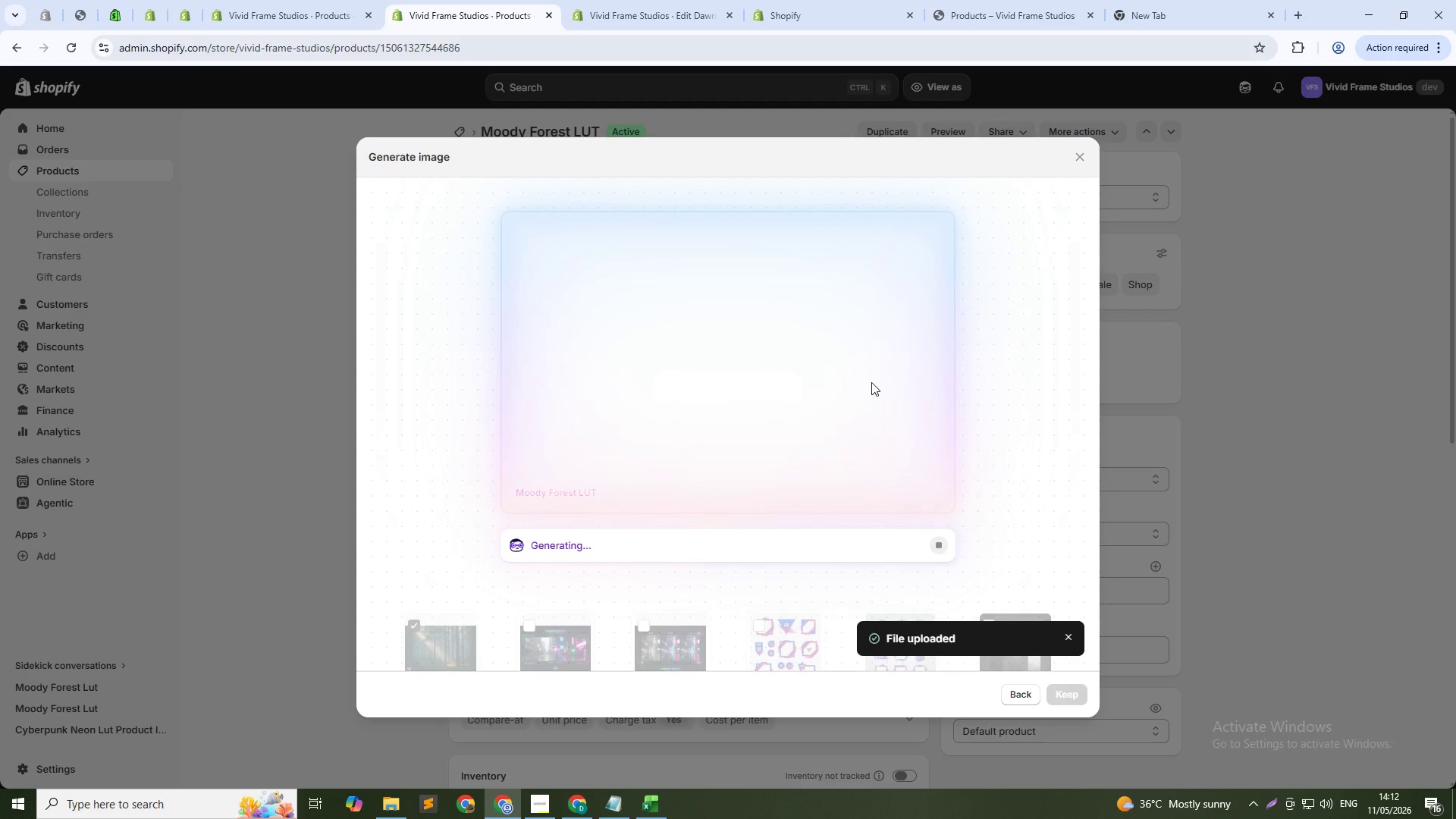 
scroll: coordinate [871, 382], scroll_direction: down, amount: 2.0
 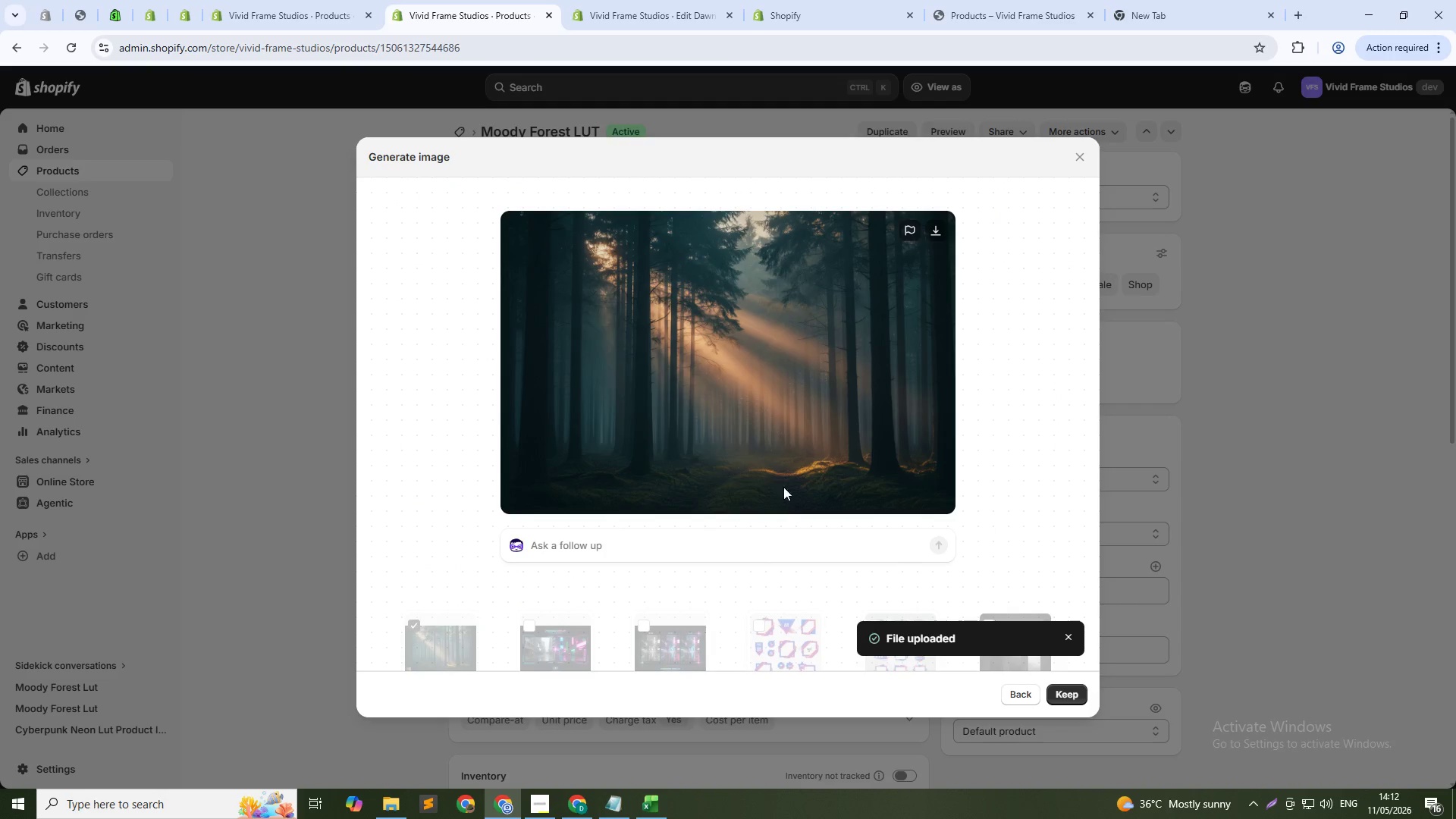 
wait(5.59)
 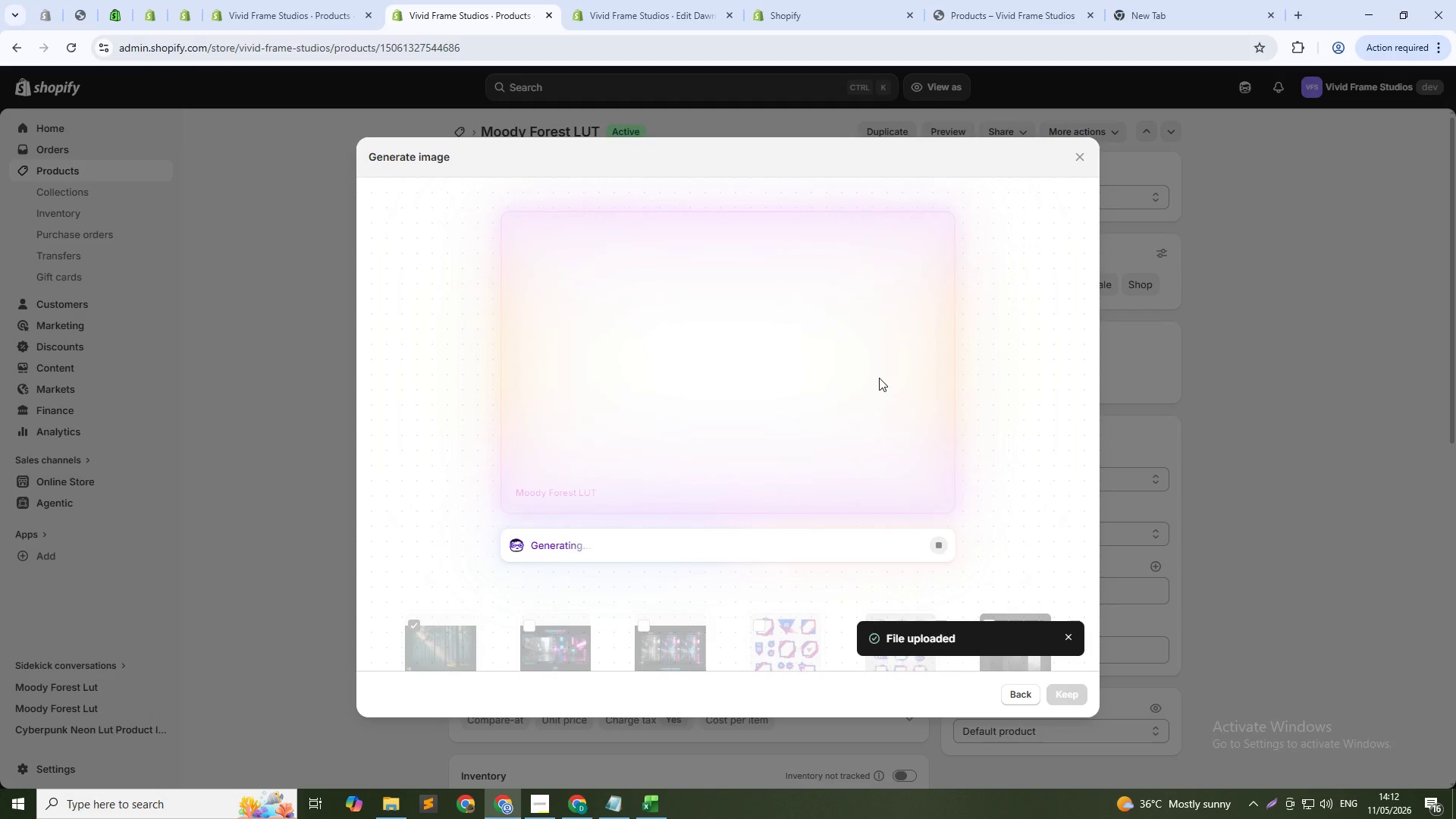 
scroll: coordinate [858, 541], scroll_direction: down, amount: 5.0
 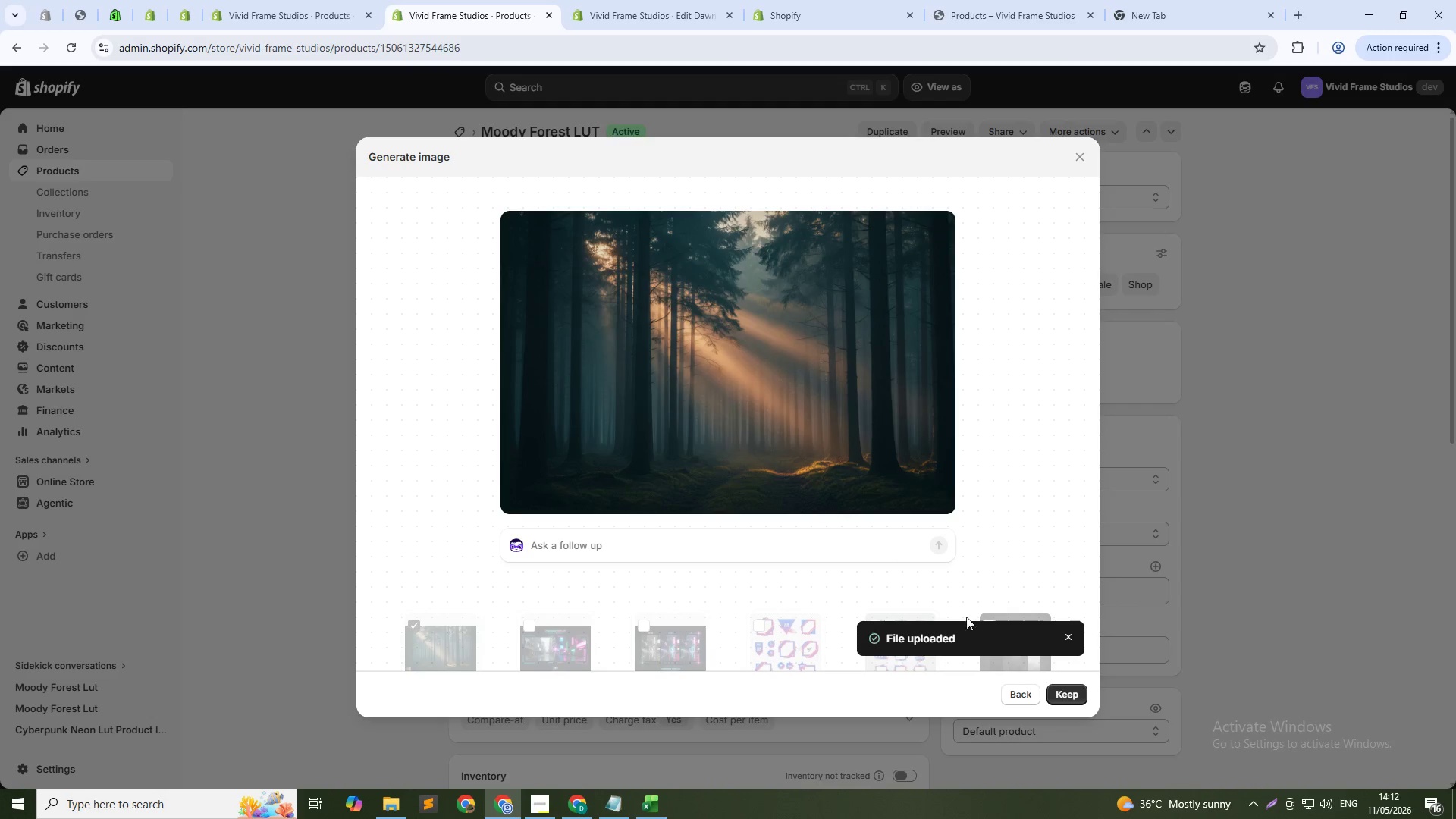 
left_click([1081, 700])
 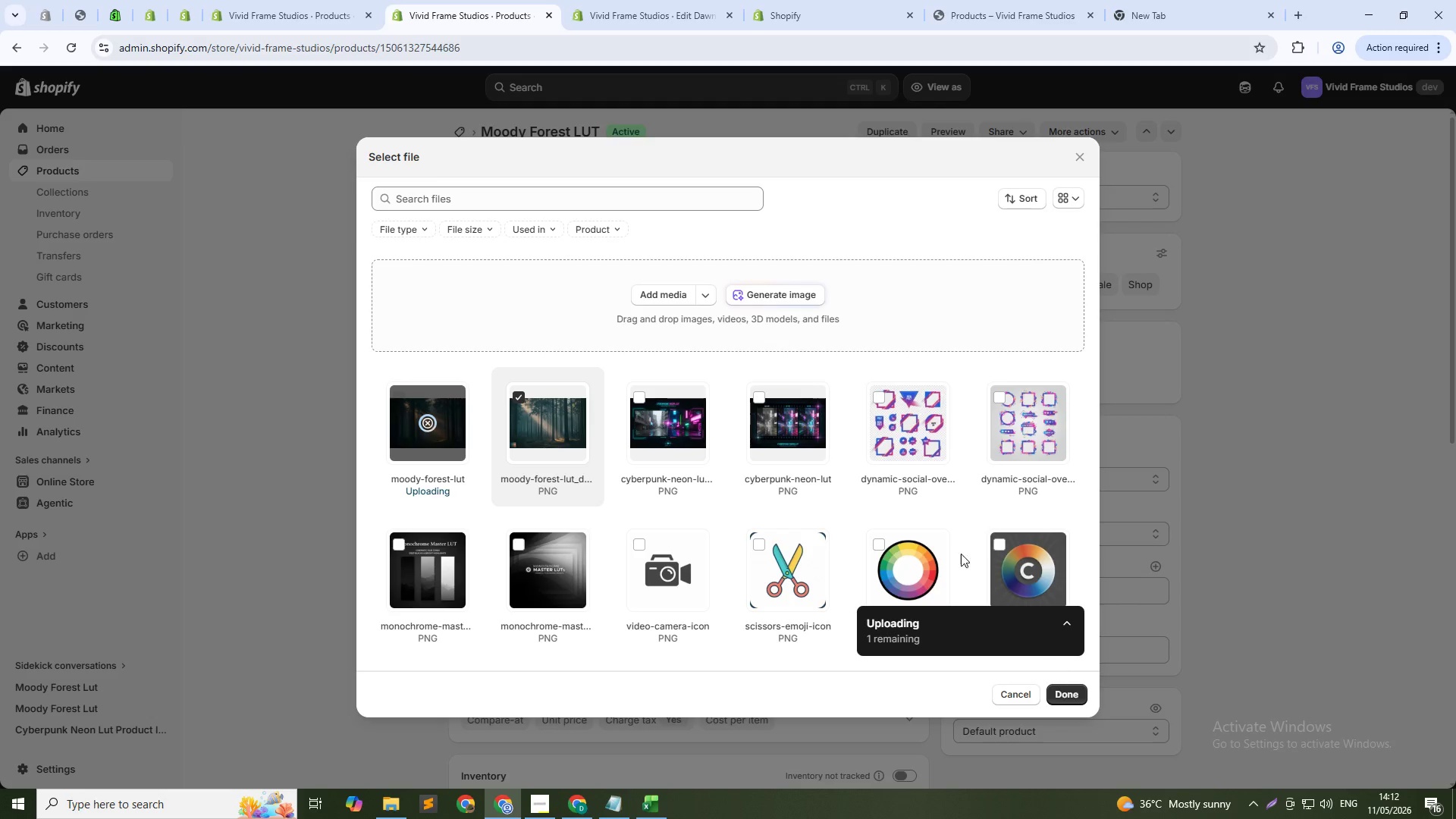 
left_click([770, 295])
 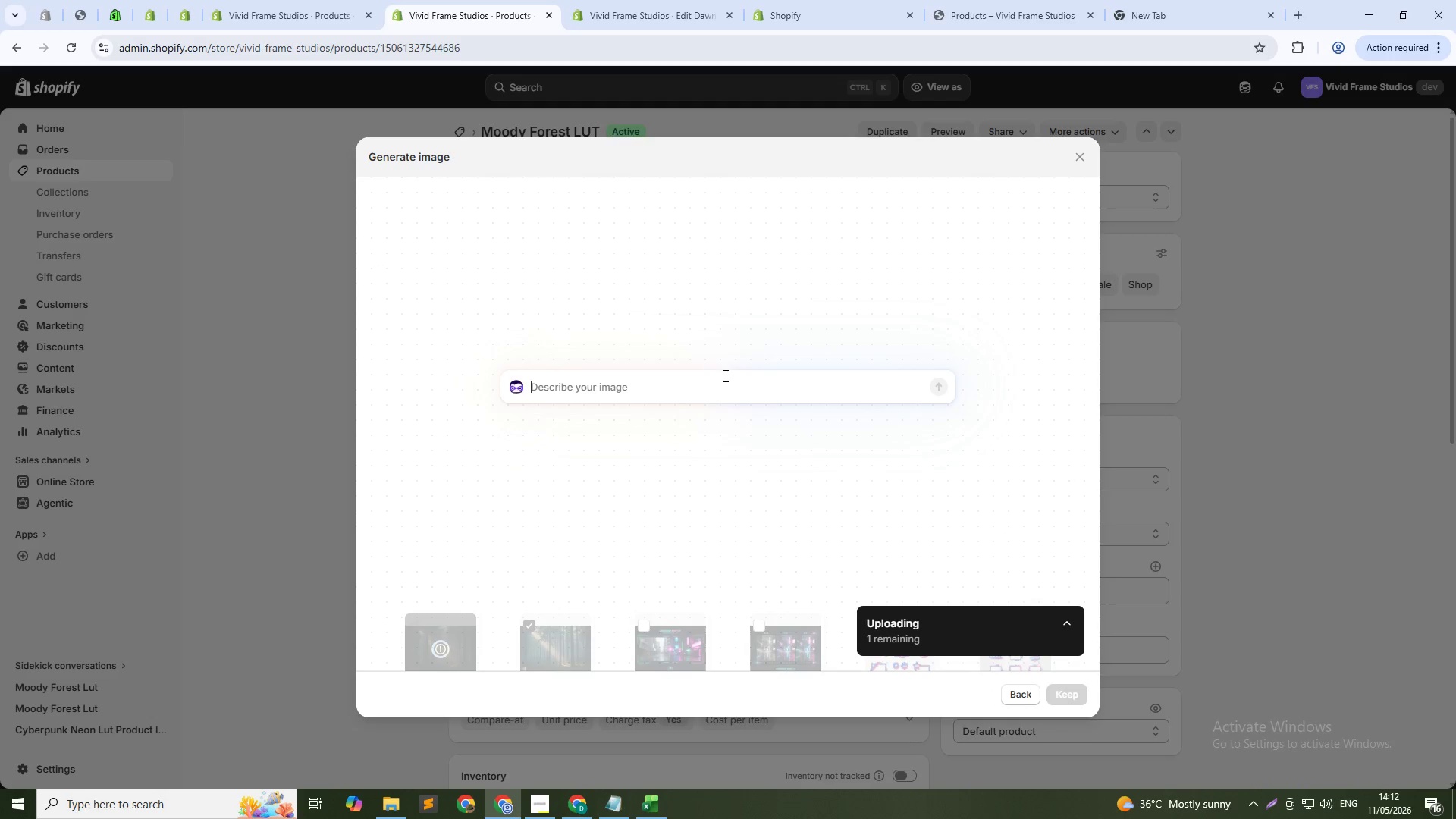 
left_click([717, 384])
 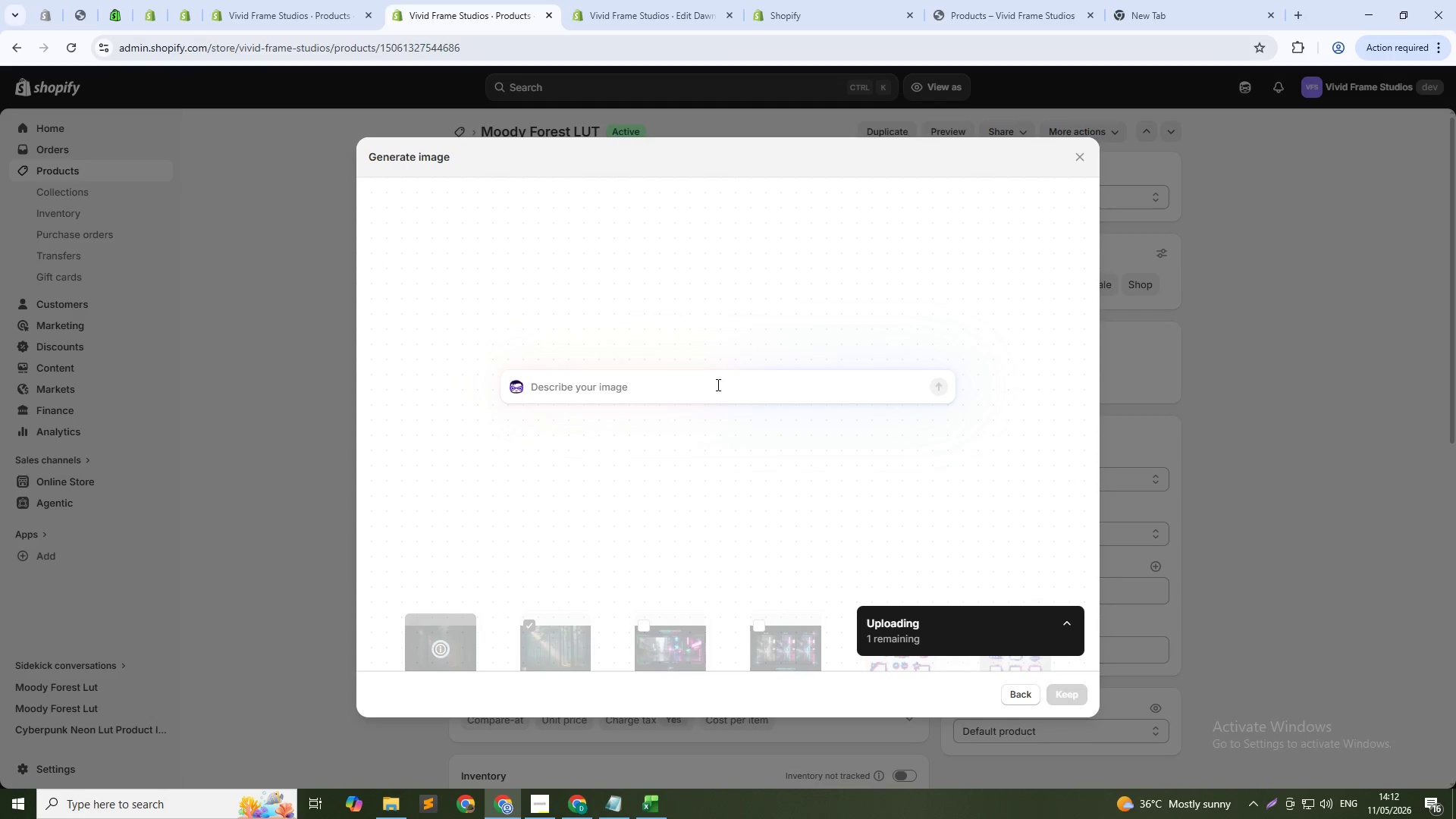 
key(Control+V)
 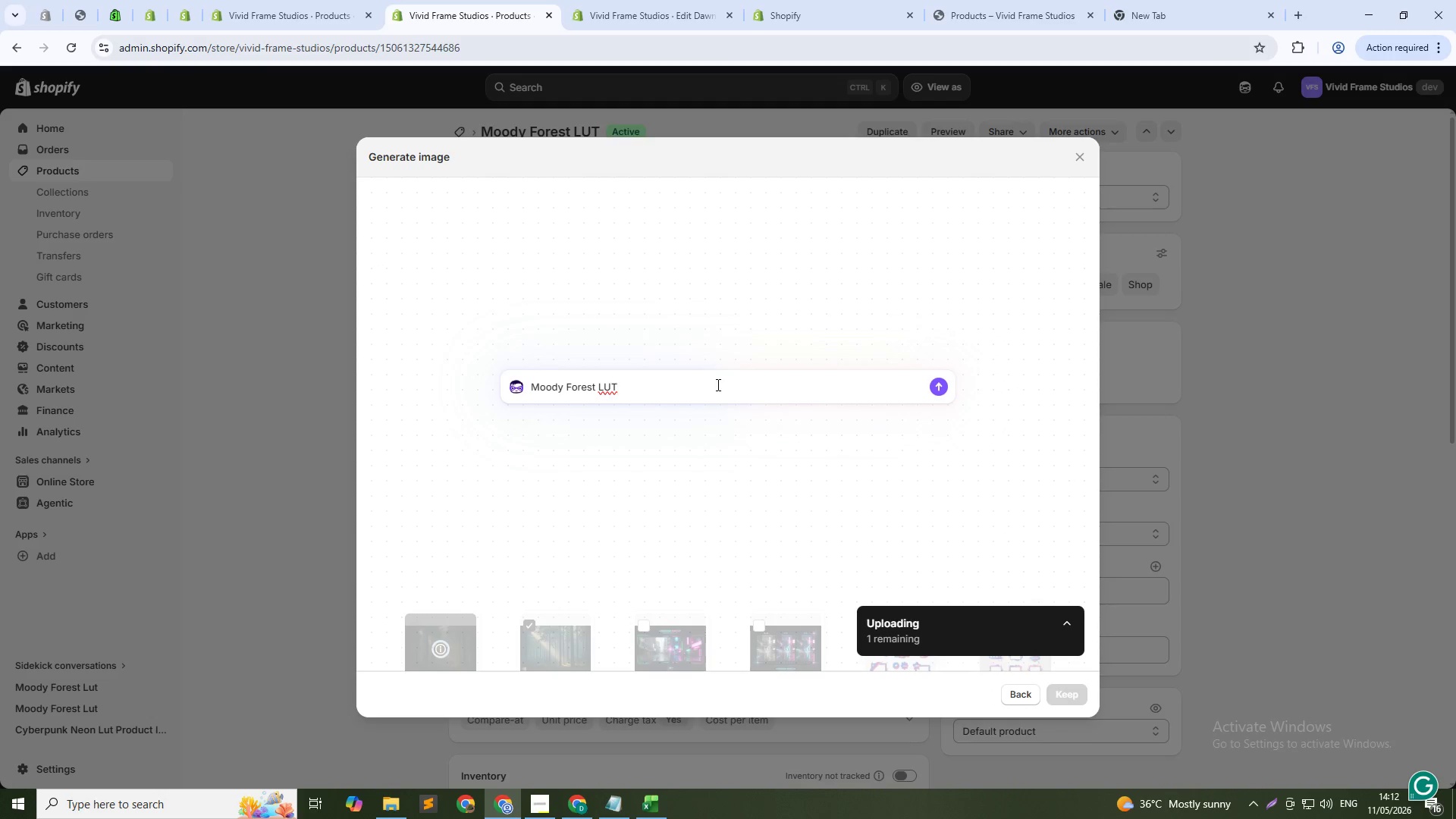 
type( product image)
key(NumpadEnter)
 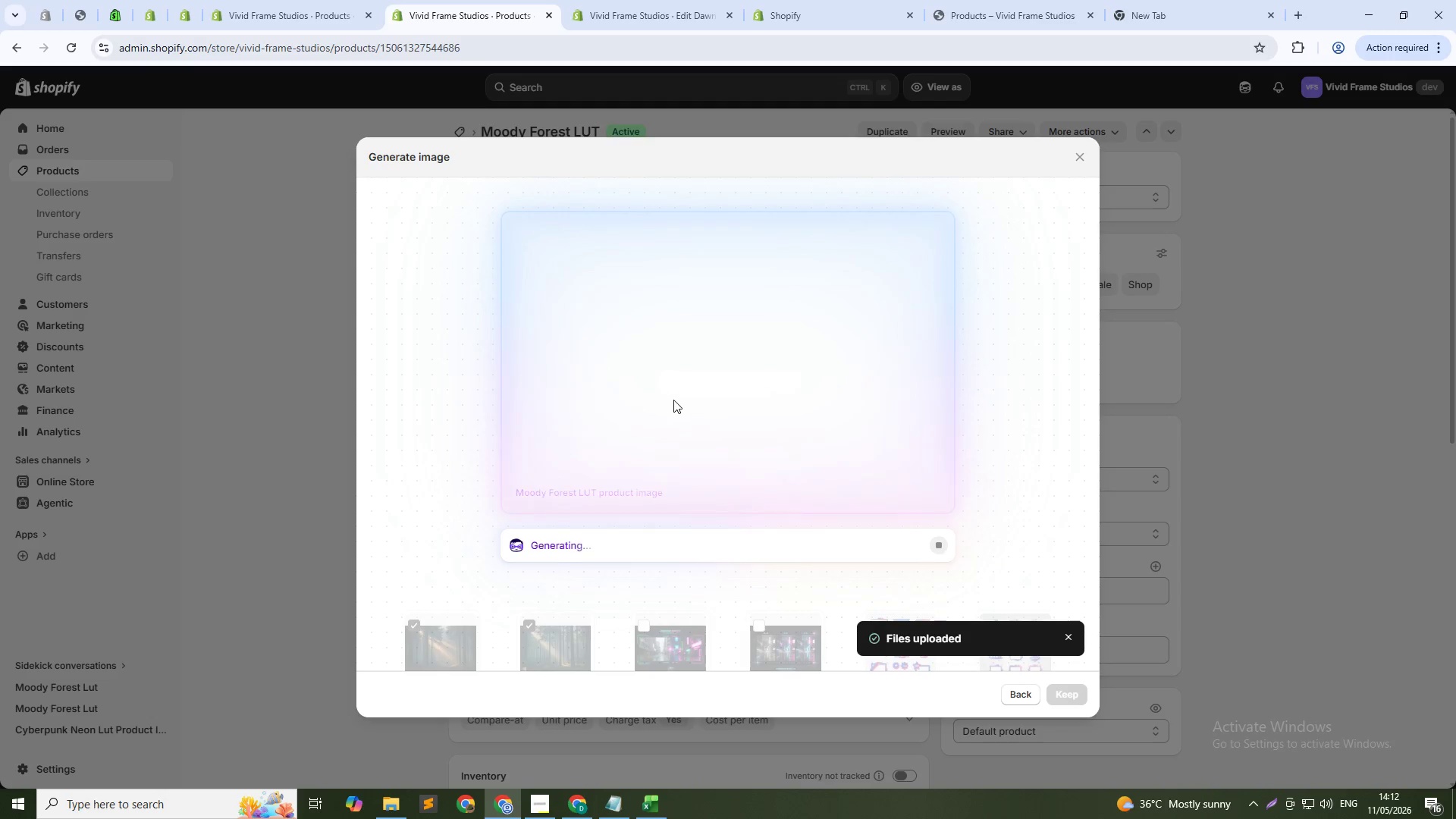 
wait(12.09)
 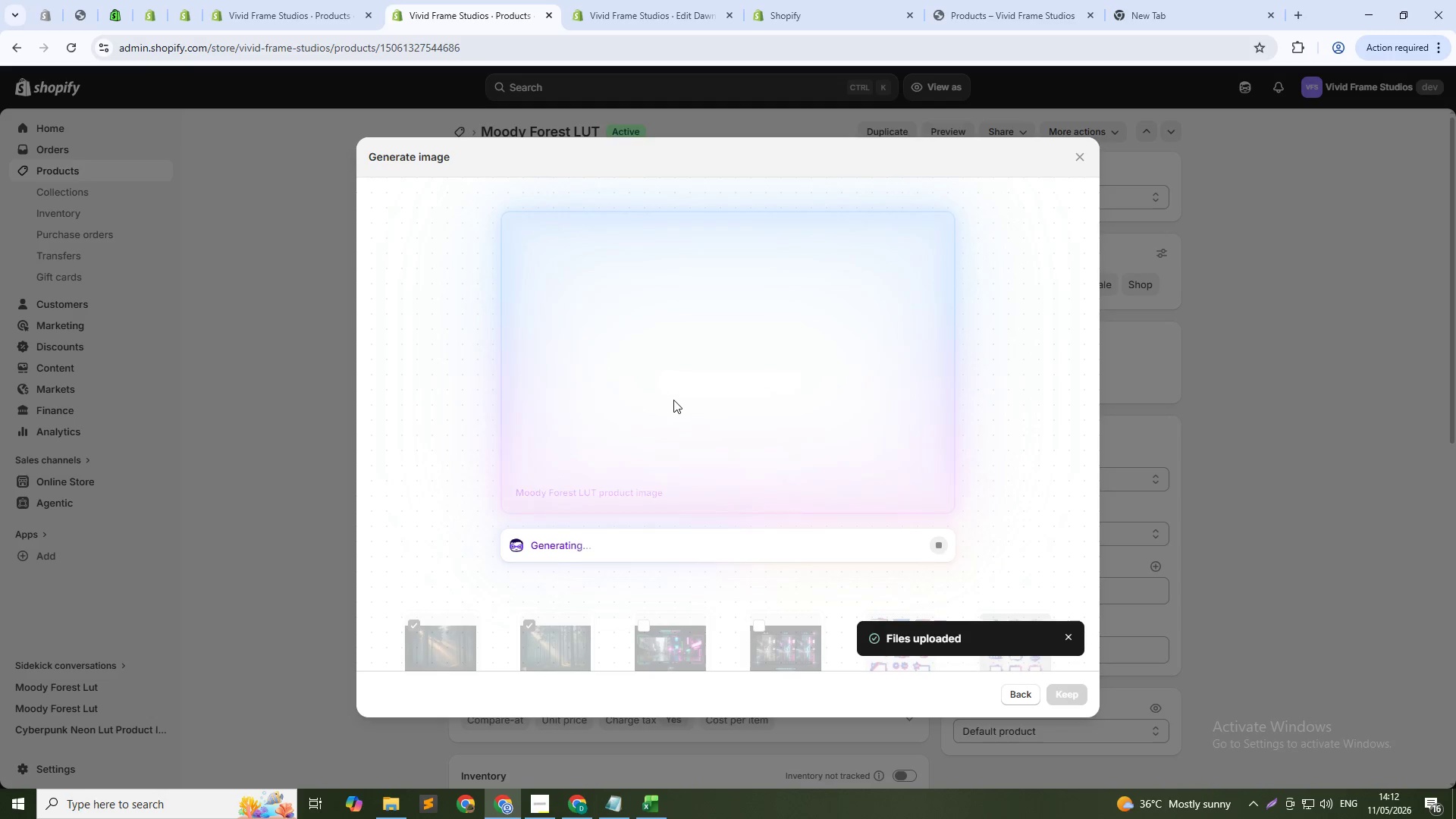 
scroll: coordinate [554, 458], scroll_direction: down, amount: 6.0
 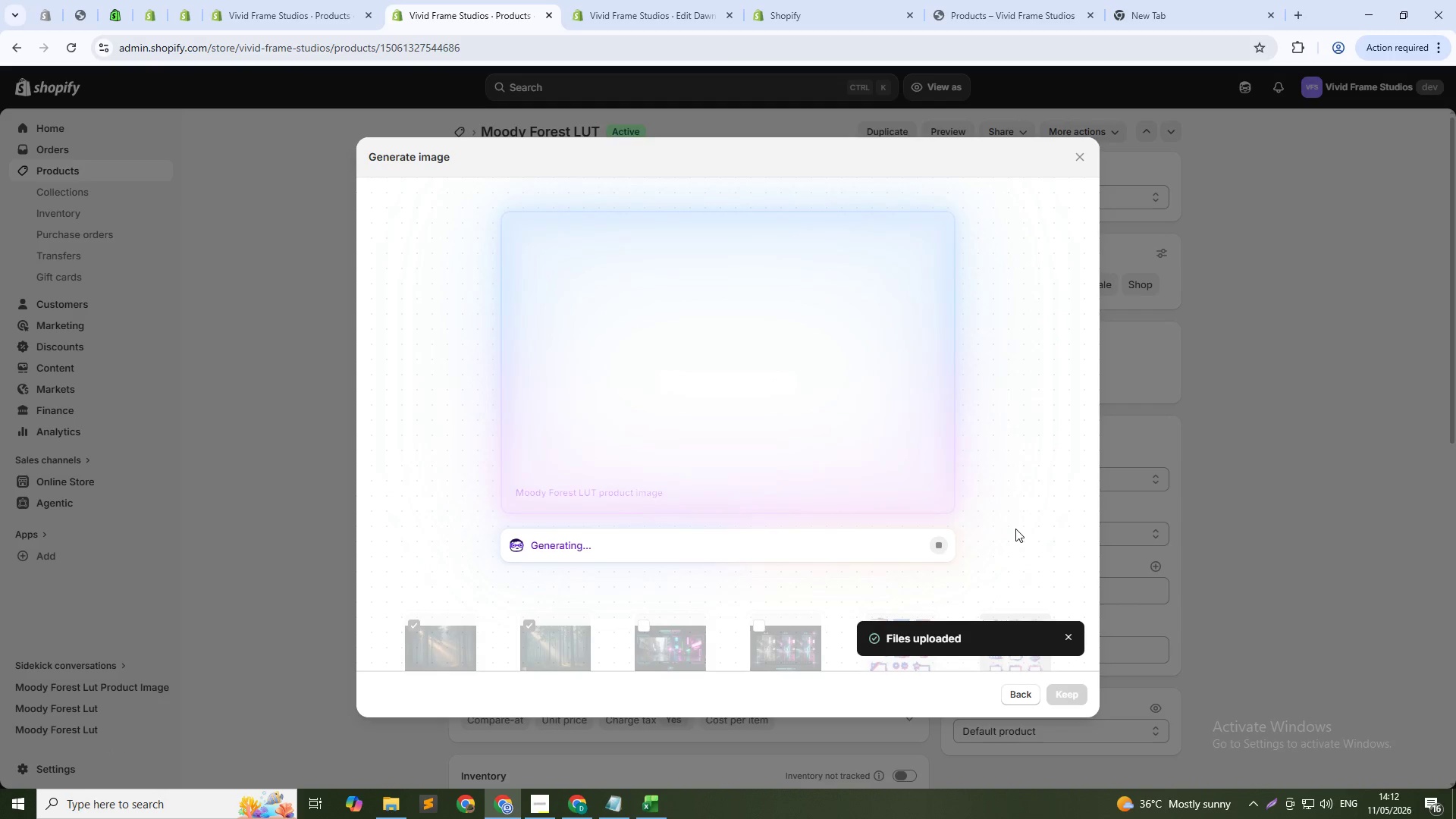 
wait(13.88)
 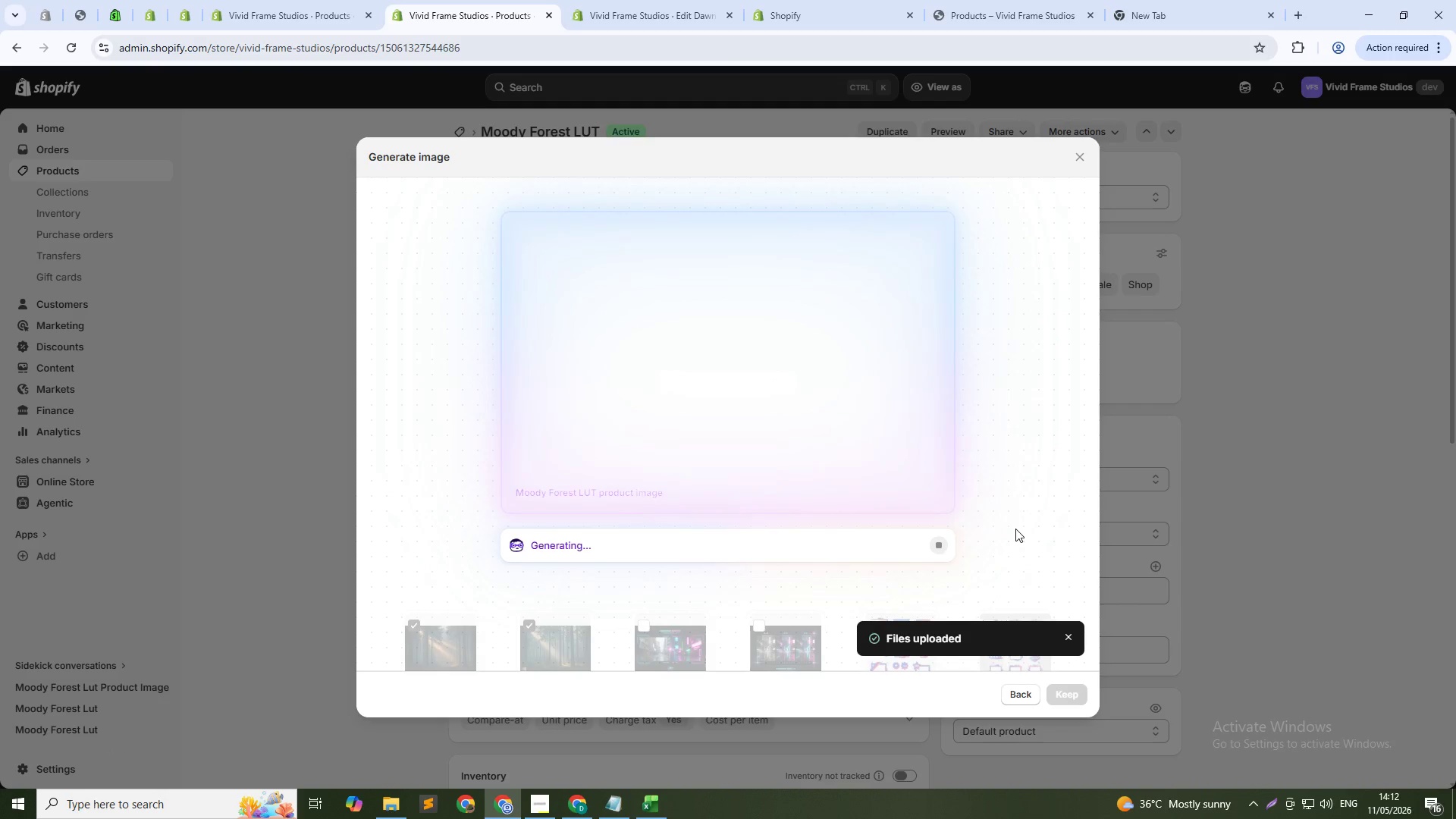 
scroll: coordinate [1007, 544], scroll_direction: down, amount: 8.0
 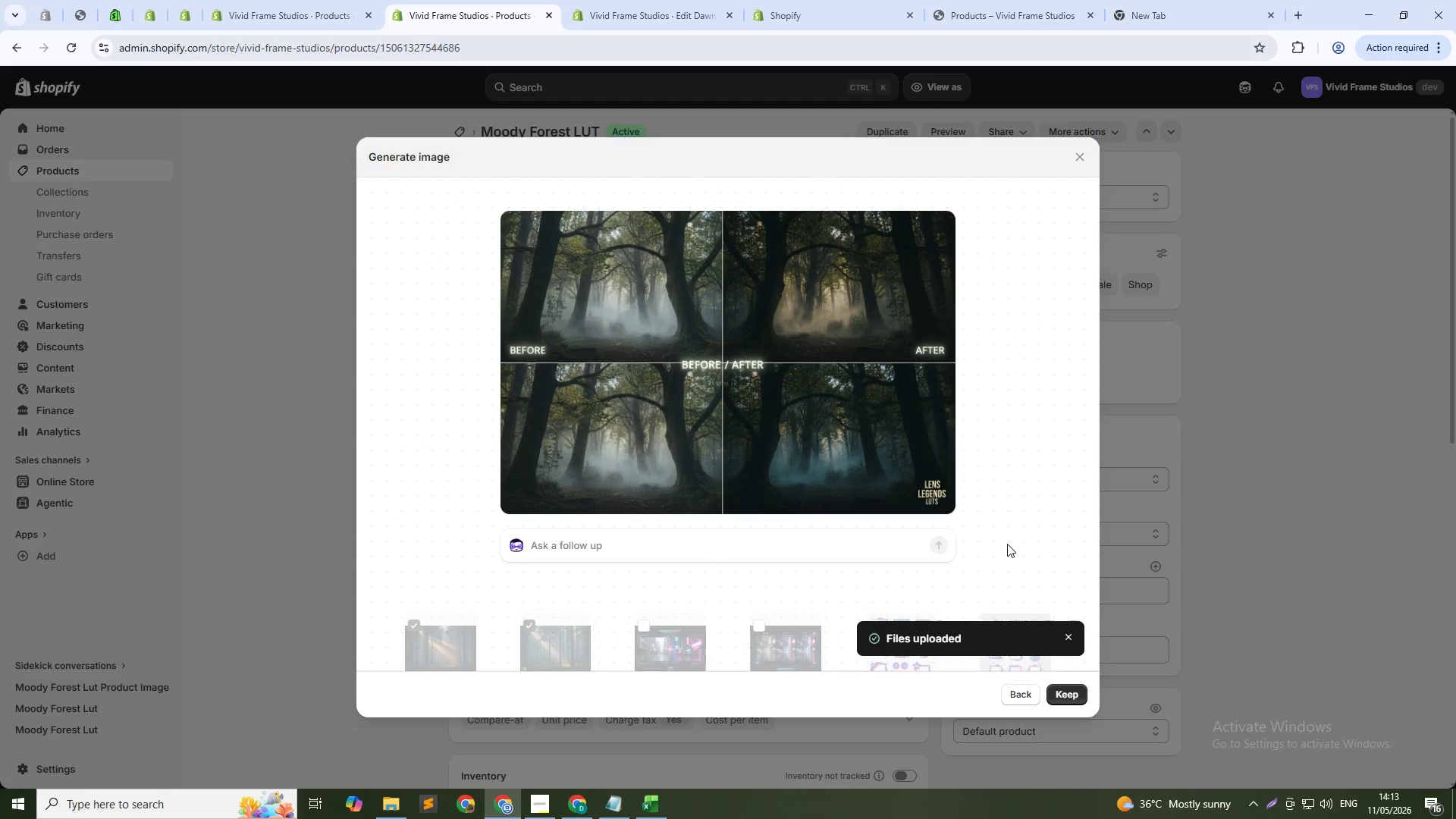 
left_click([1055, 689])
 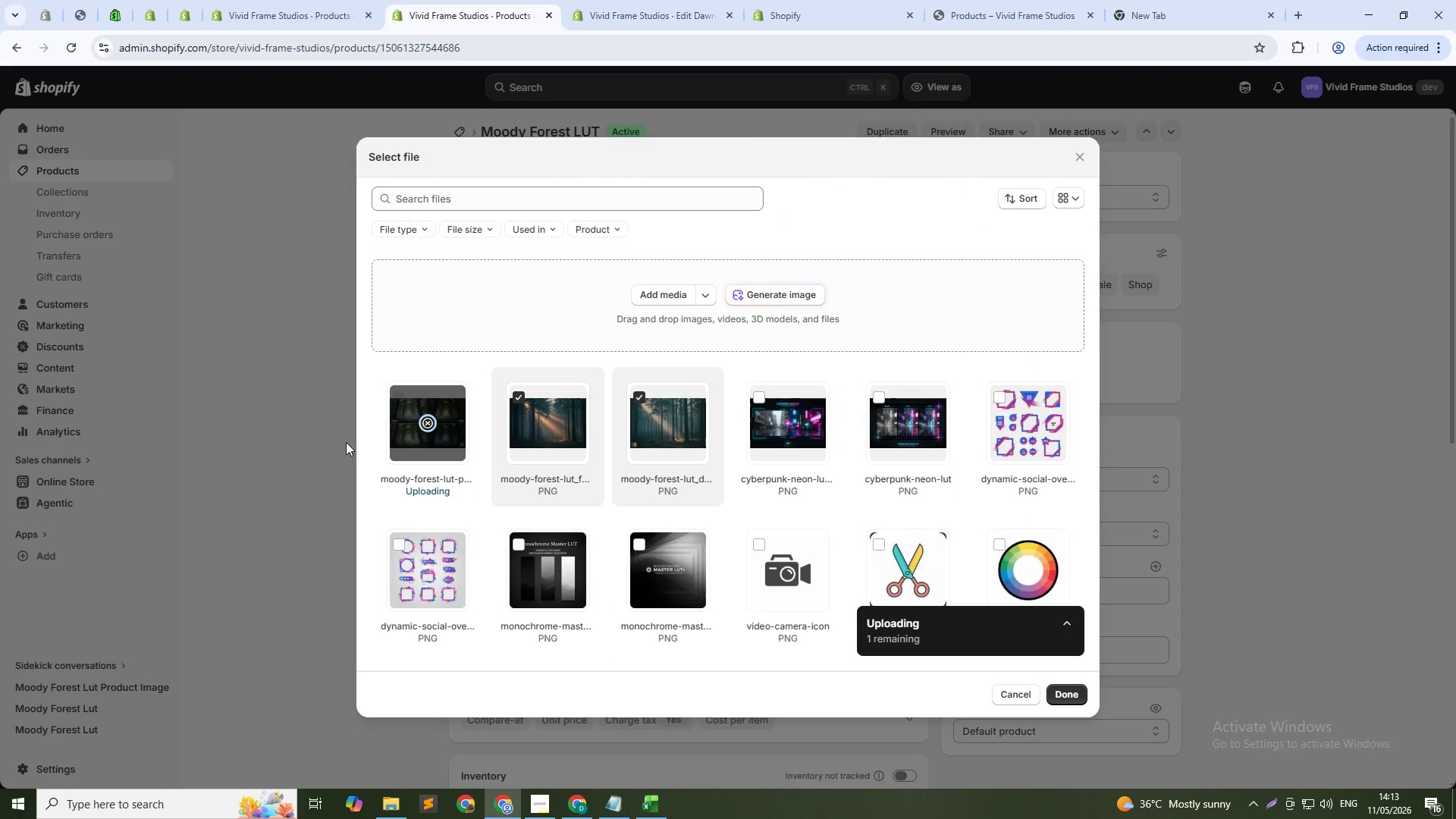 
left_click([417, 410])
 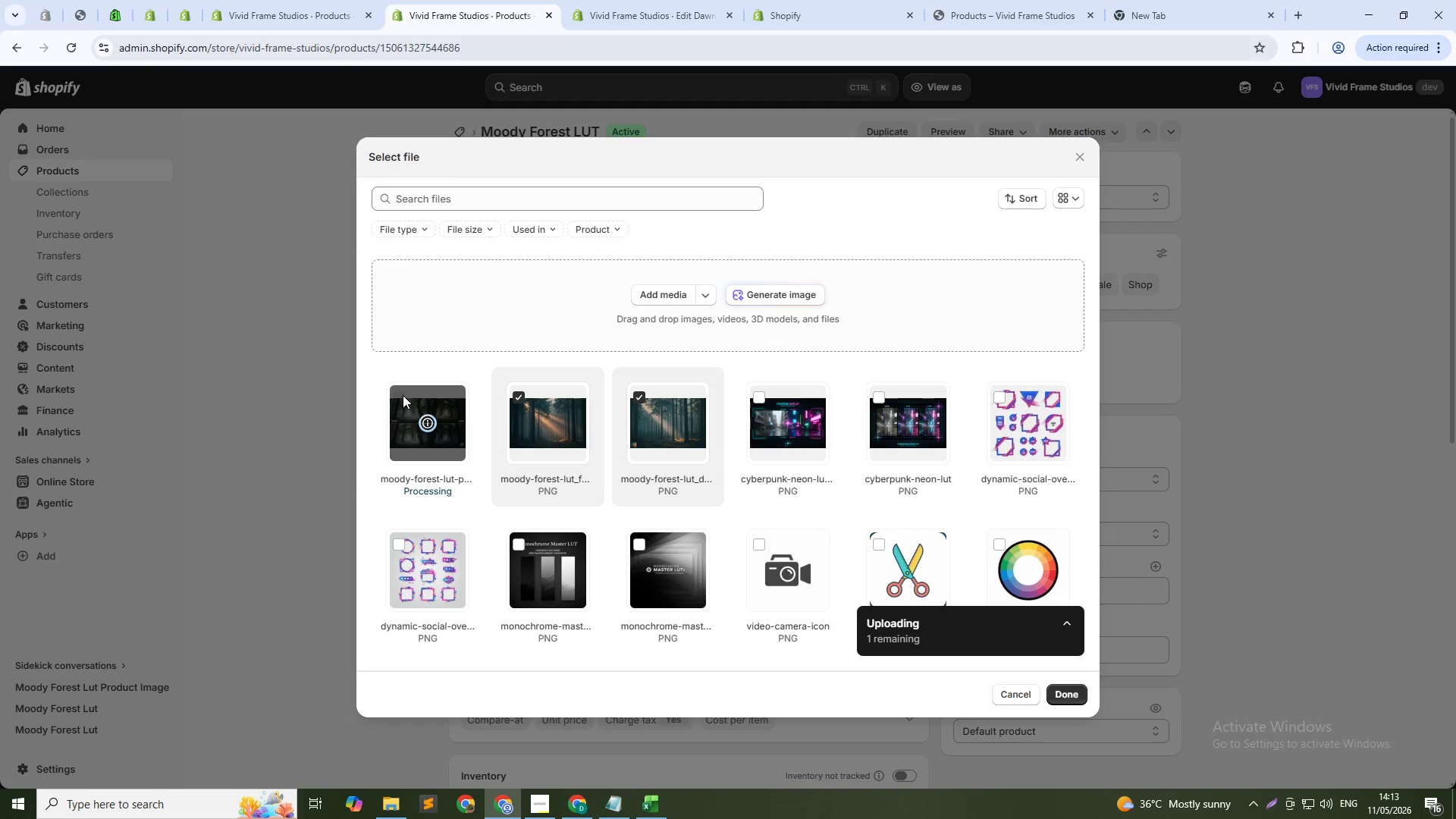 
wait(8.34)
 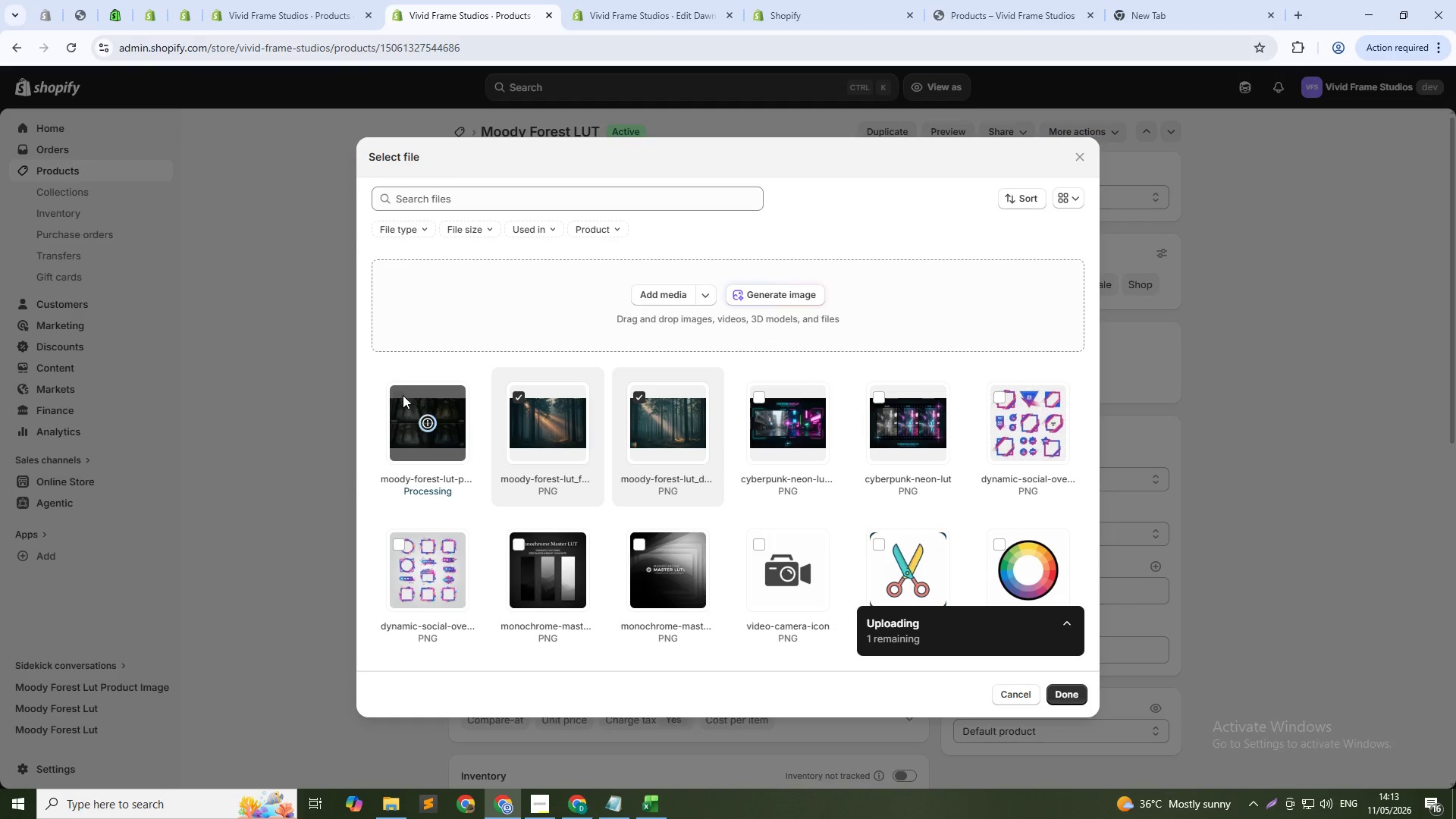 
left_click([1067, 698])
 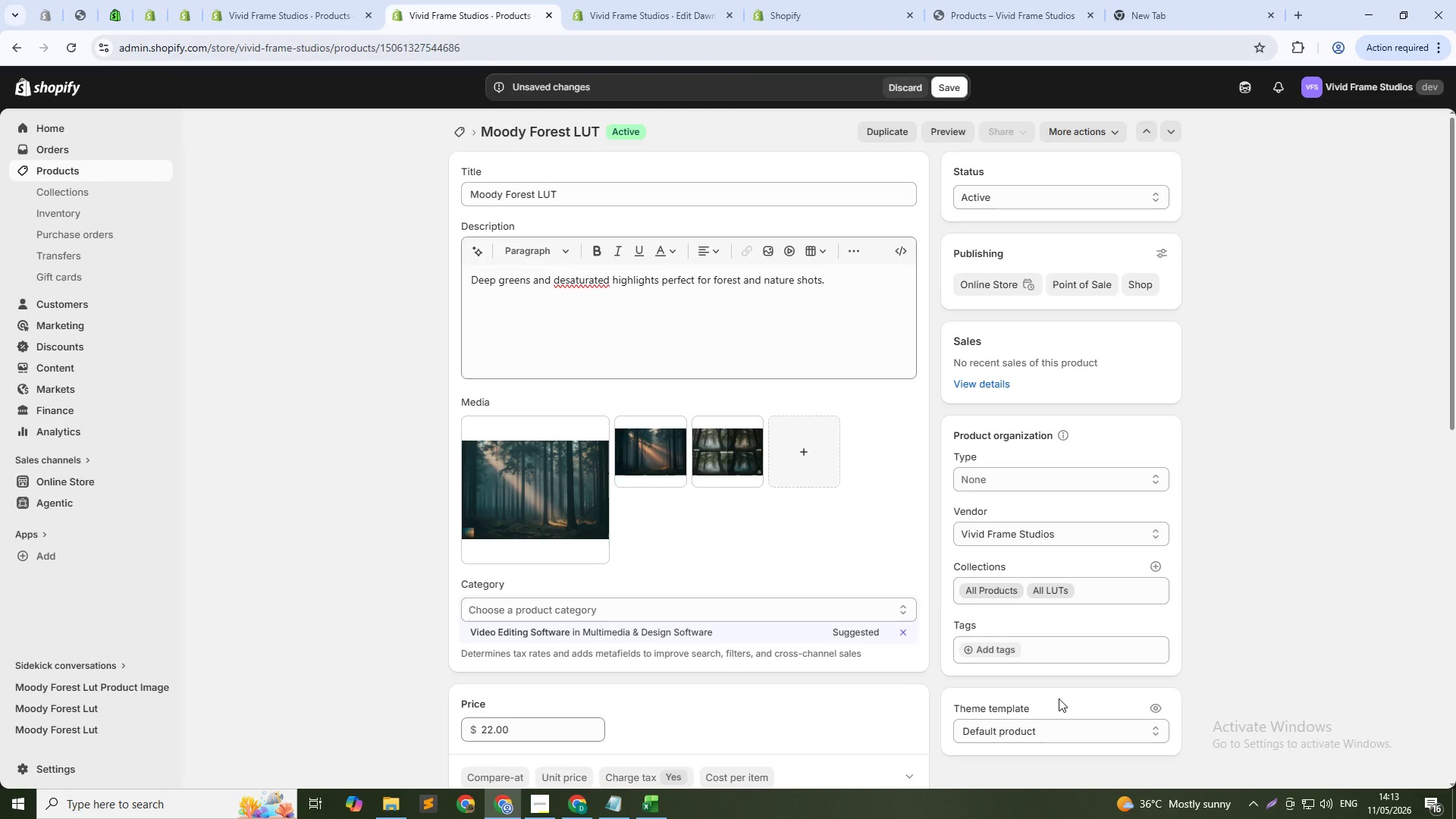 
scroll: coordinate [800, 470], scroll_direction: down, amount: 15.0
 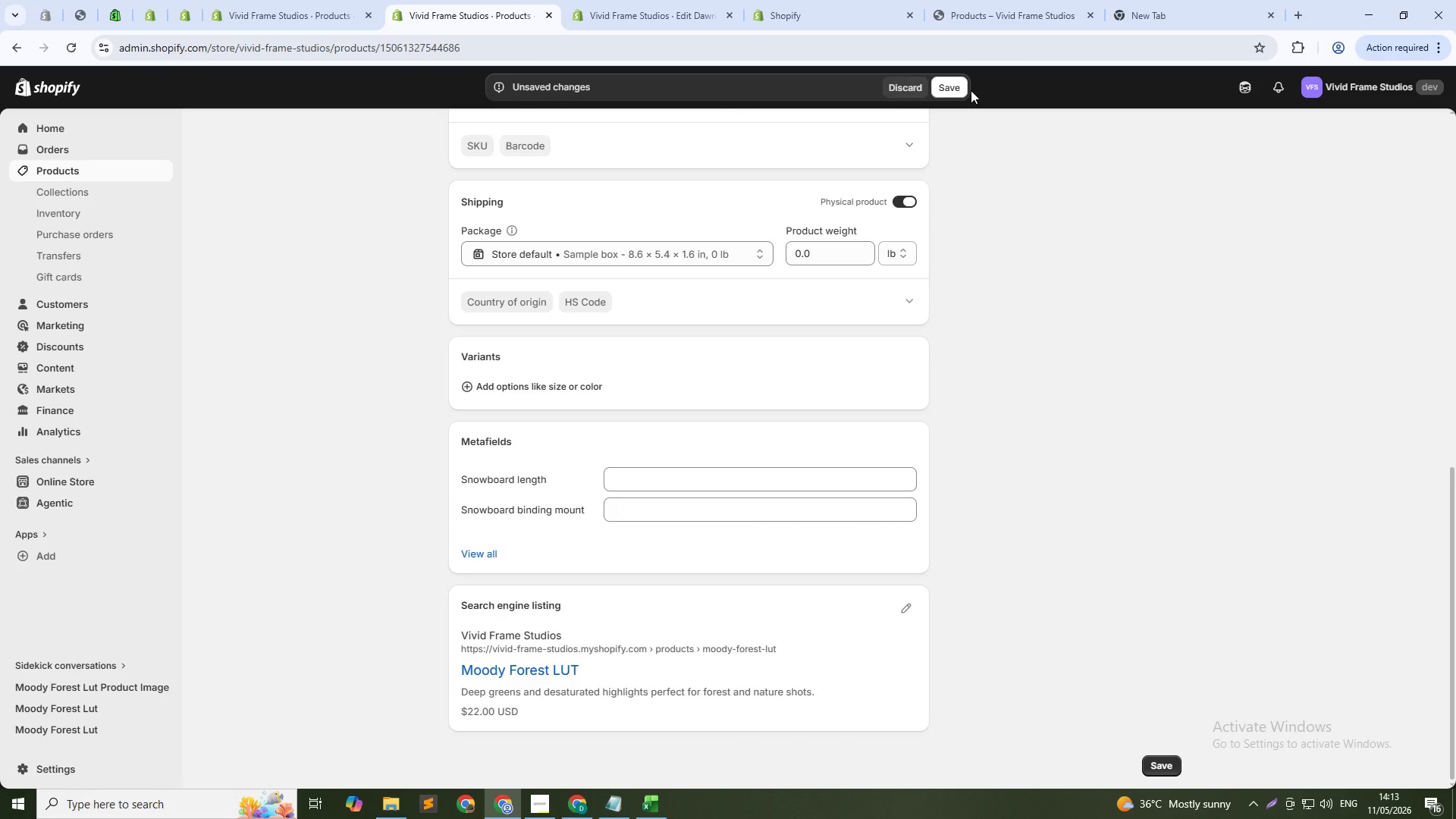 
left_click([961, 90])
 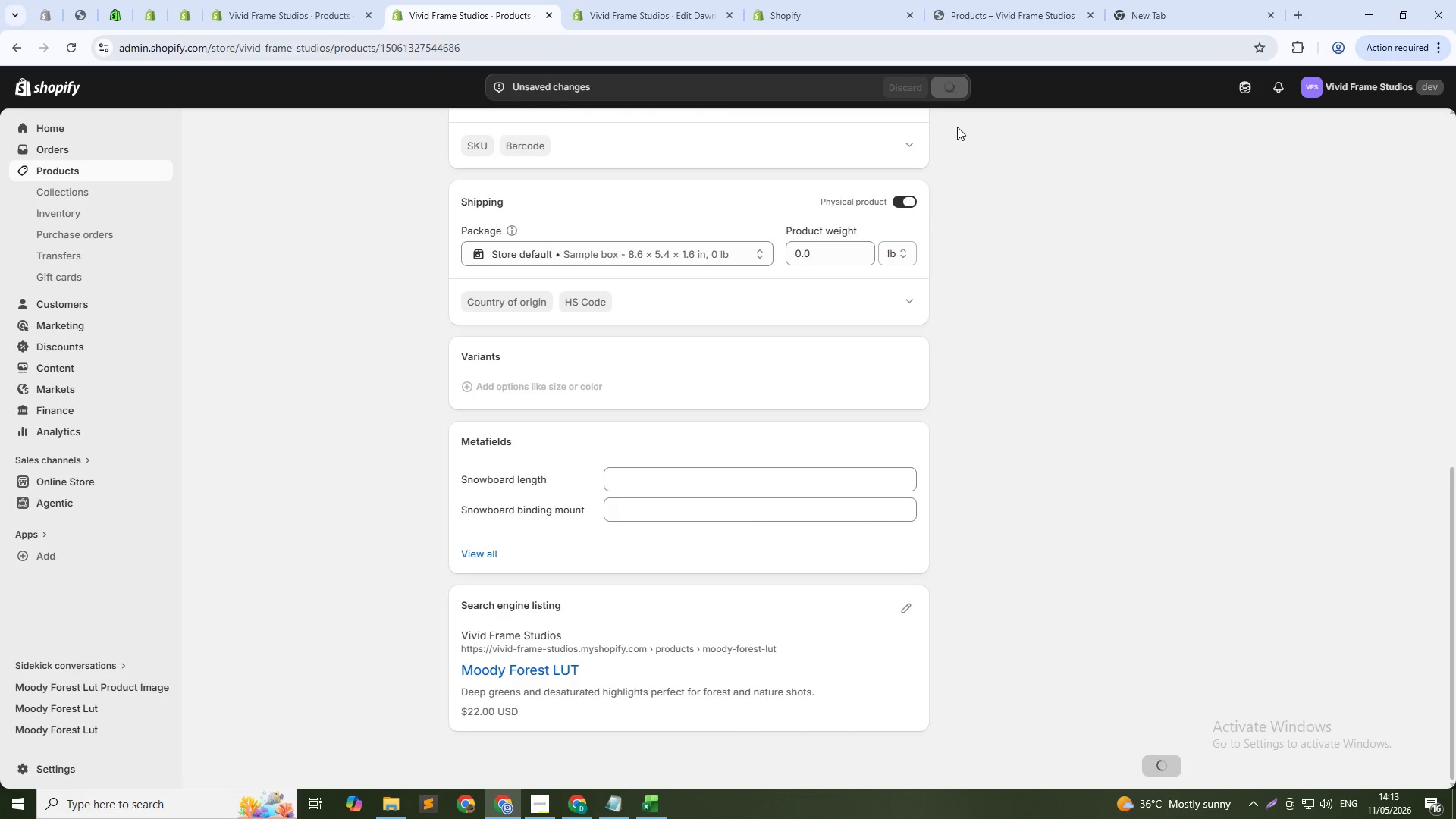 
scroll: coordinate [937, 340], scroll_direction: up, amount: 16.0
 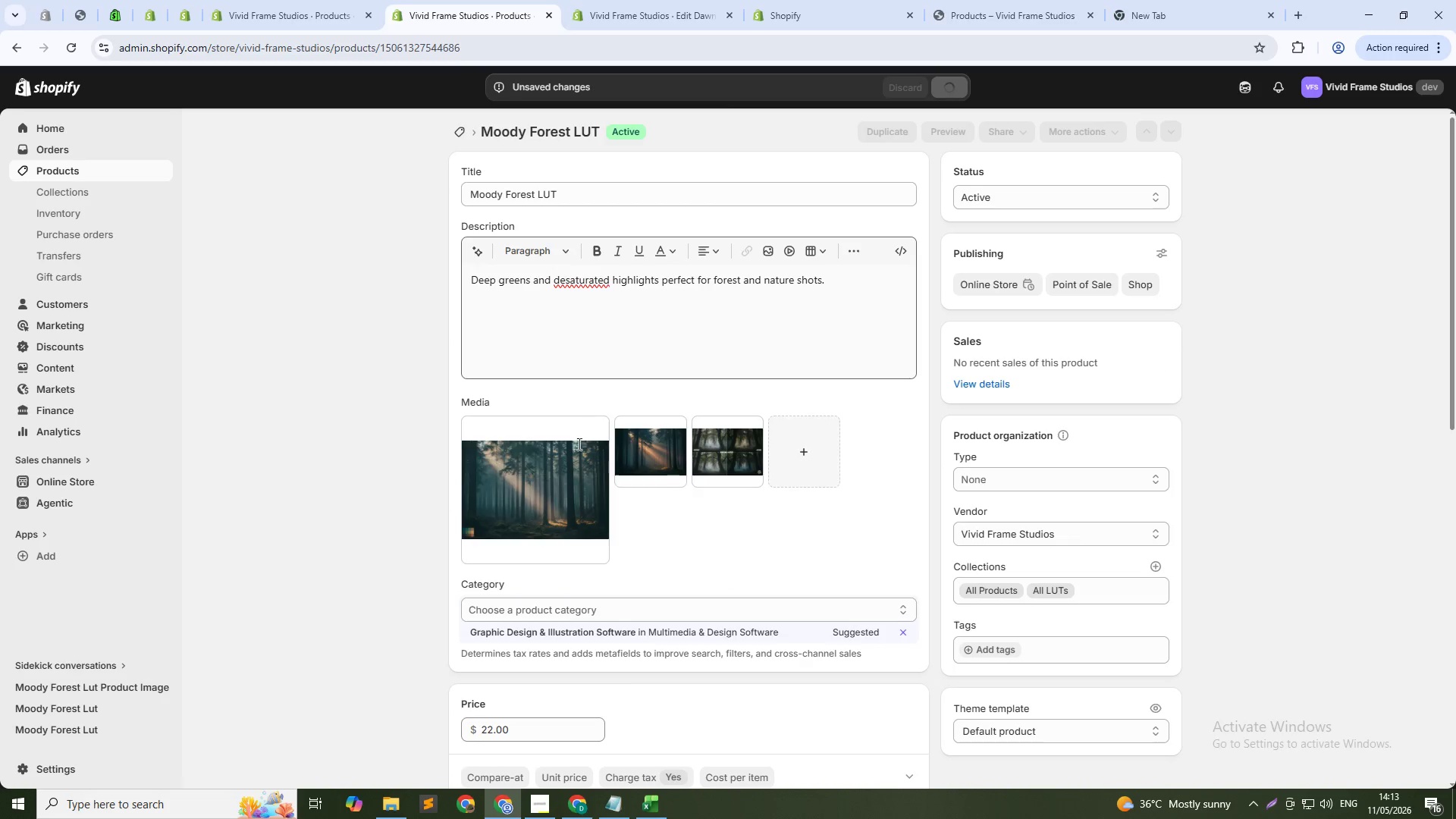 
left_click([573, 459])
 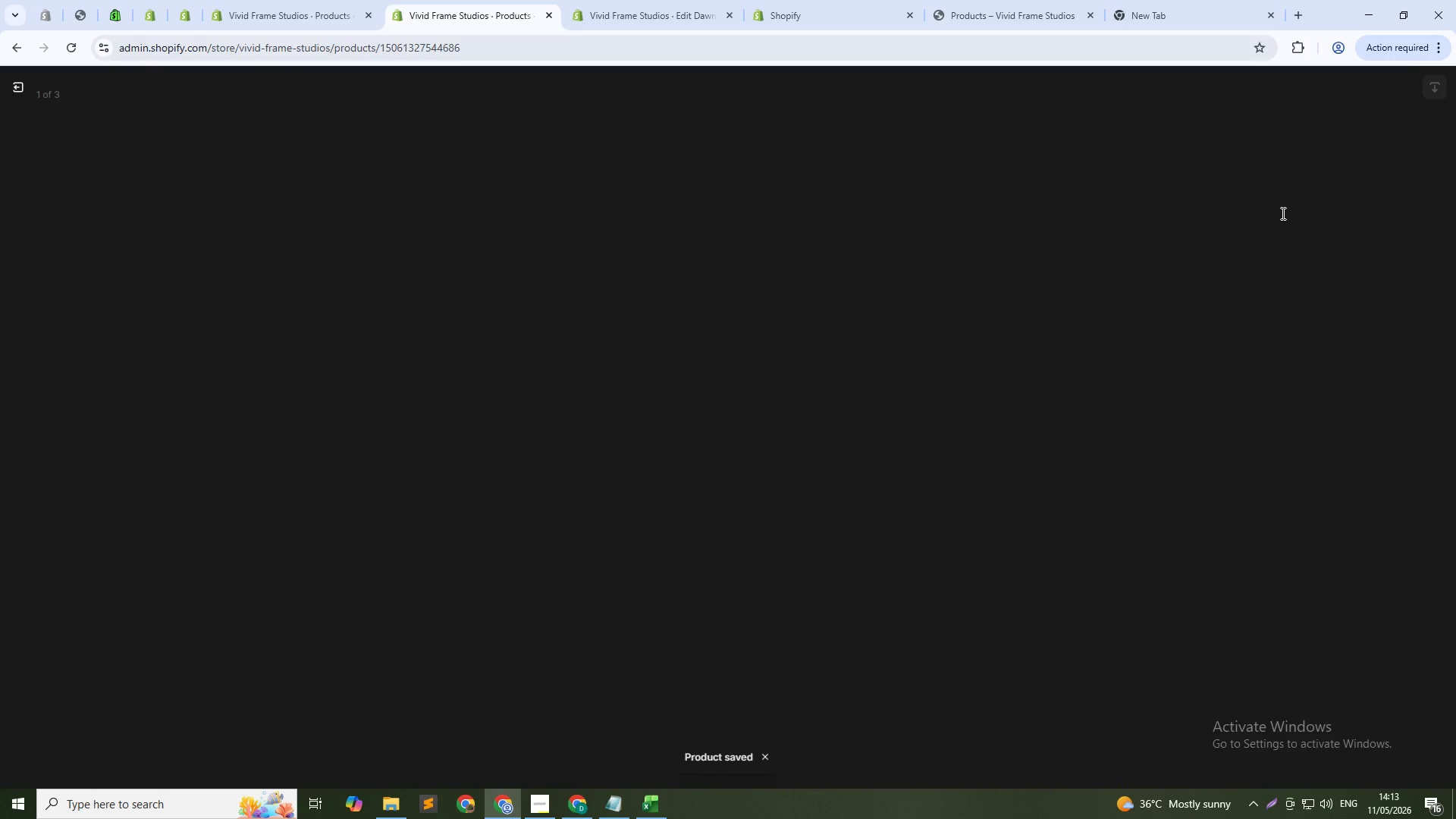 
left_click([1291, 268])
 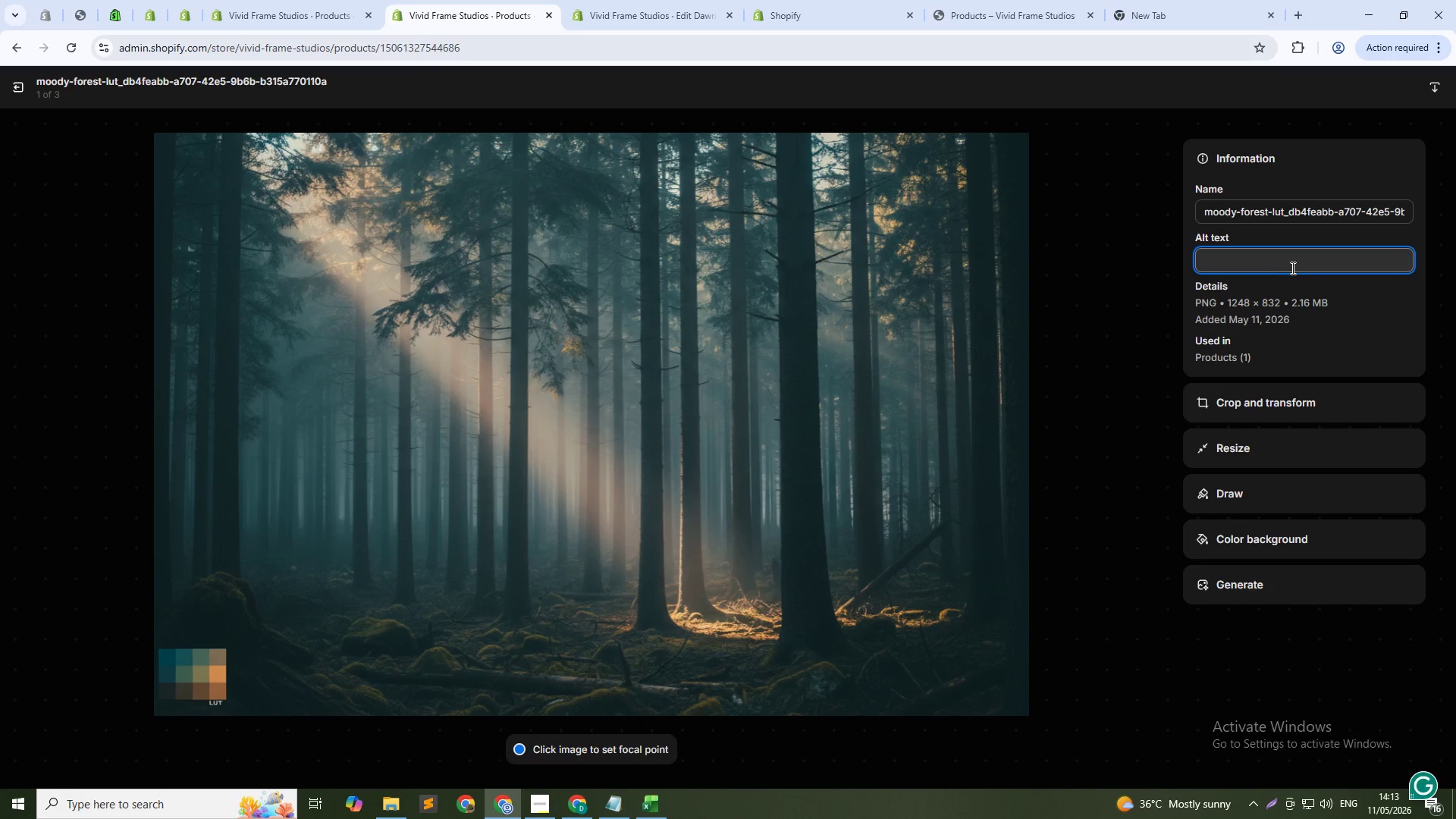 
wait(6.72)
 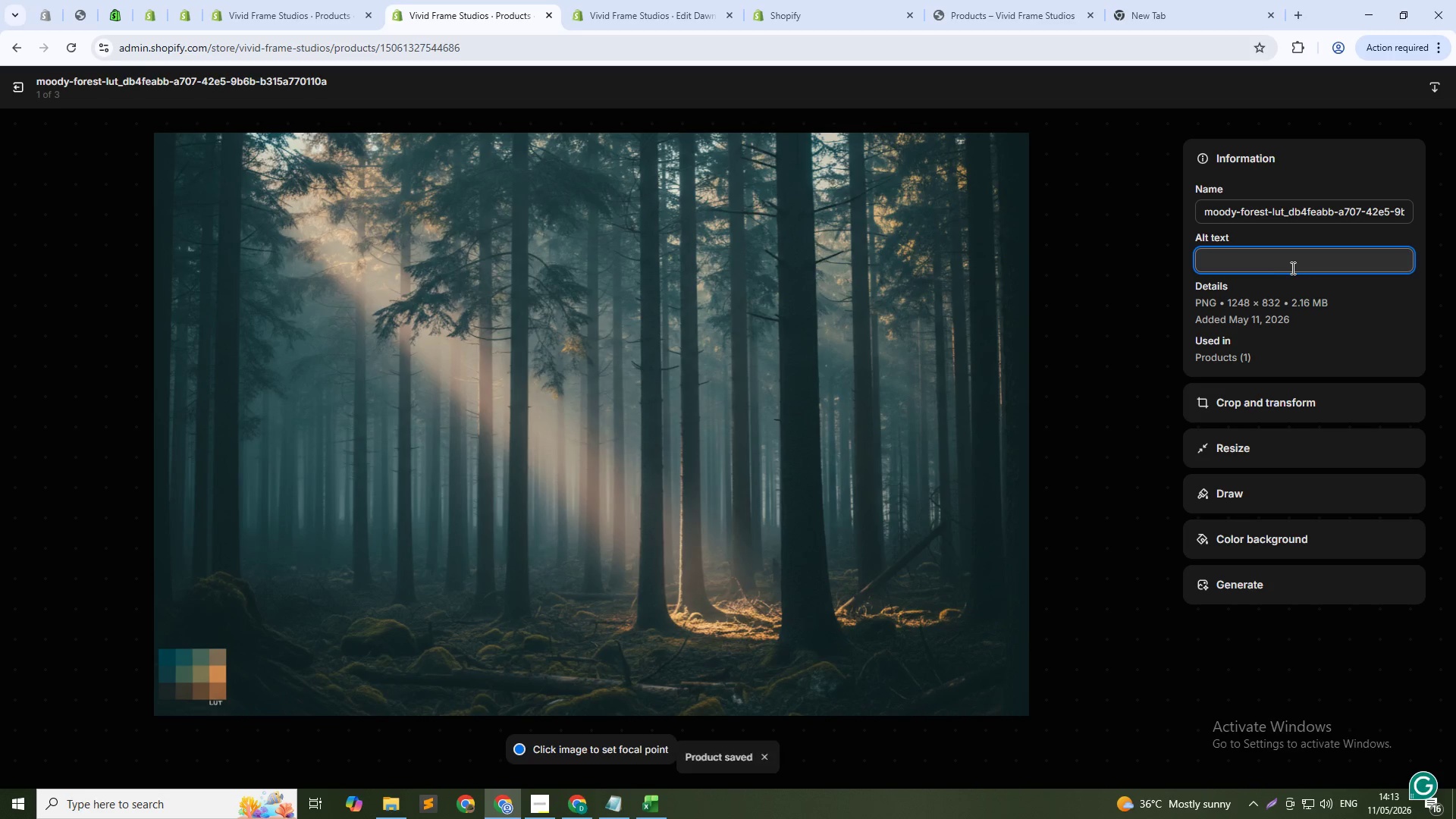 
left_click([16, 86])
 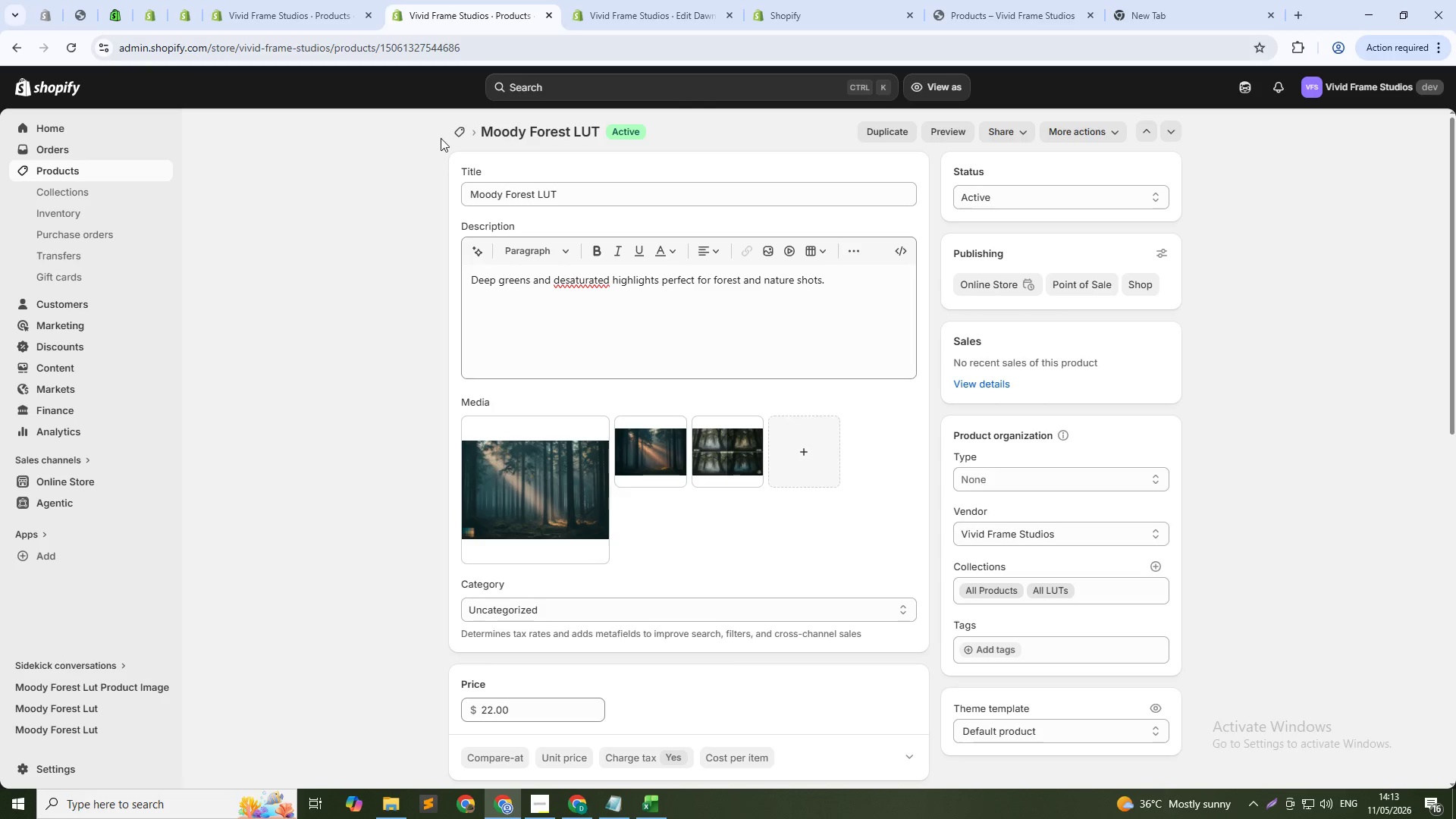 
left_click([452, 137])
 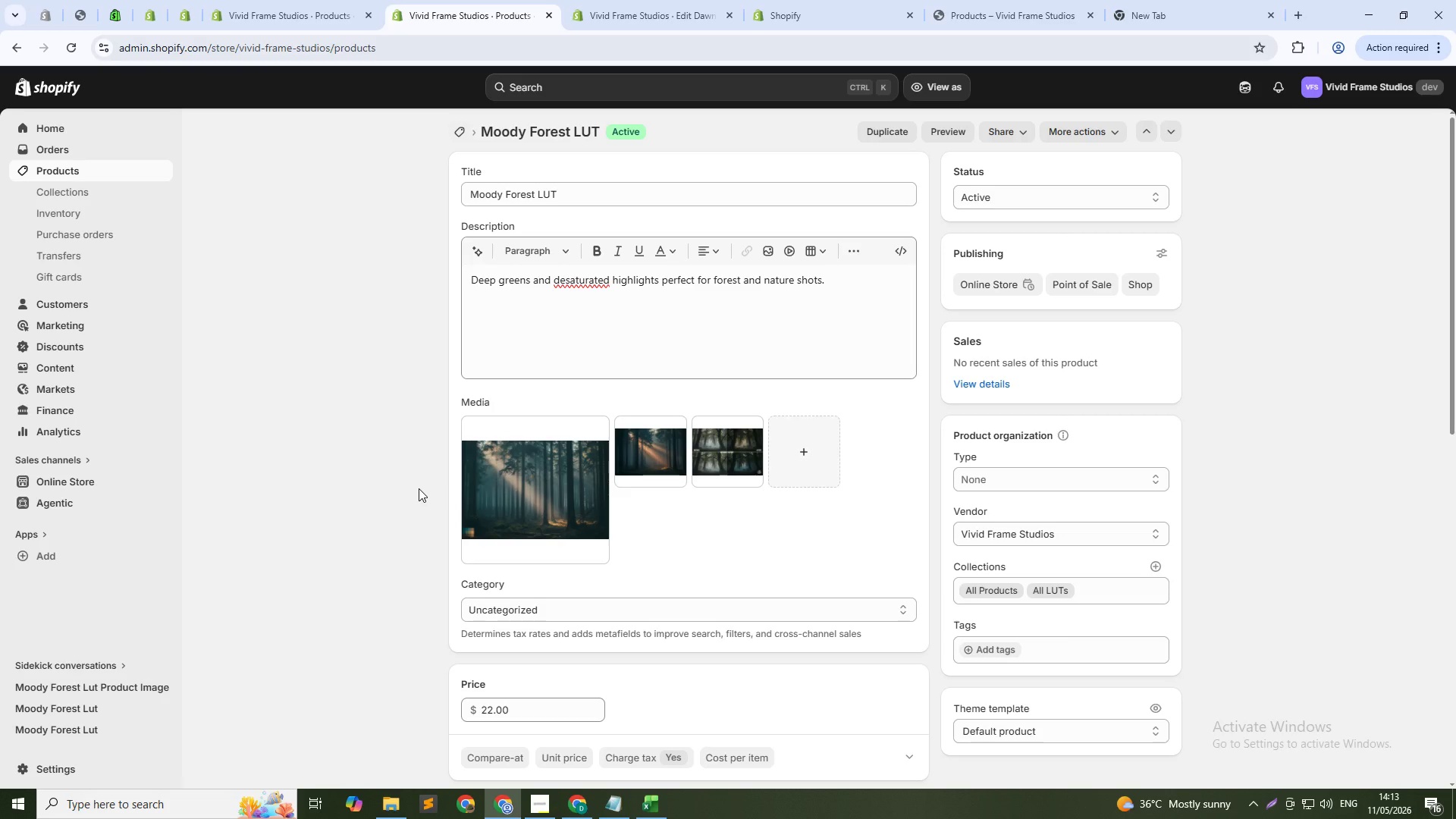 
scroll: coordinate [415, 633], scroll_direction: down, amount: 21.0
 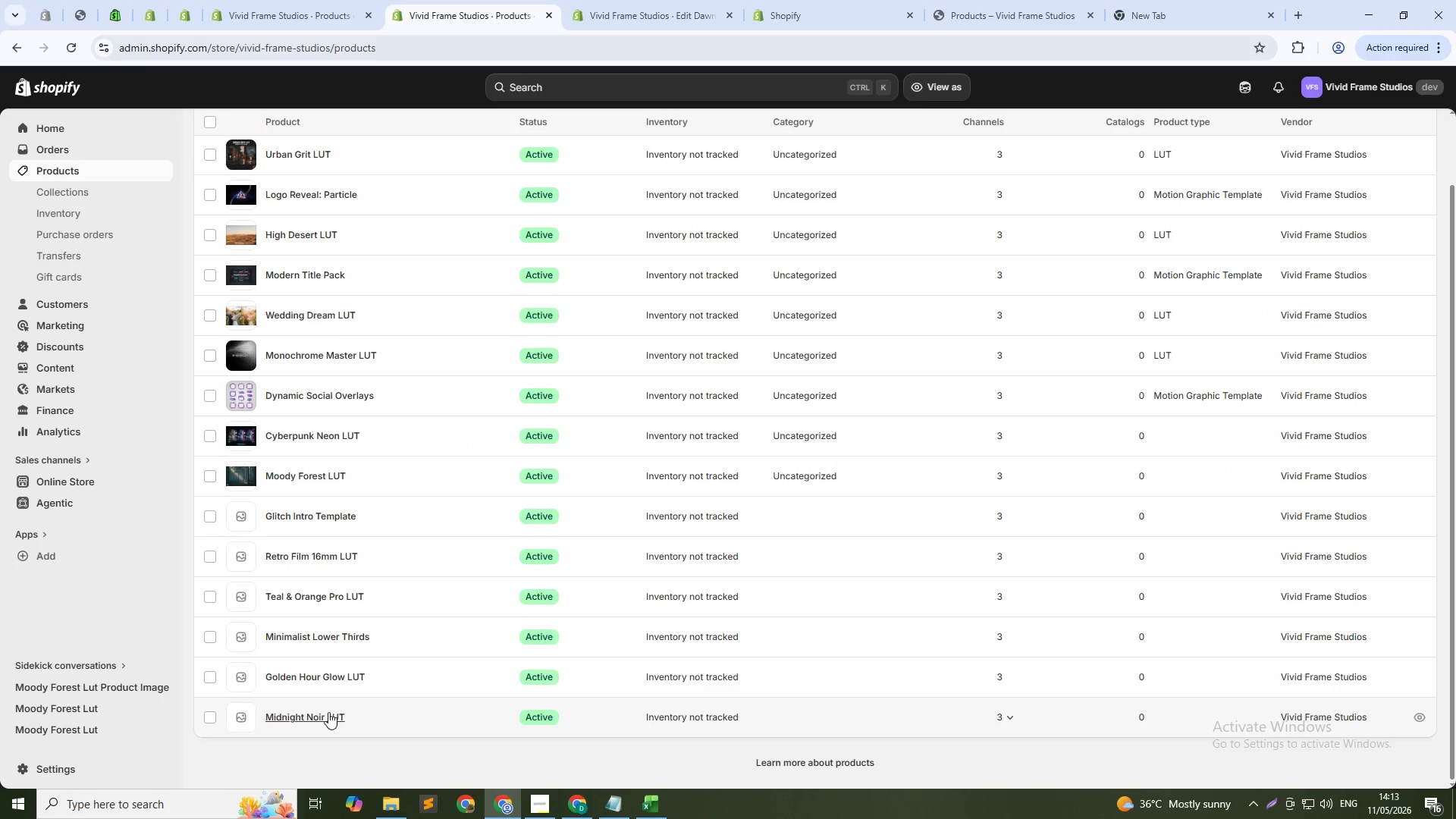 
left_click([328, 712])
 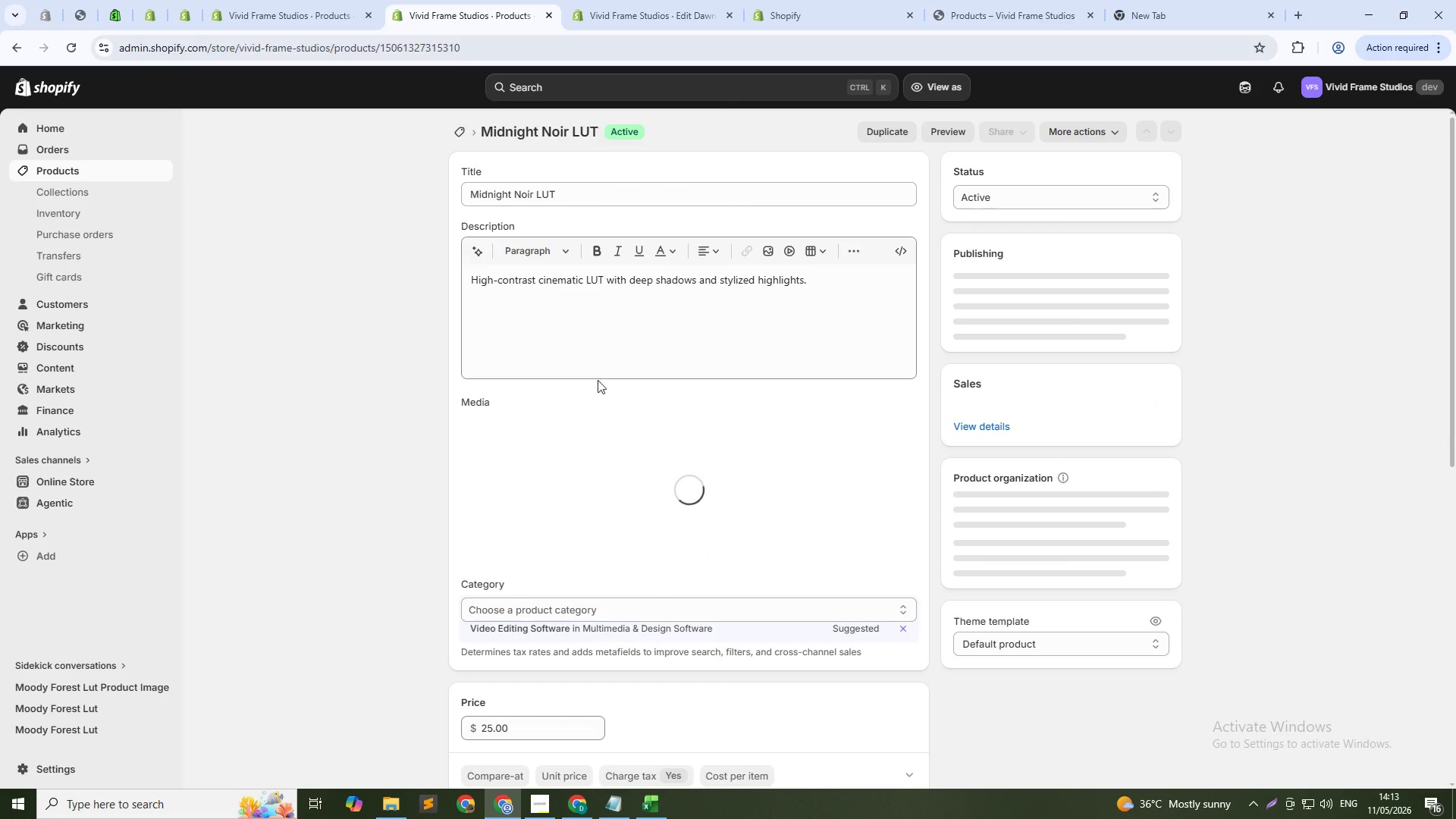 
double_click([571, 191])
 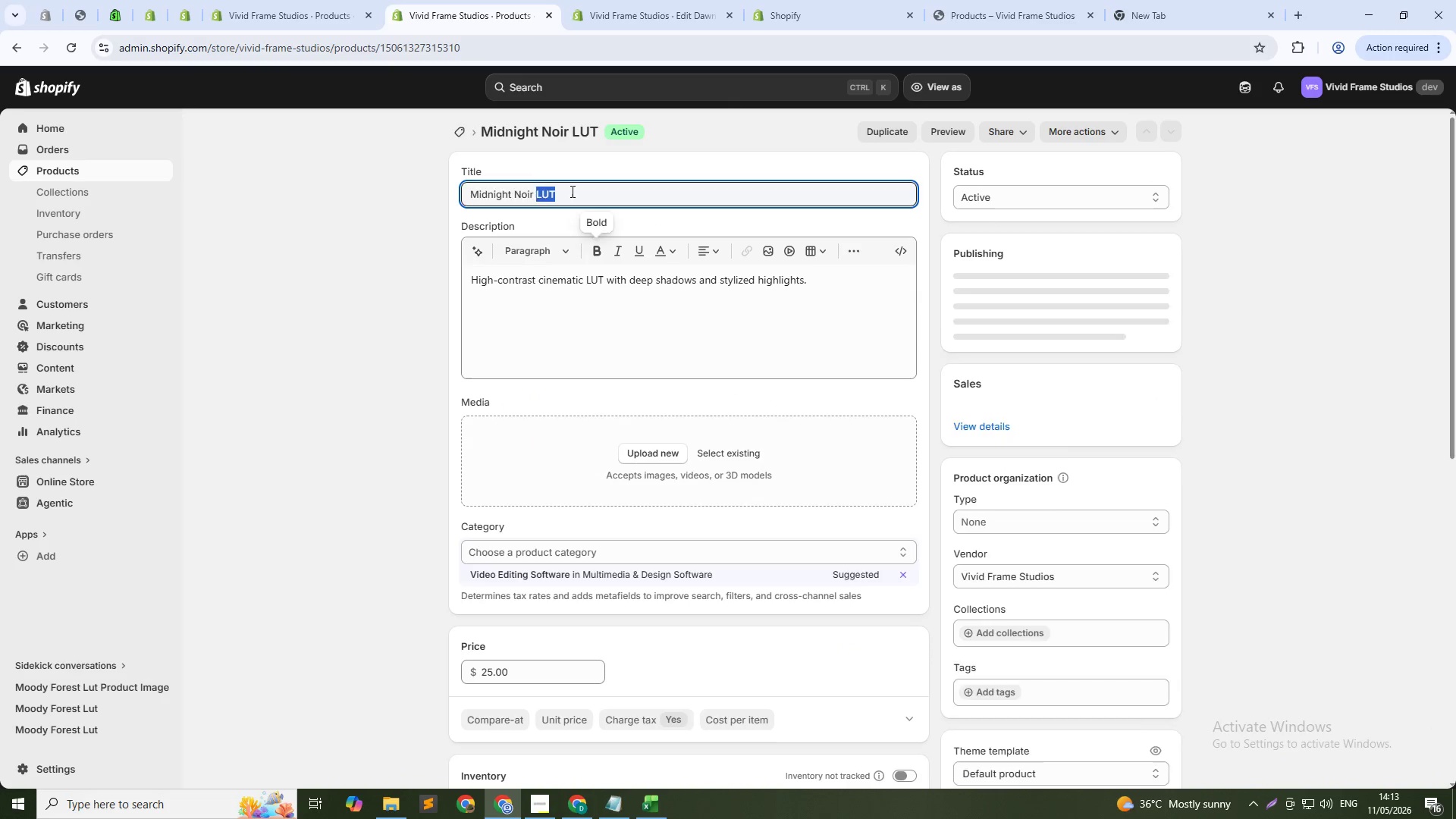 
triple_click([571, 191])
 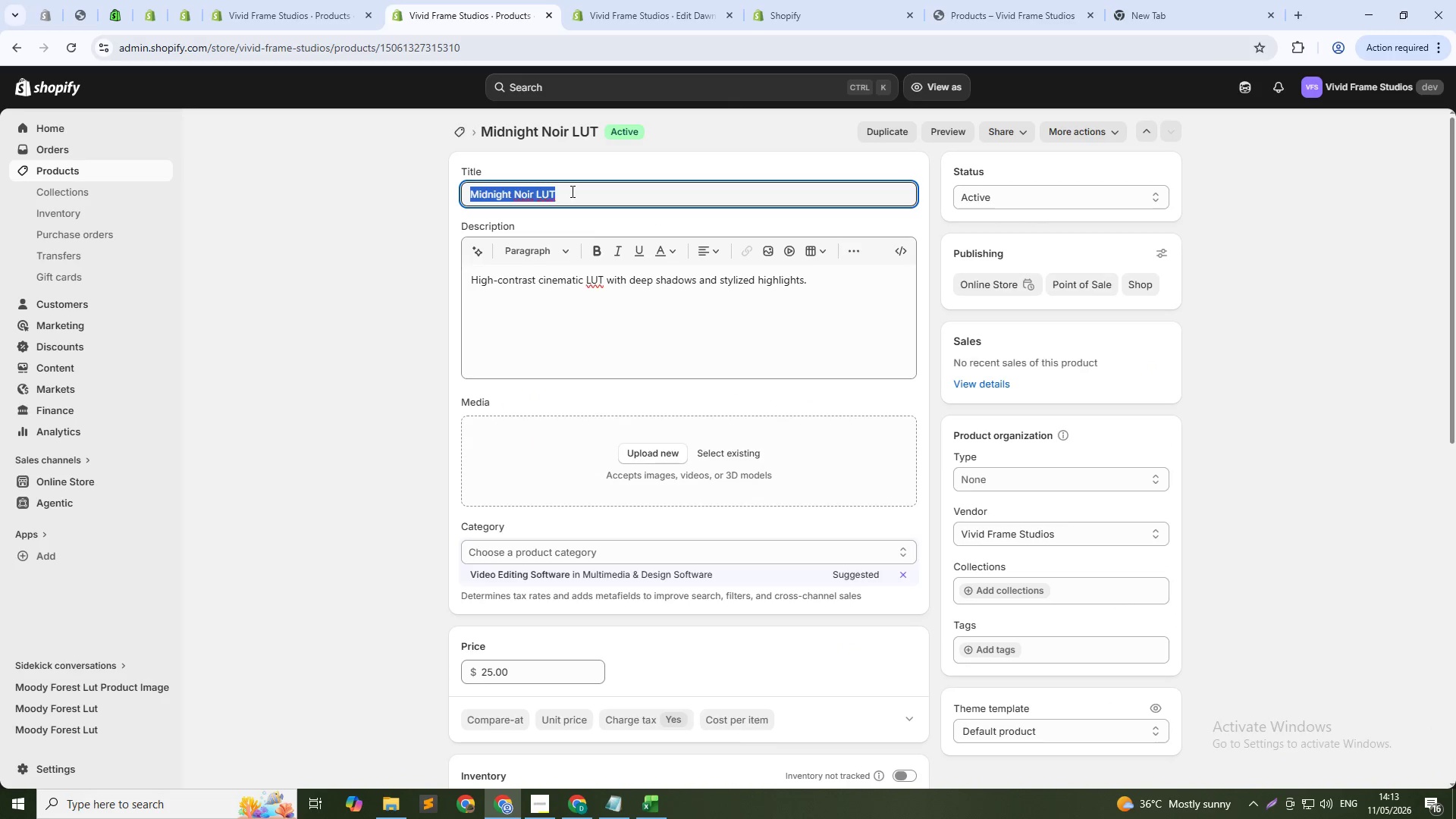 
key(Control+C)
 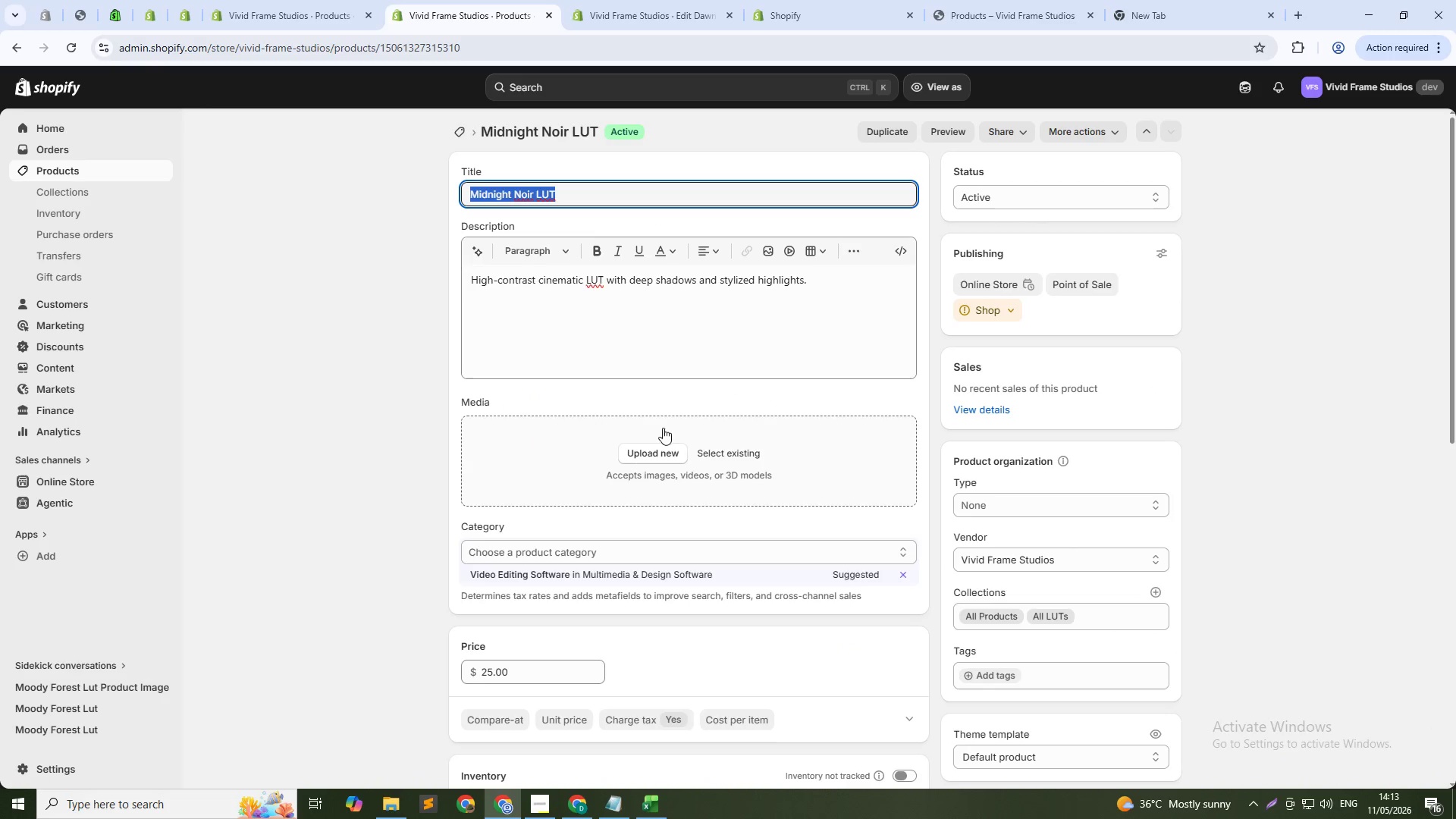 
left_click([665, 451])
 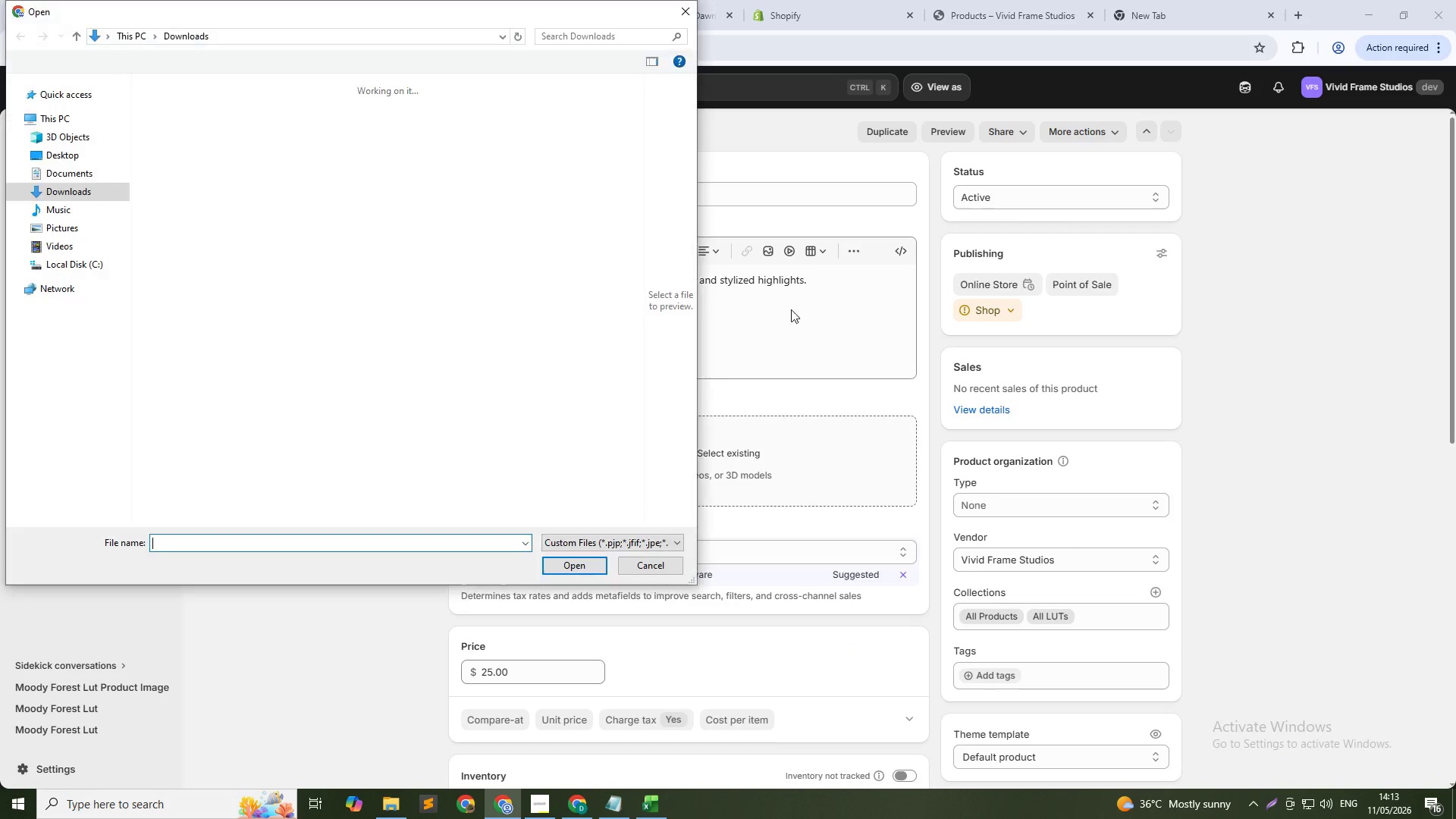 
left_click([898, 309])
 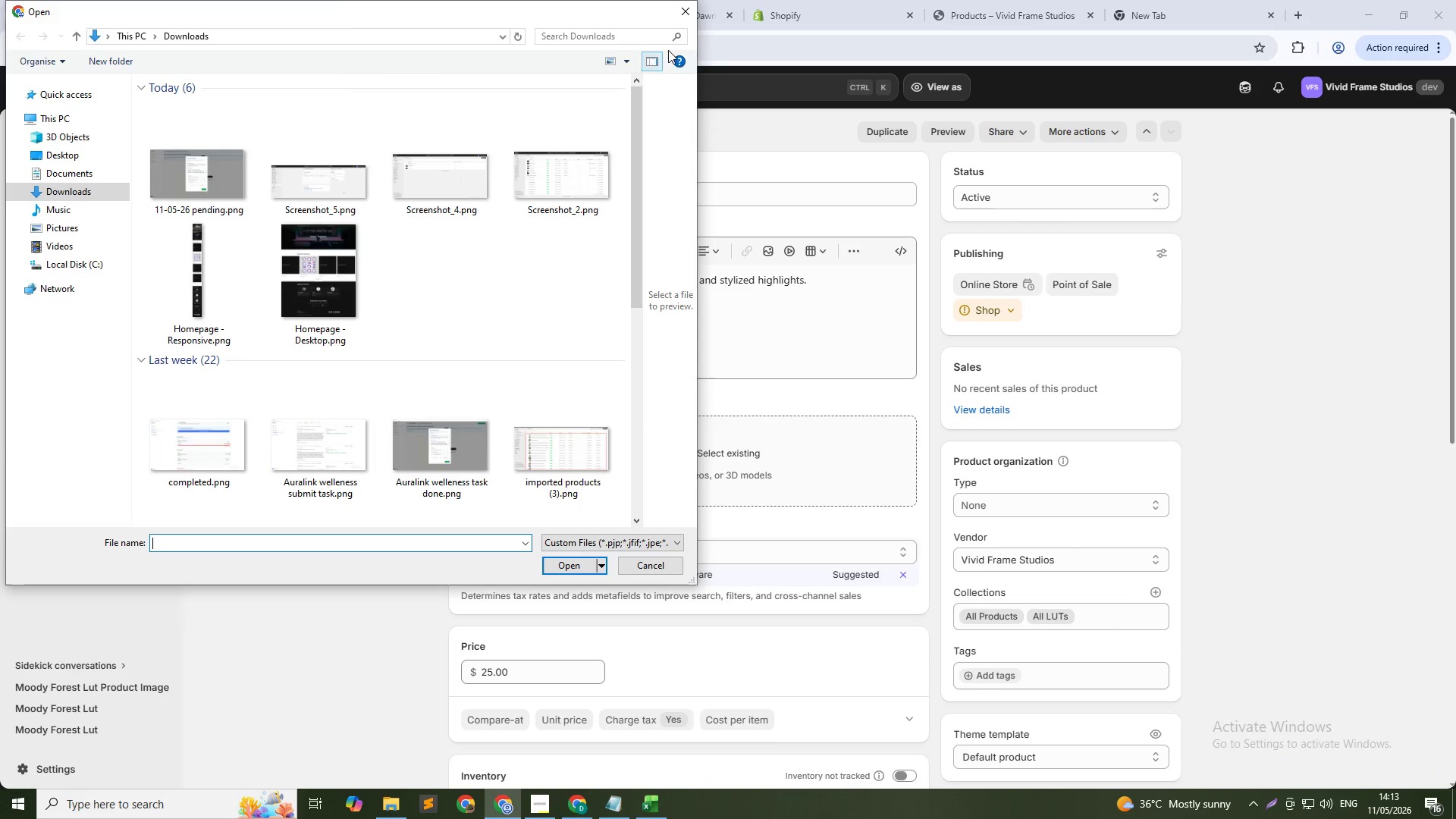 
left_click([673, 15])
 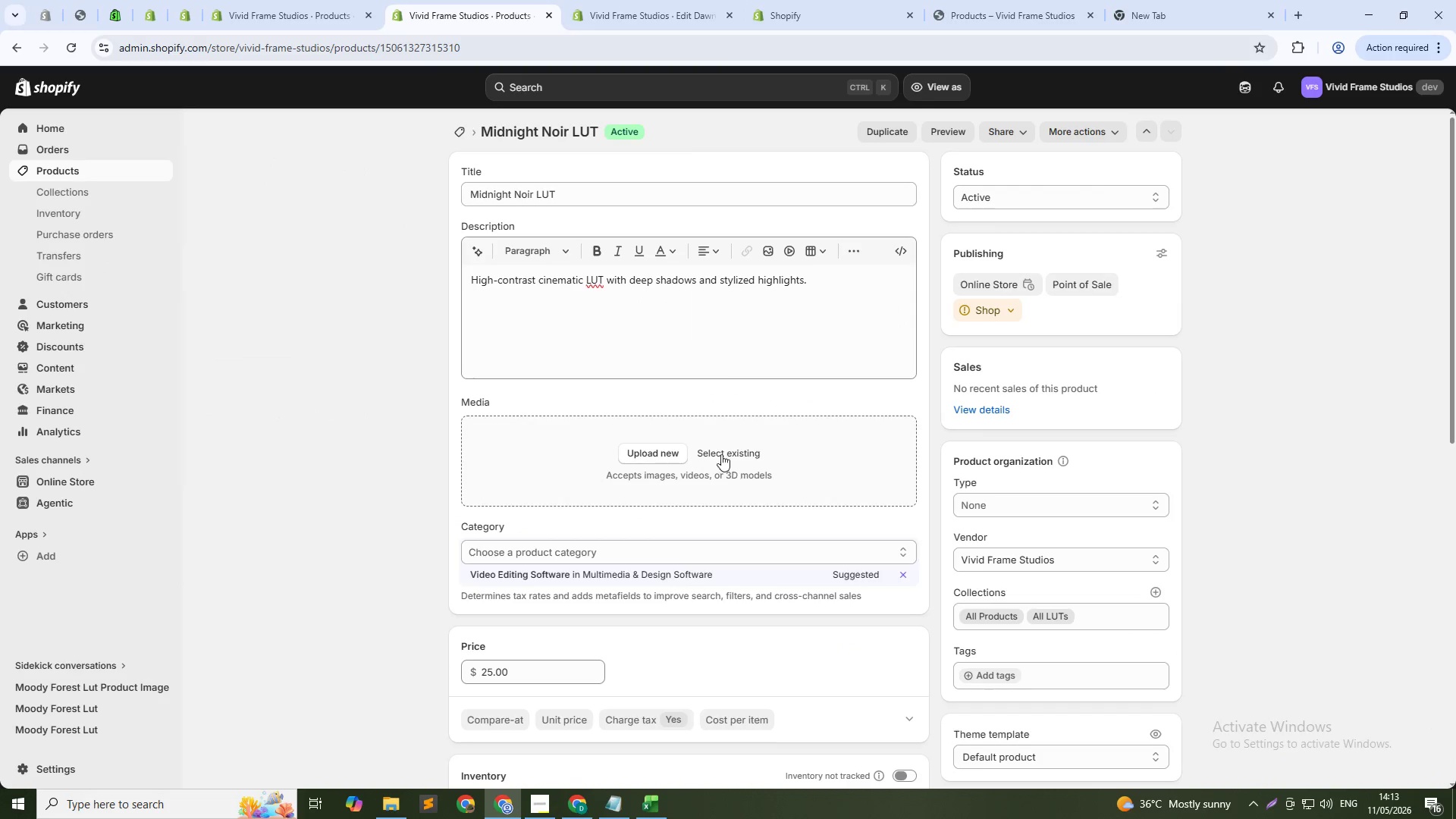 
left_click([719, 447])
 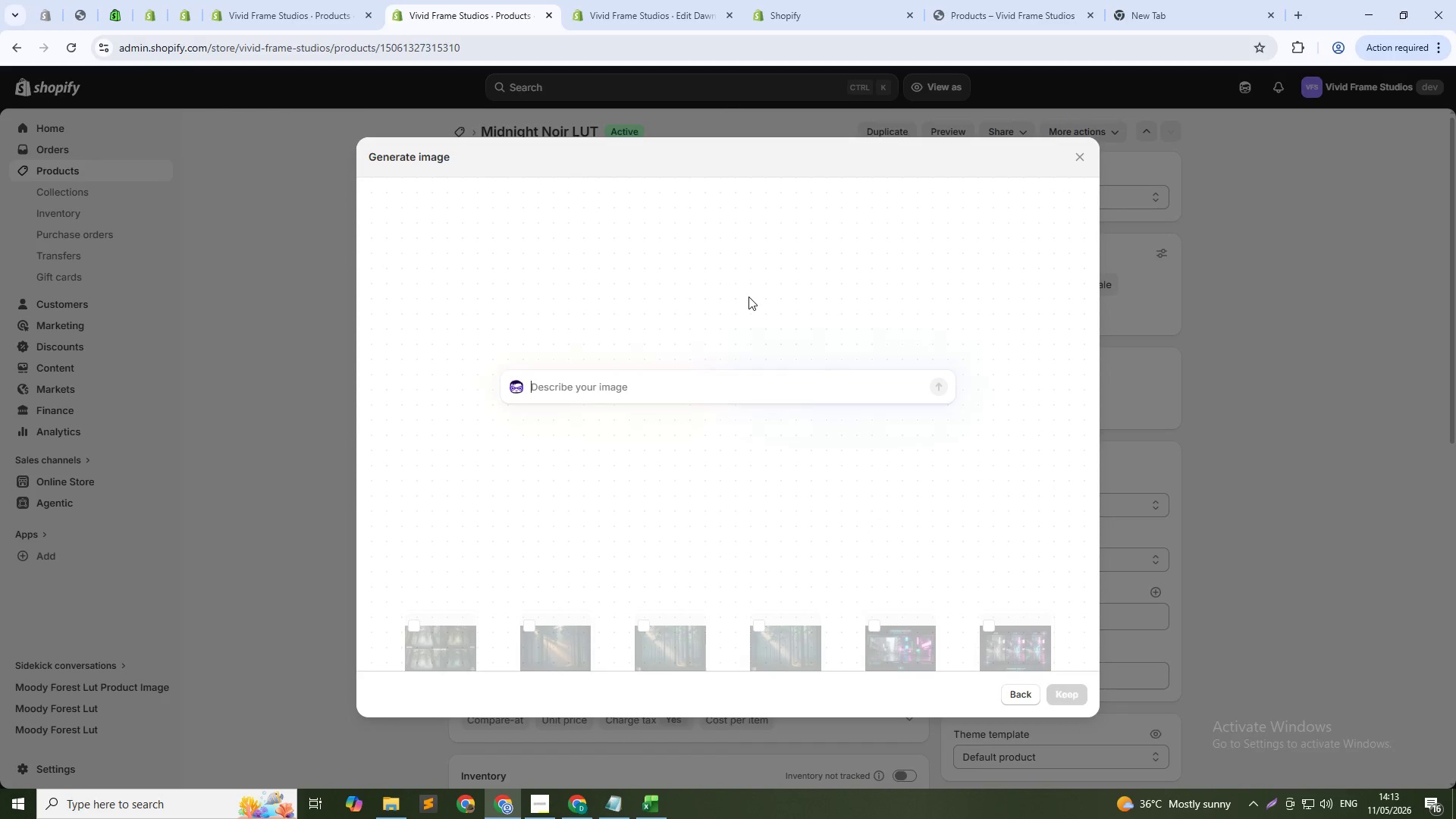 
key(Control+V)
 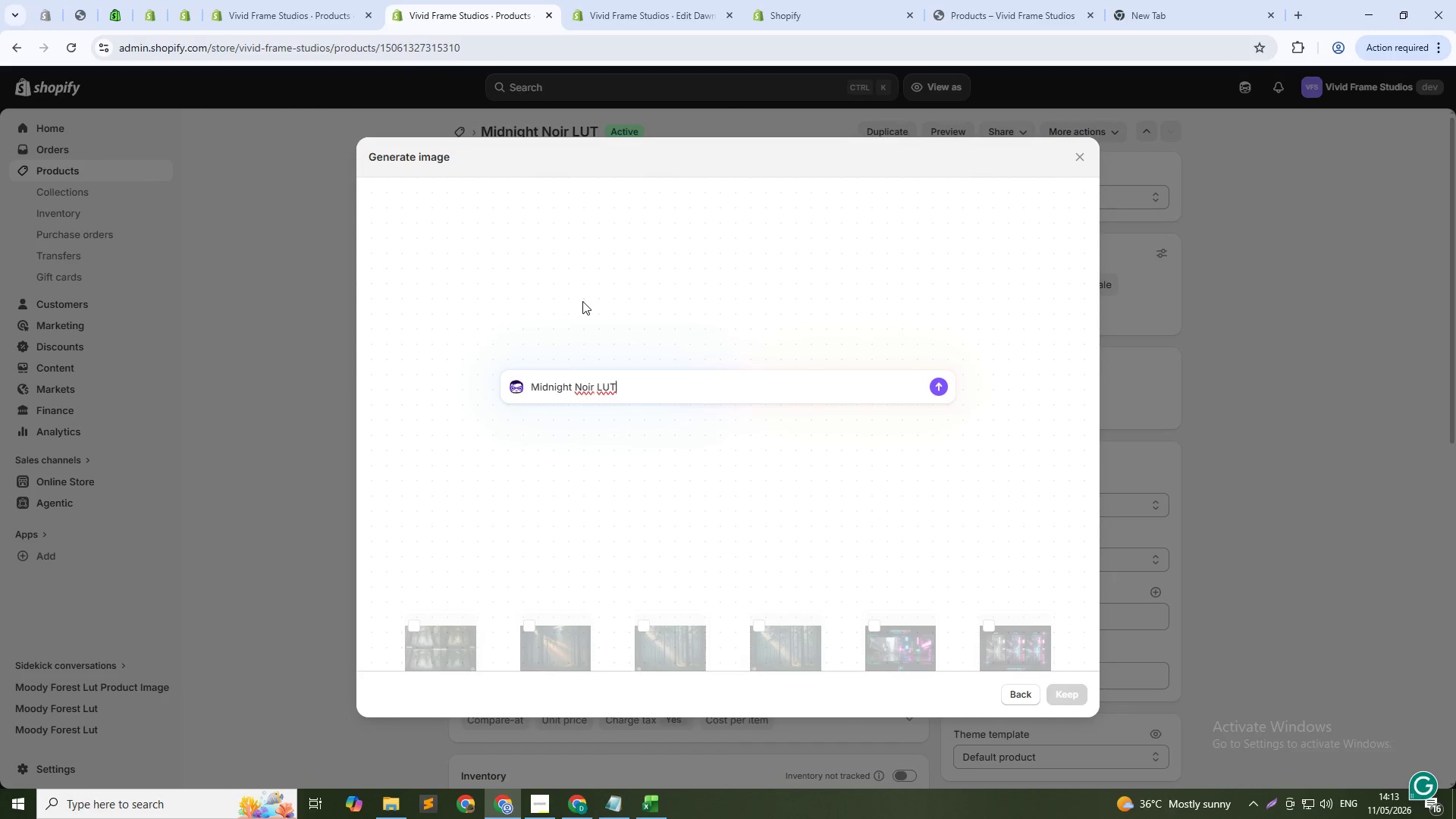 
key(NumpadEnter)
 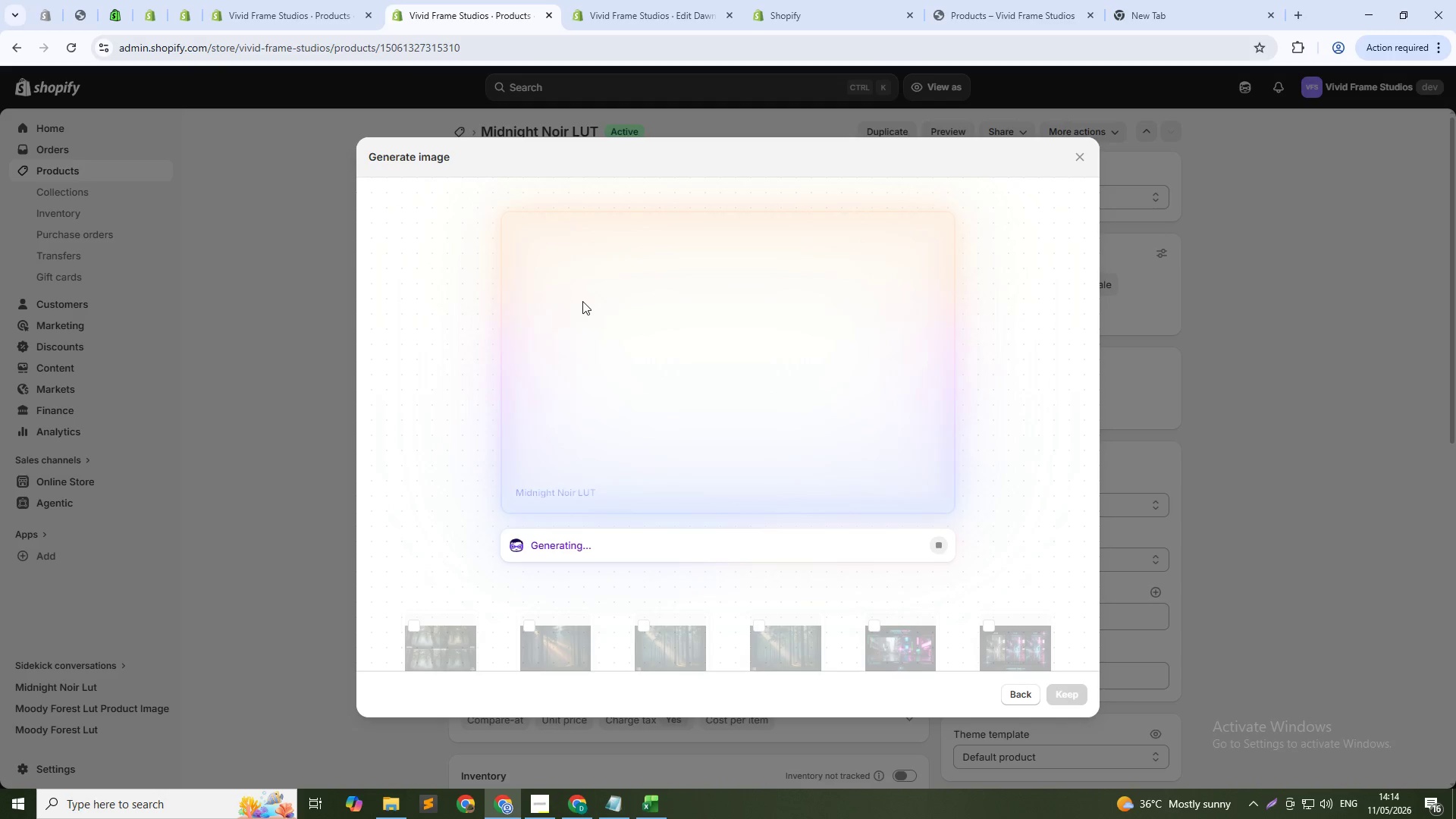 
wait(25.11)
 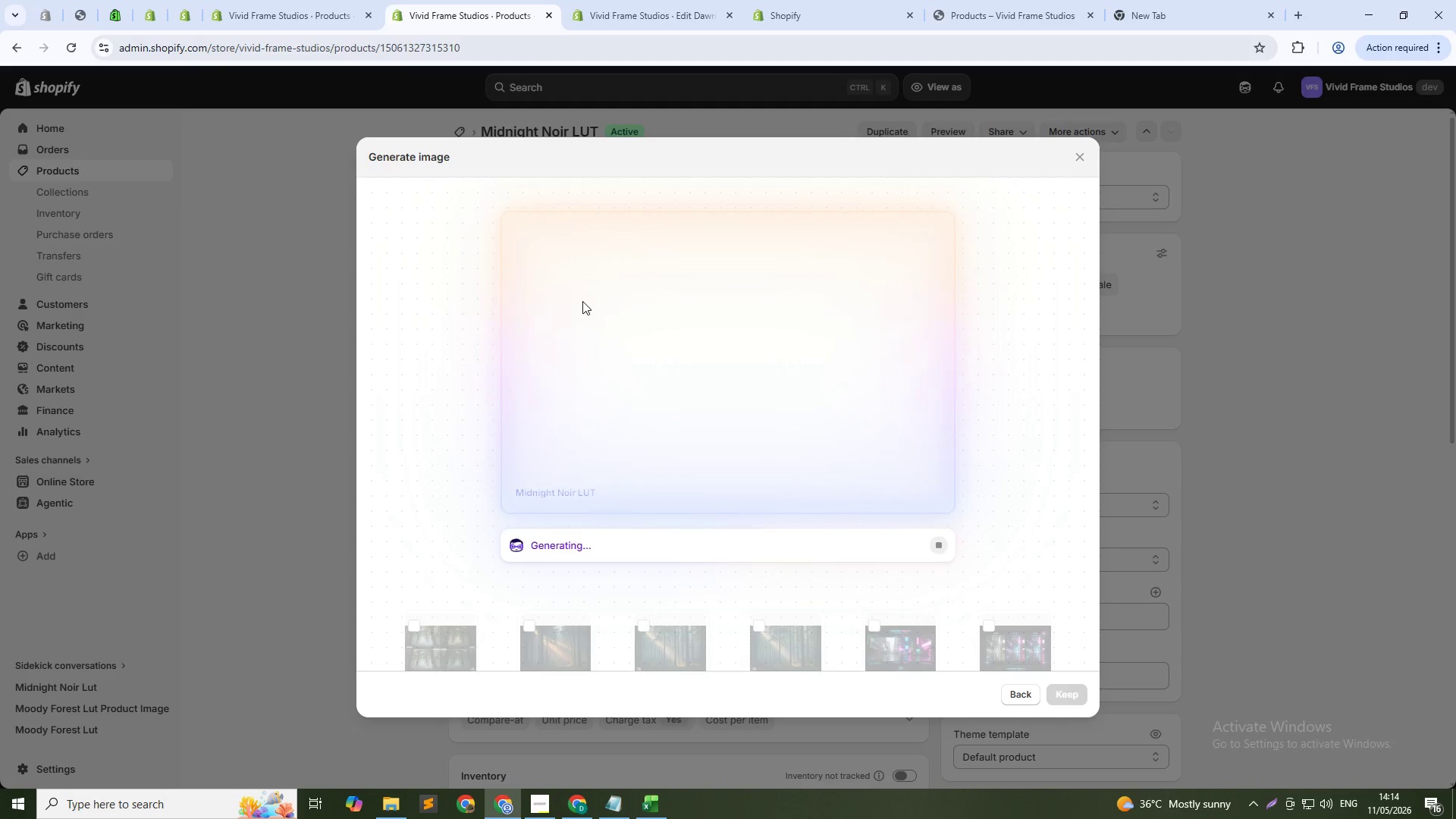 
left_click([1068, 686])
 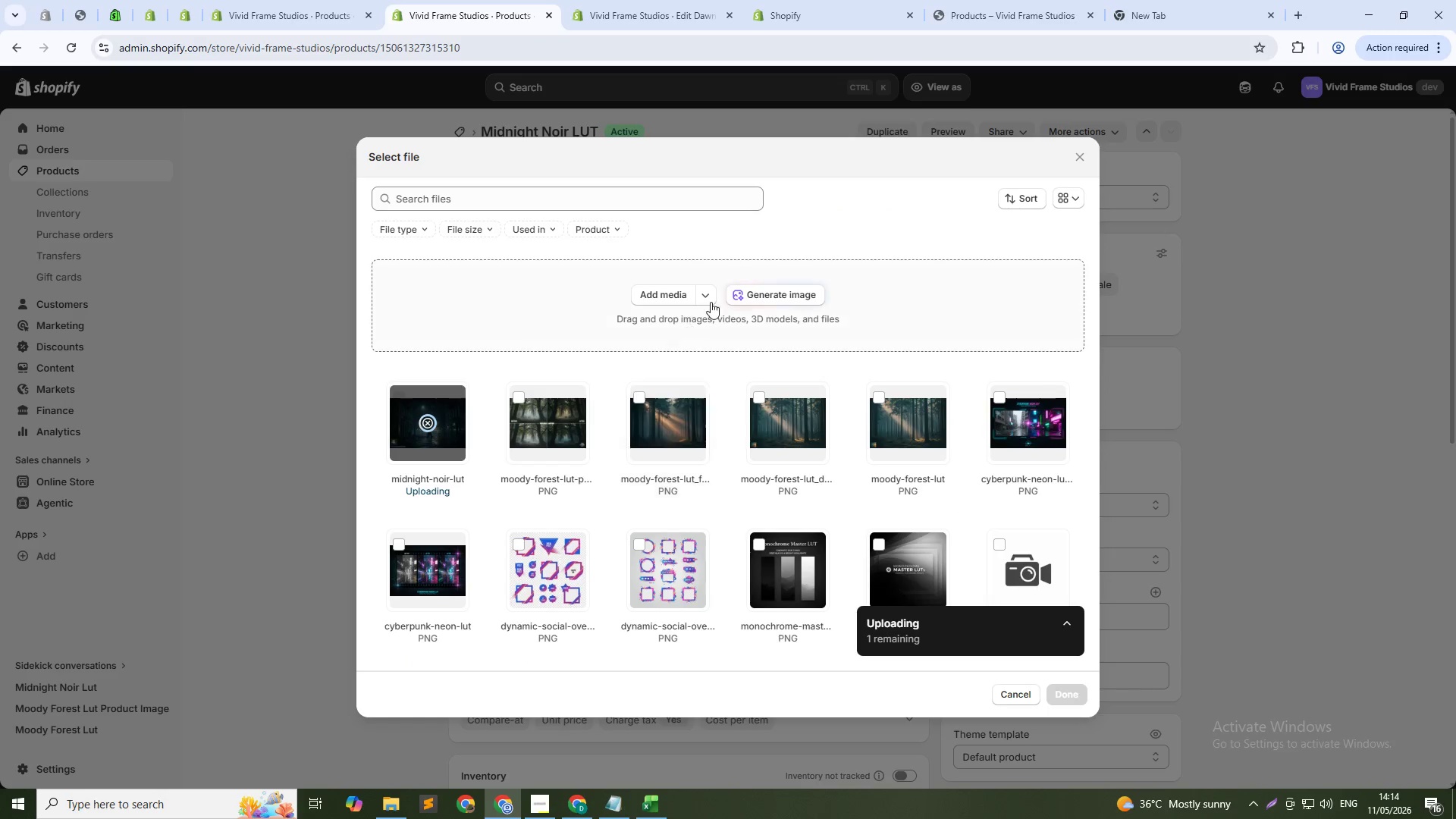 
left_click([754, 295])
 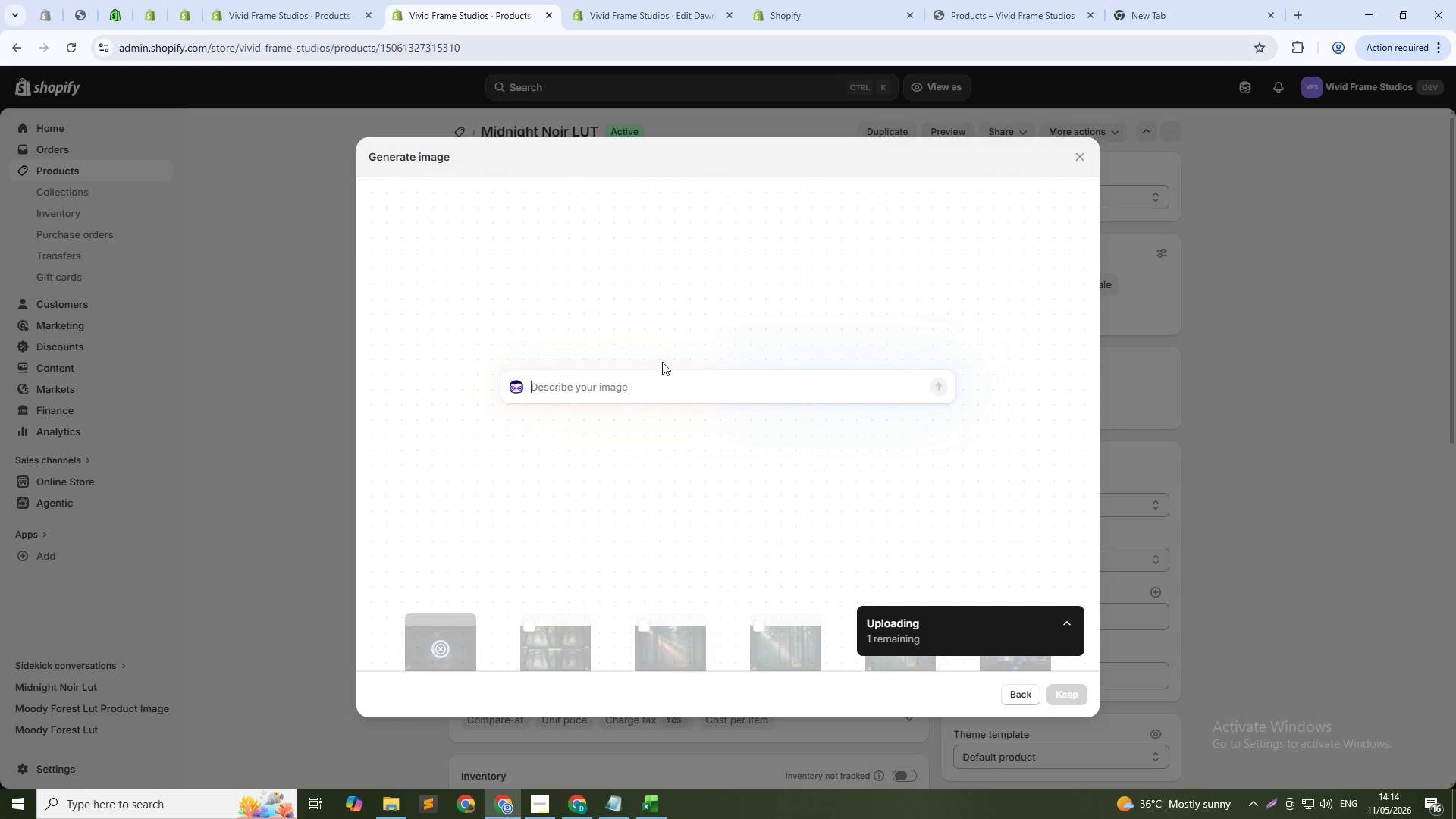 
left_click([657, 386])
 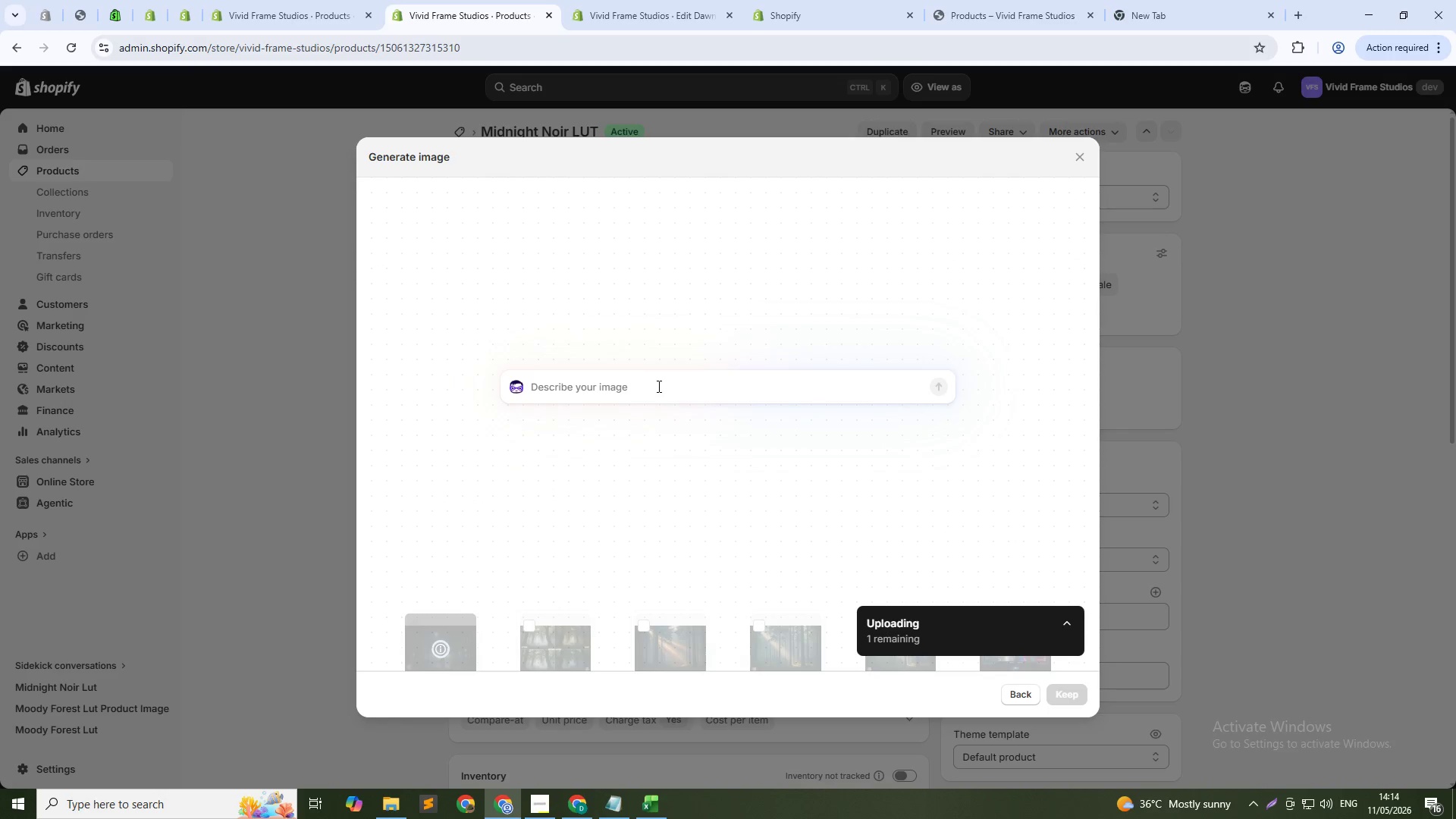 
key(Control+V)
 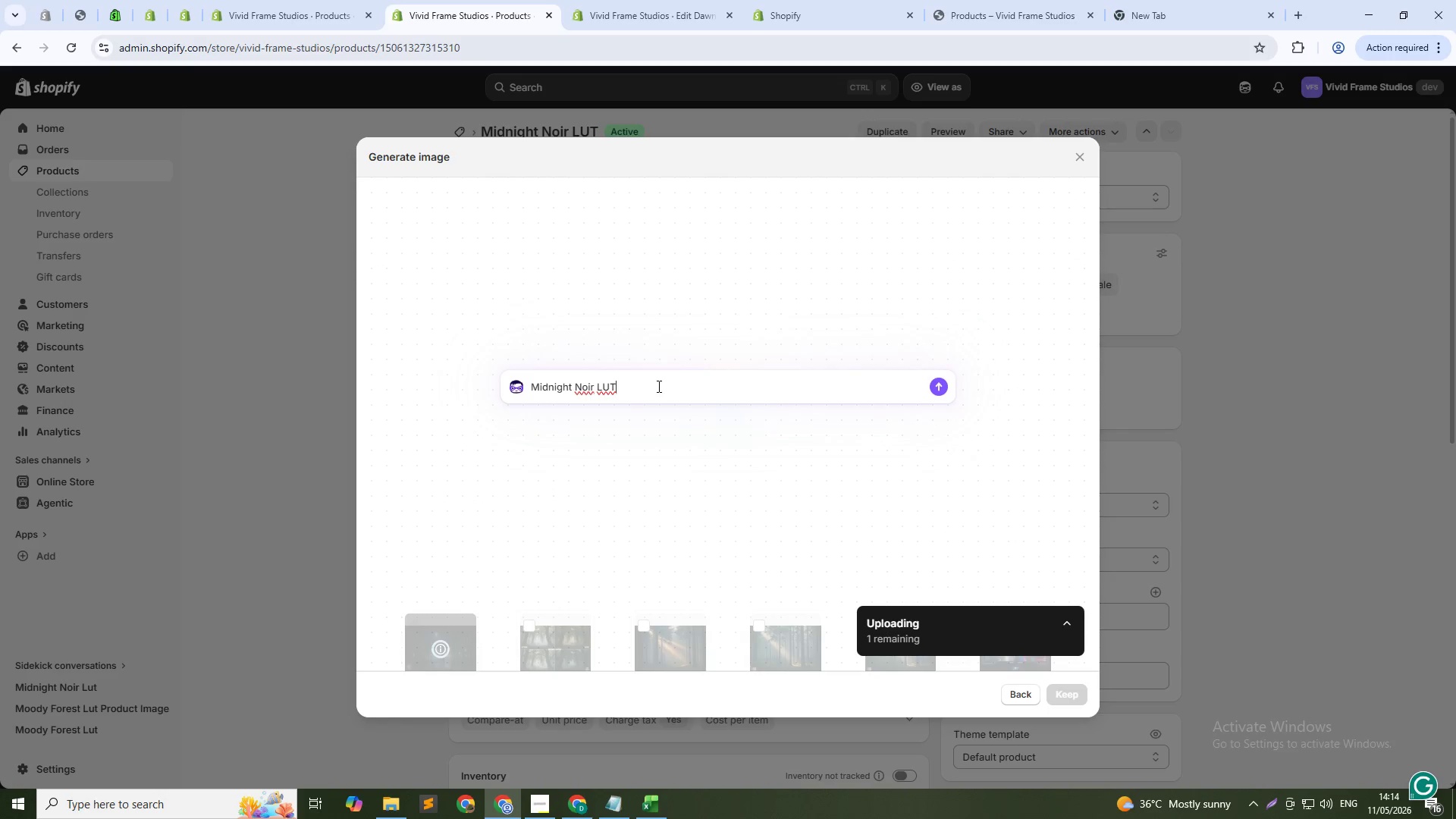 
key(NumpadEnter)
 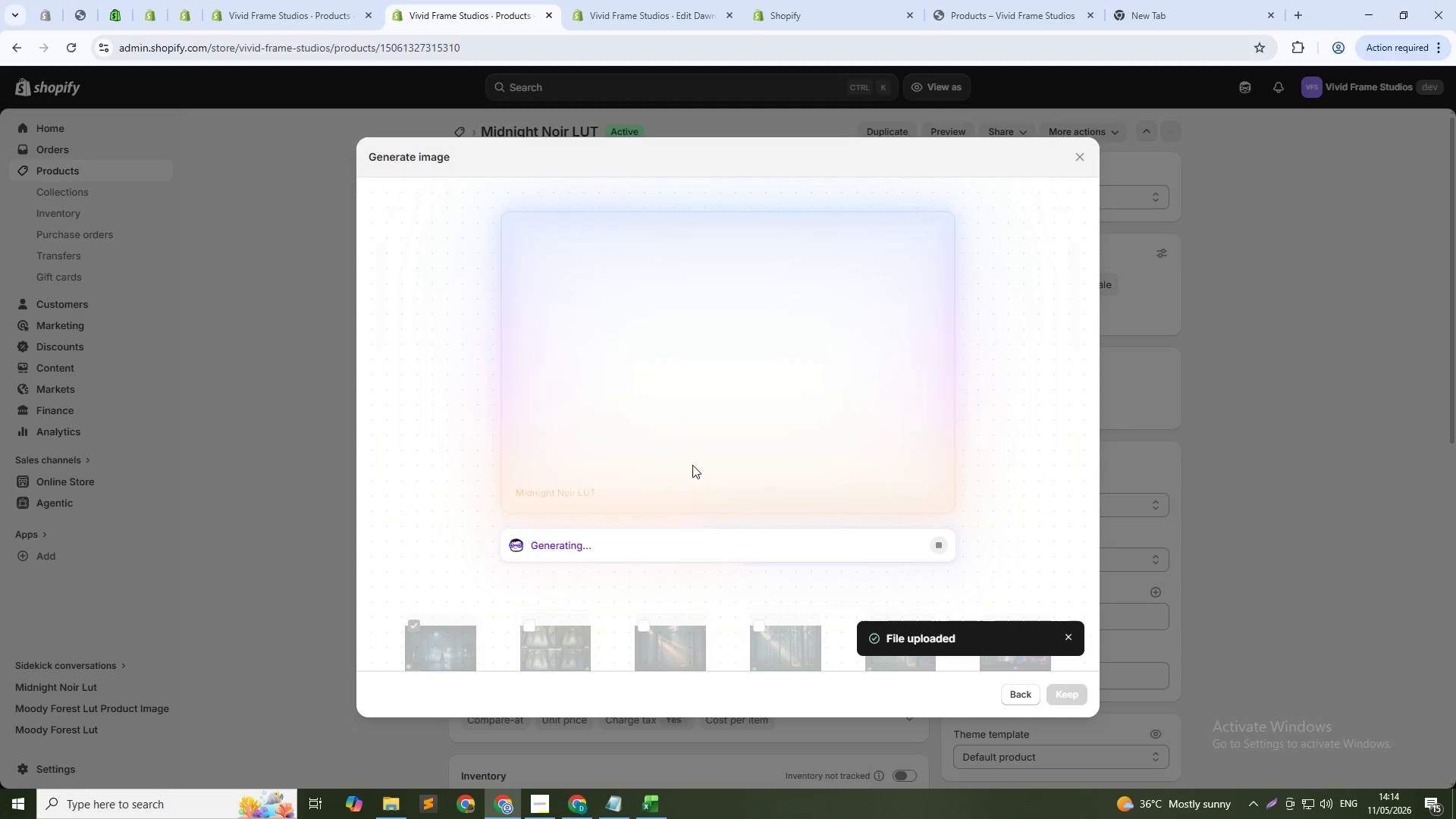 
wait(12.84)
 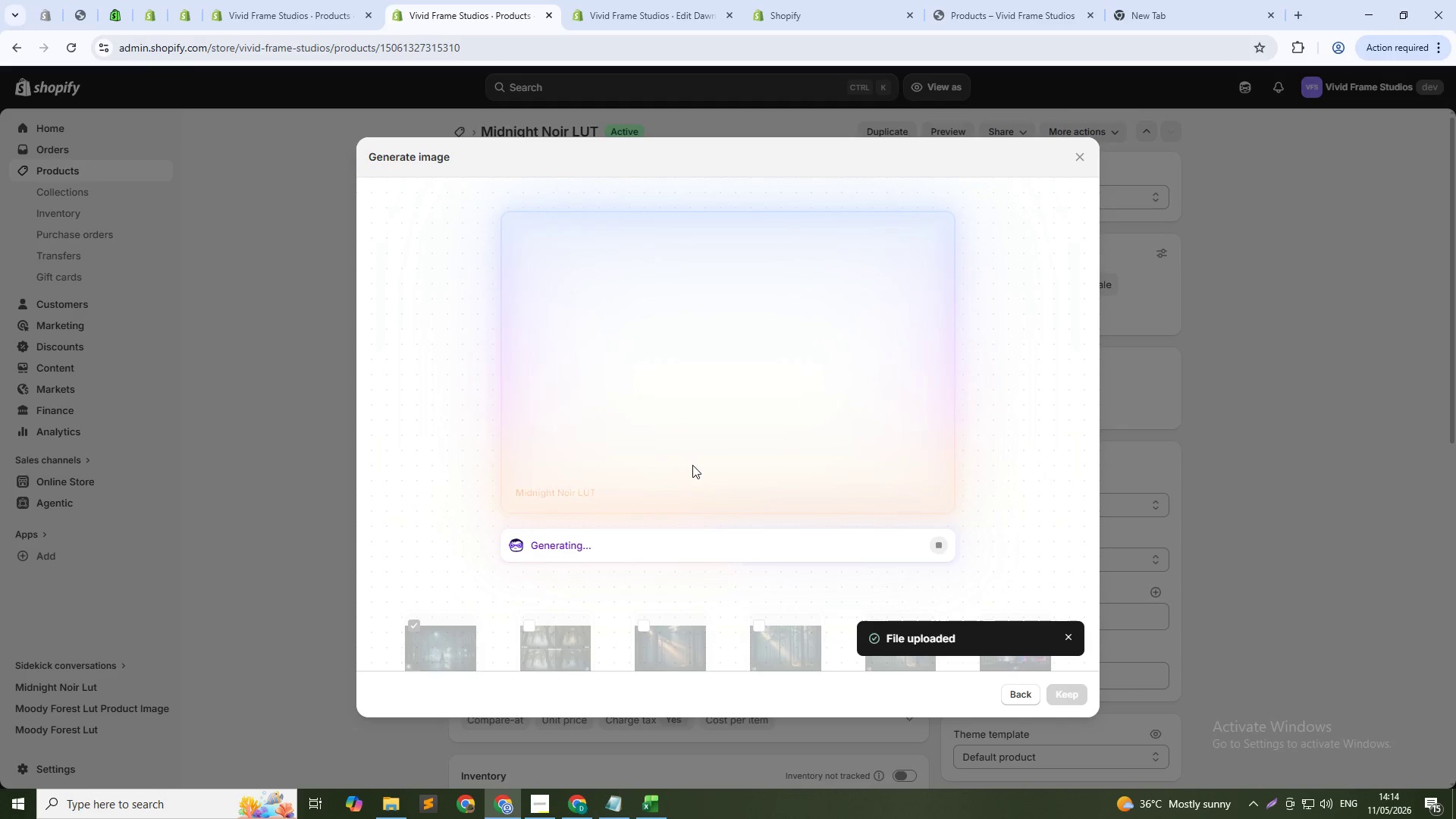 
scroll: coordinate [730, 450], scroll_direction: down, amount: 7.0
 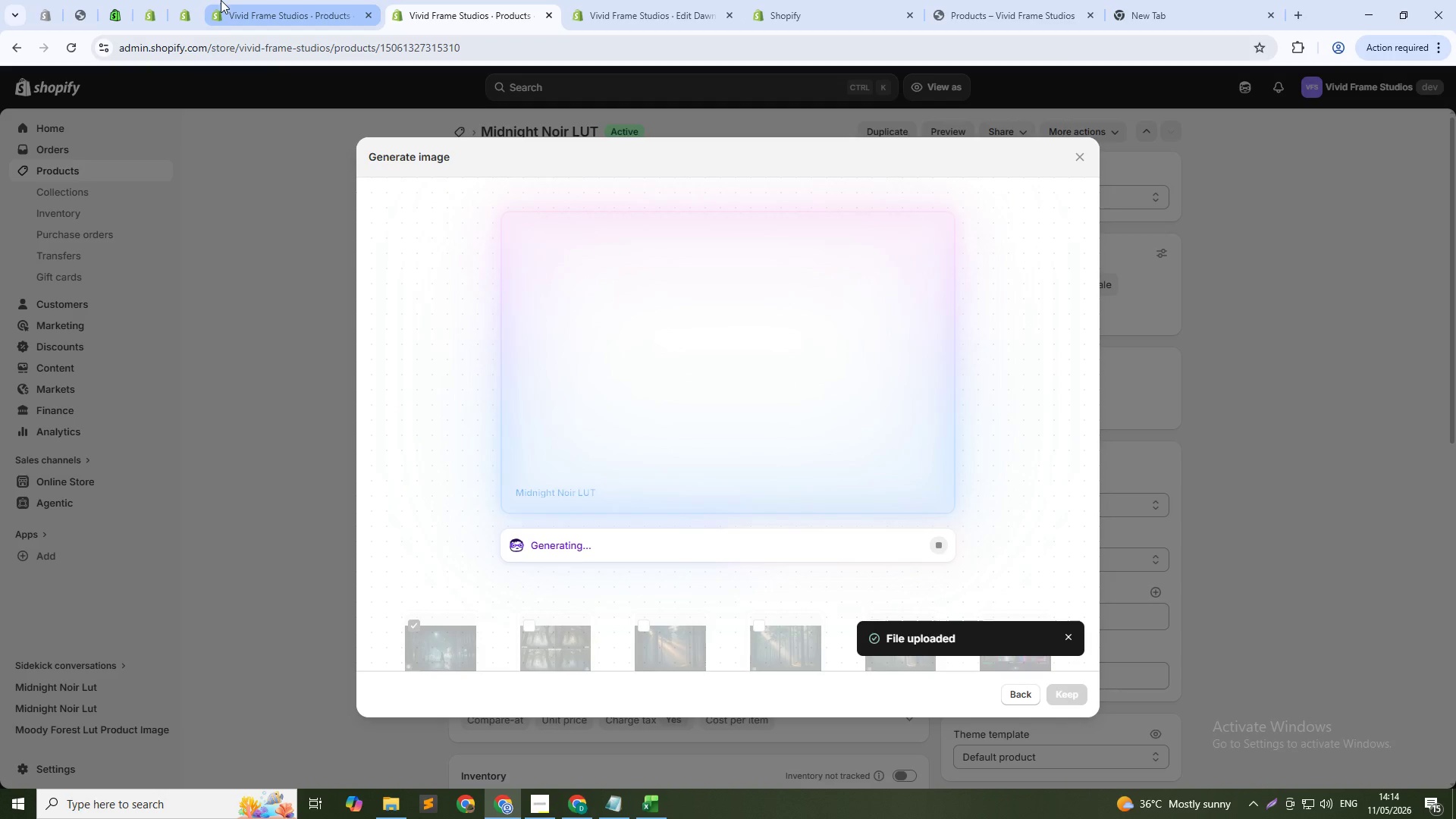 
left_click([131, 0])
 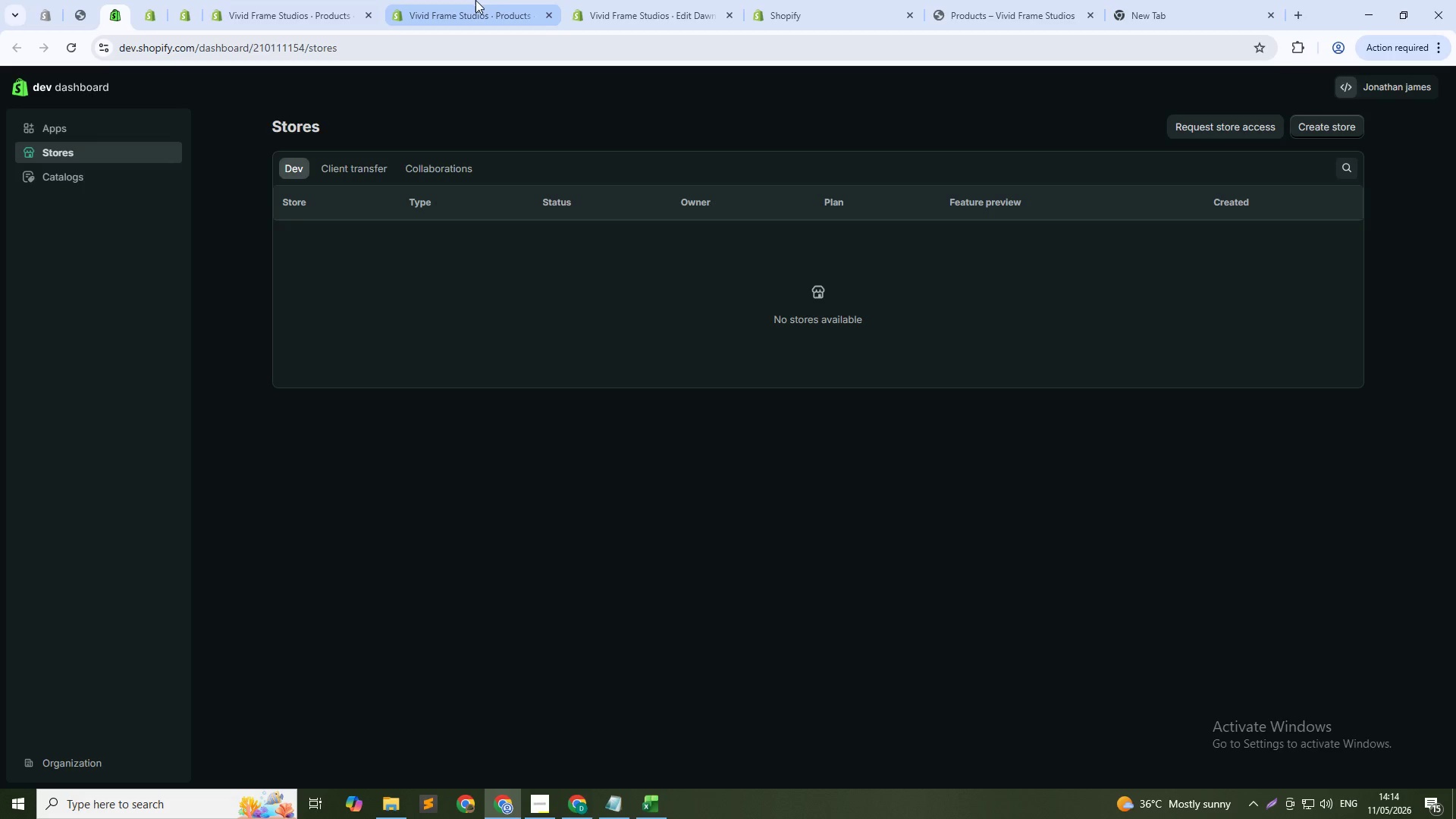 
left_click([494, 0])
 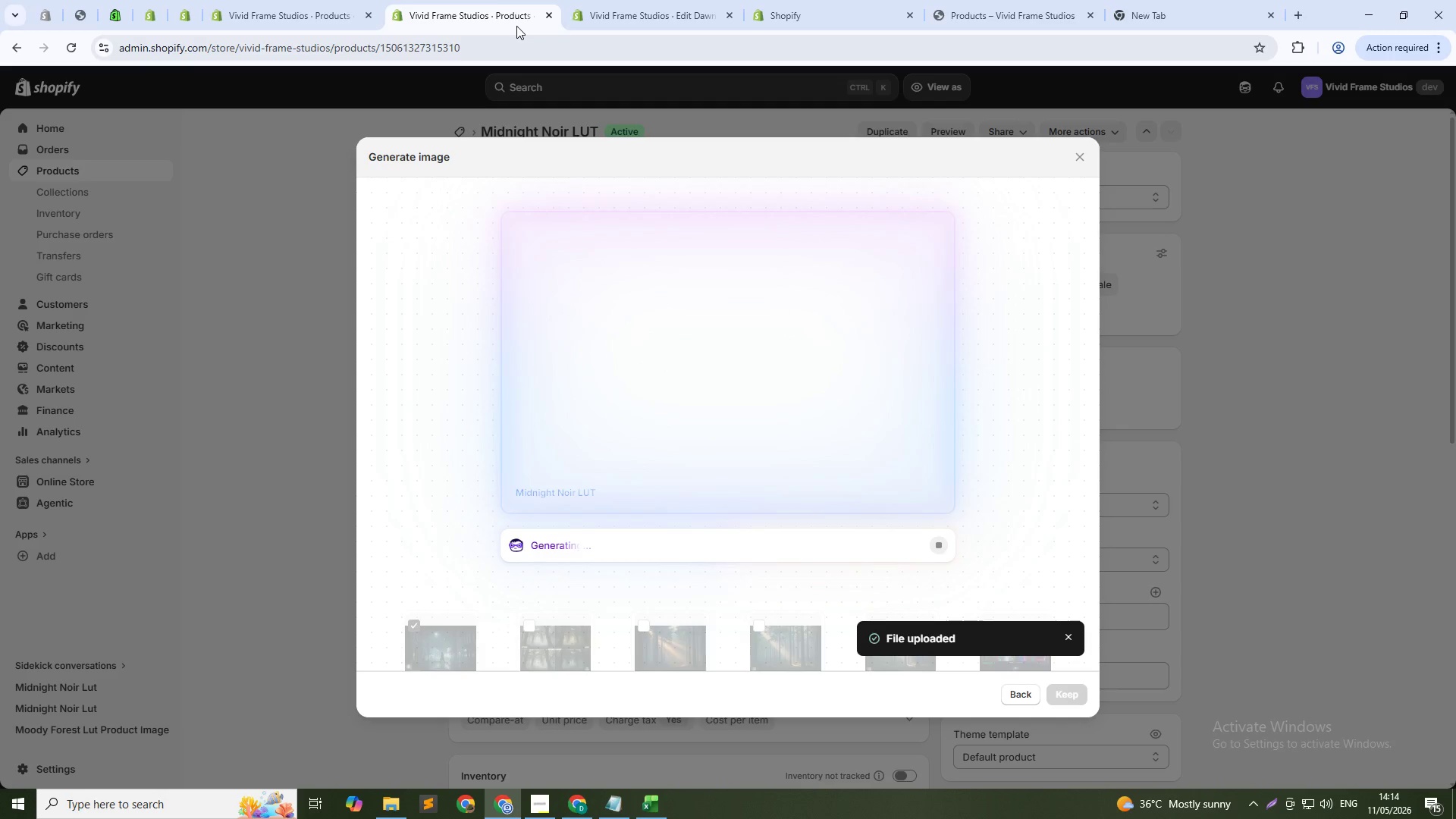 
wait(8.25)
 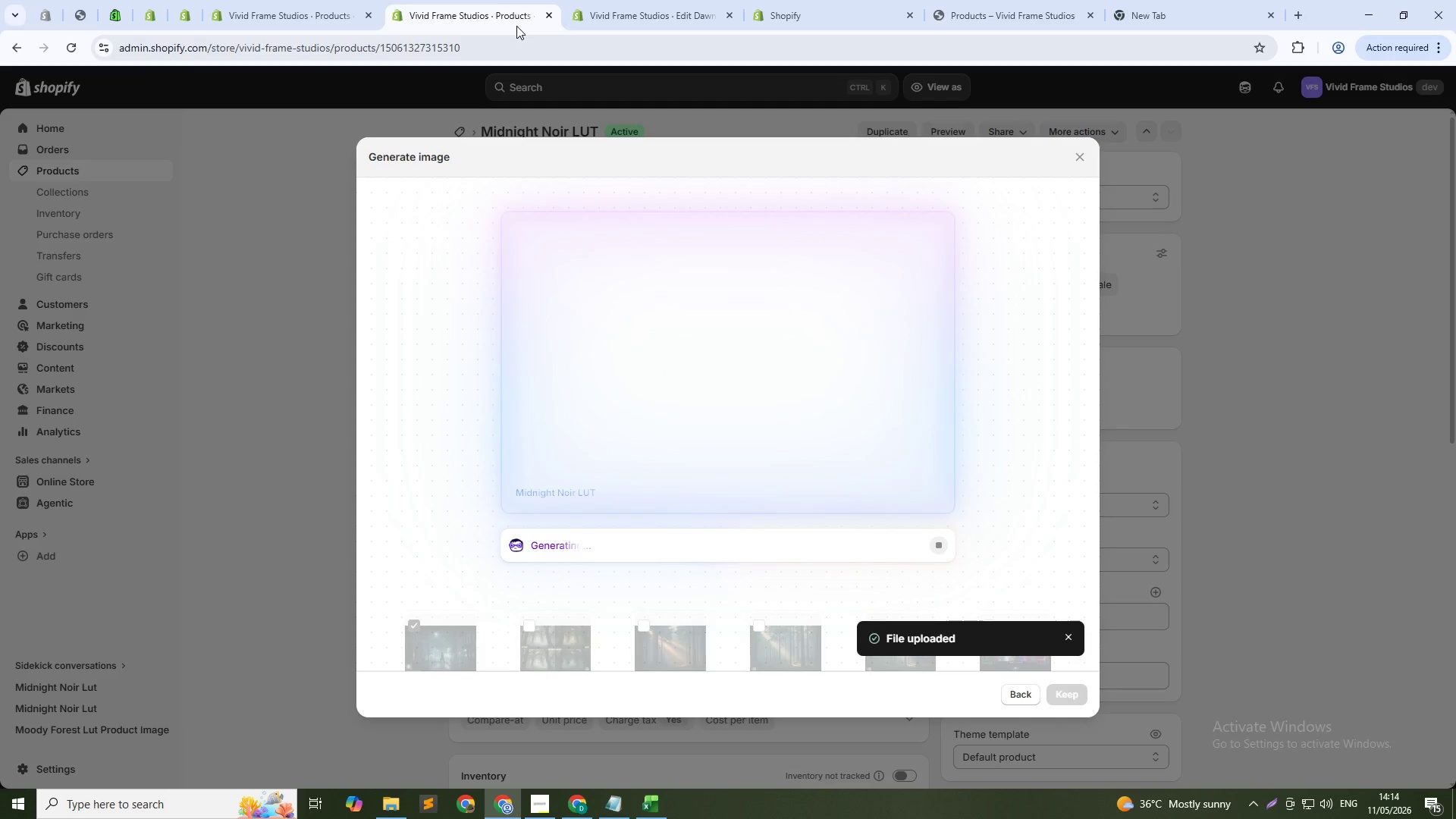 
left_click([1063, 695])
 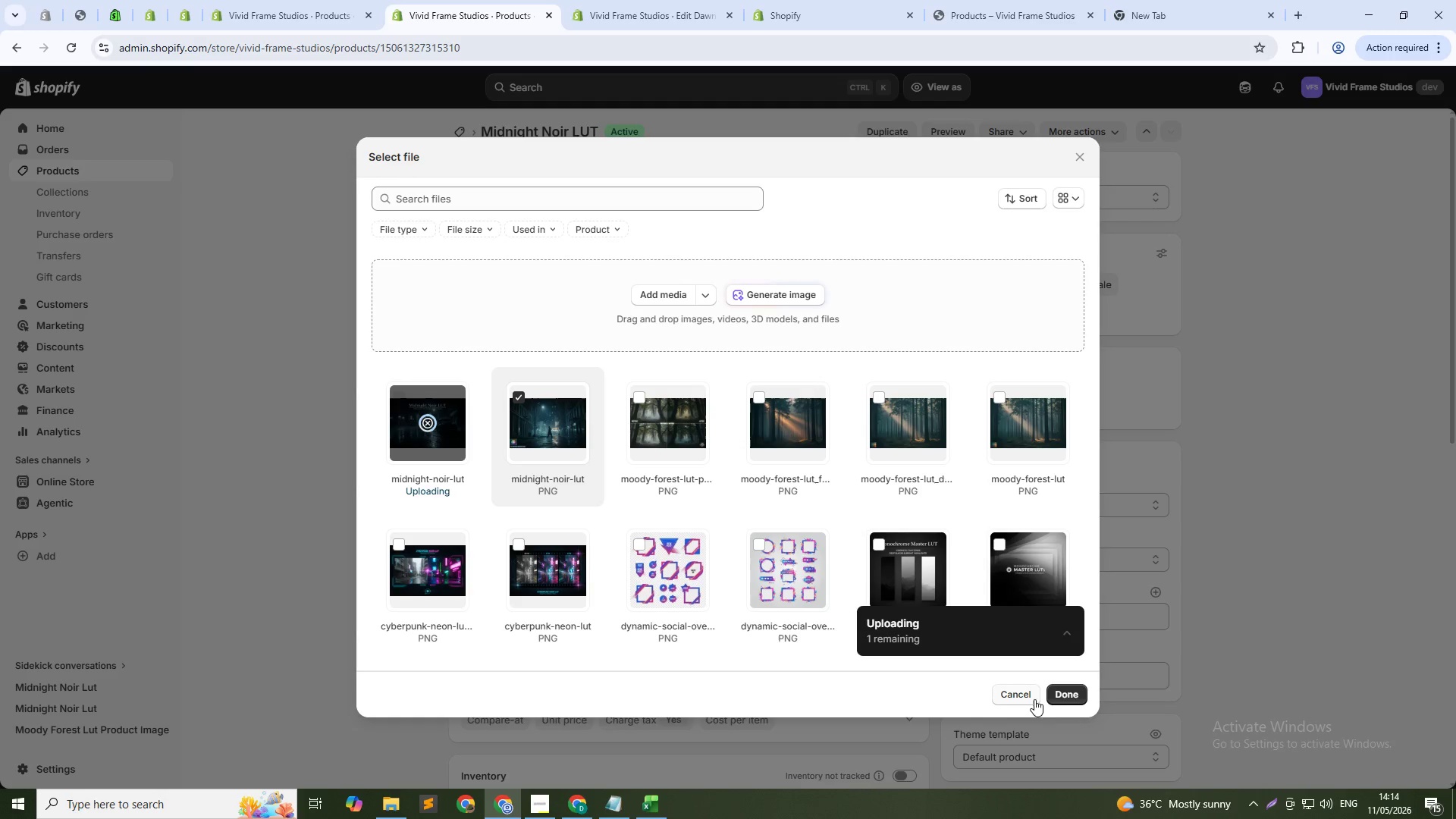 
left_click([1063, 692])
 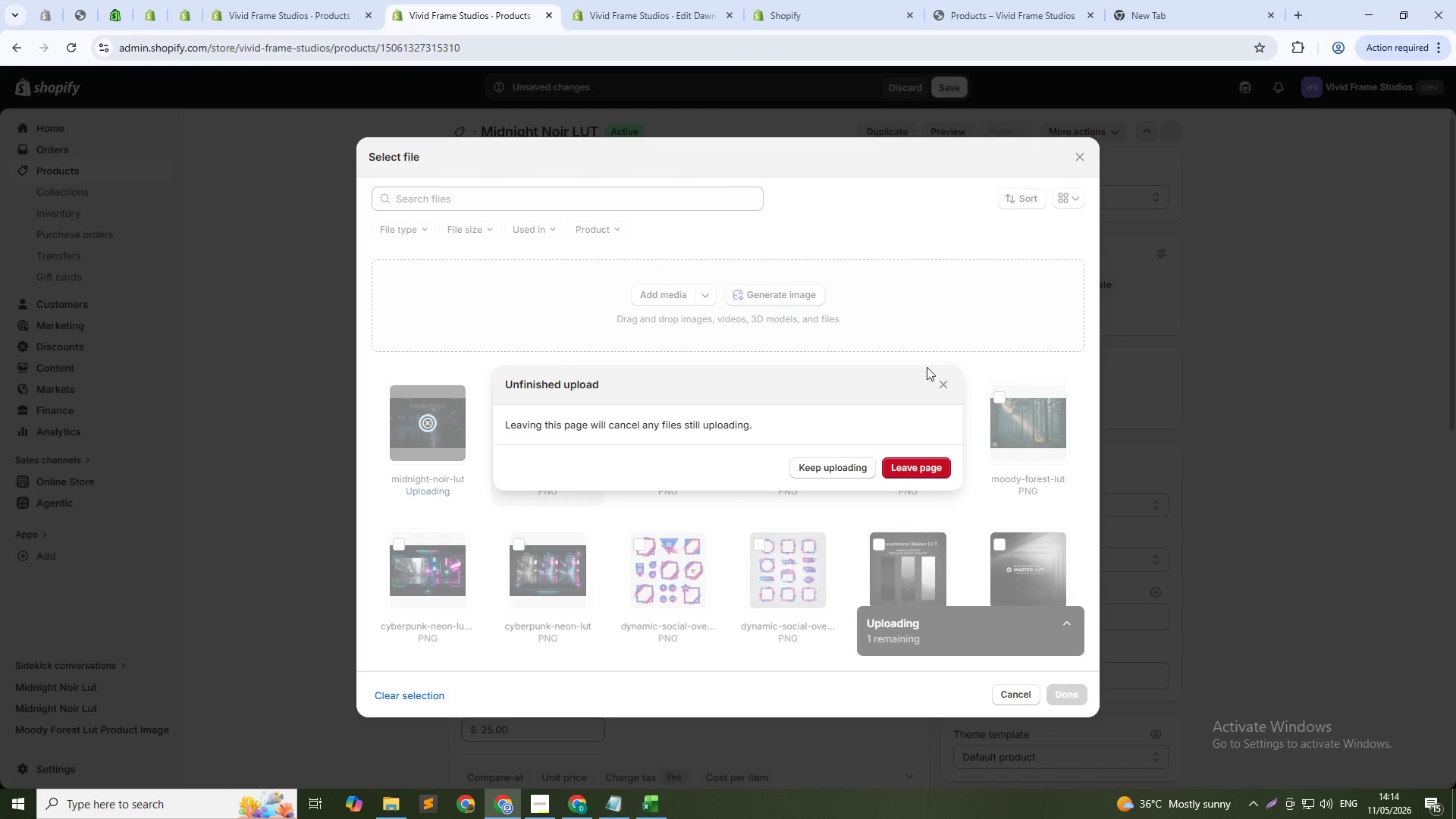 
left_click([937, 391])
 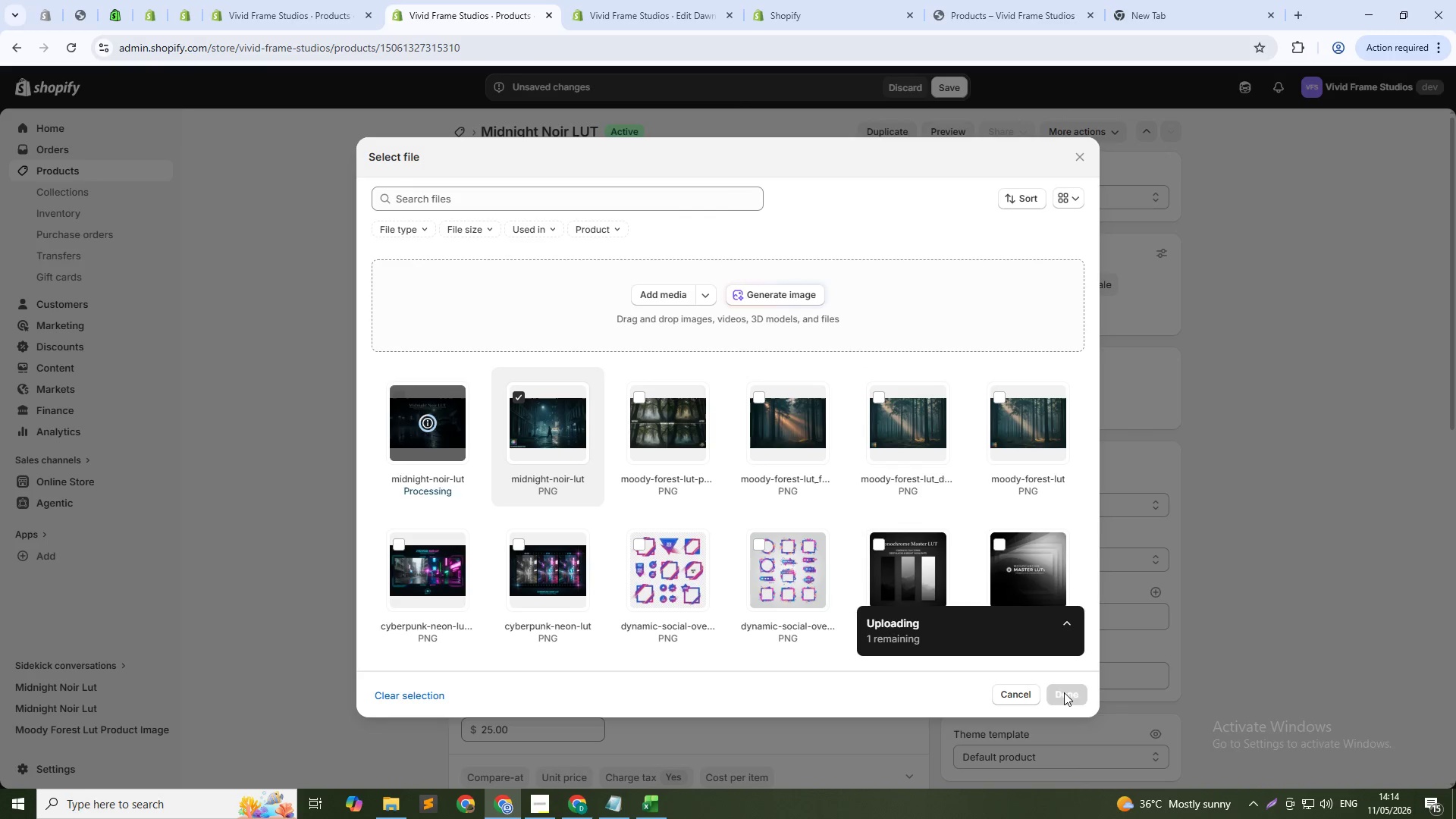 
left_click([1064, 692])
 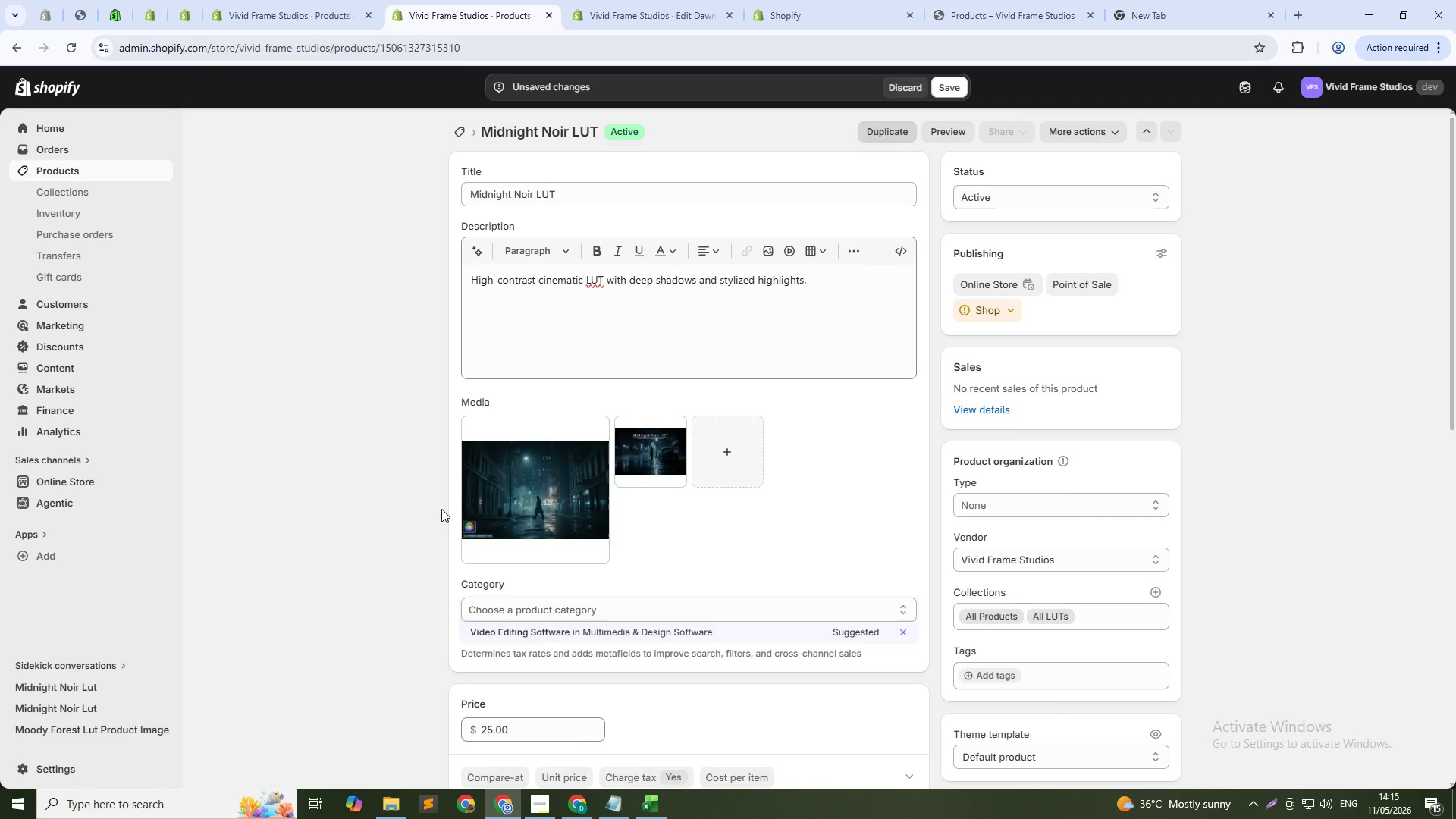 
left_click([513, 532])
 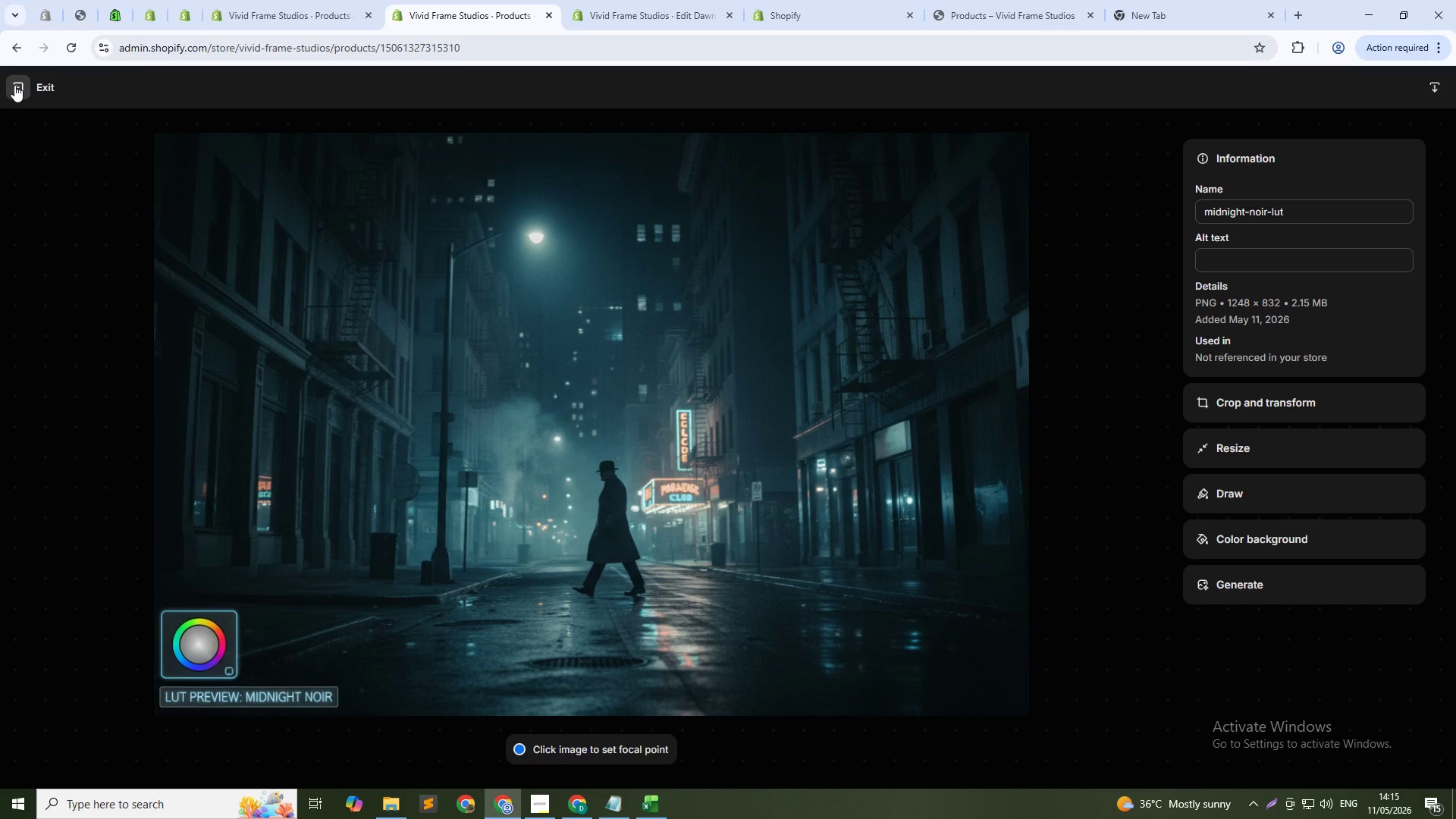 
left_click([14, 85])
 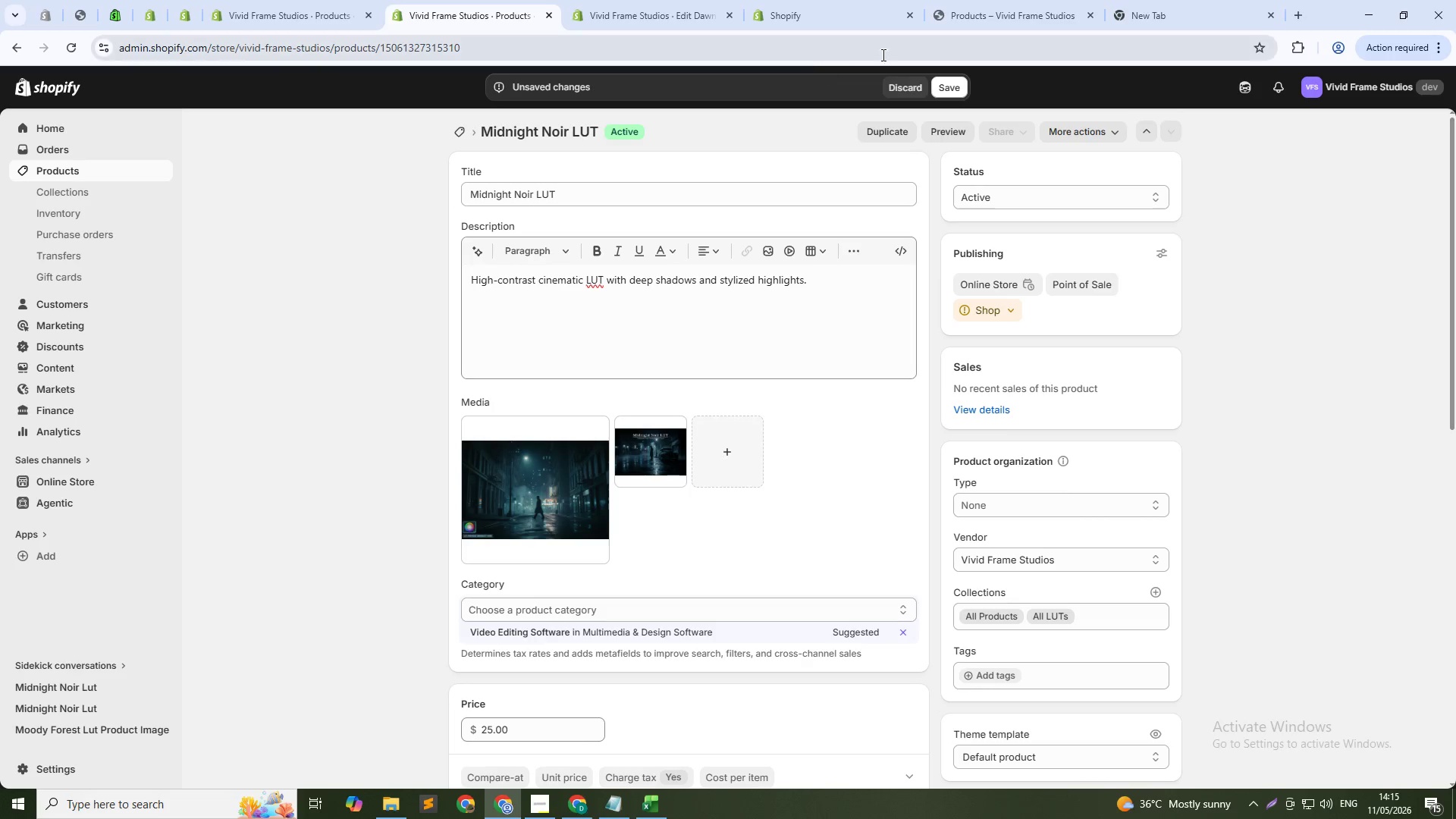 
left_click([944, 86])
 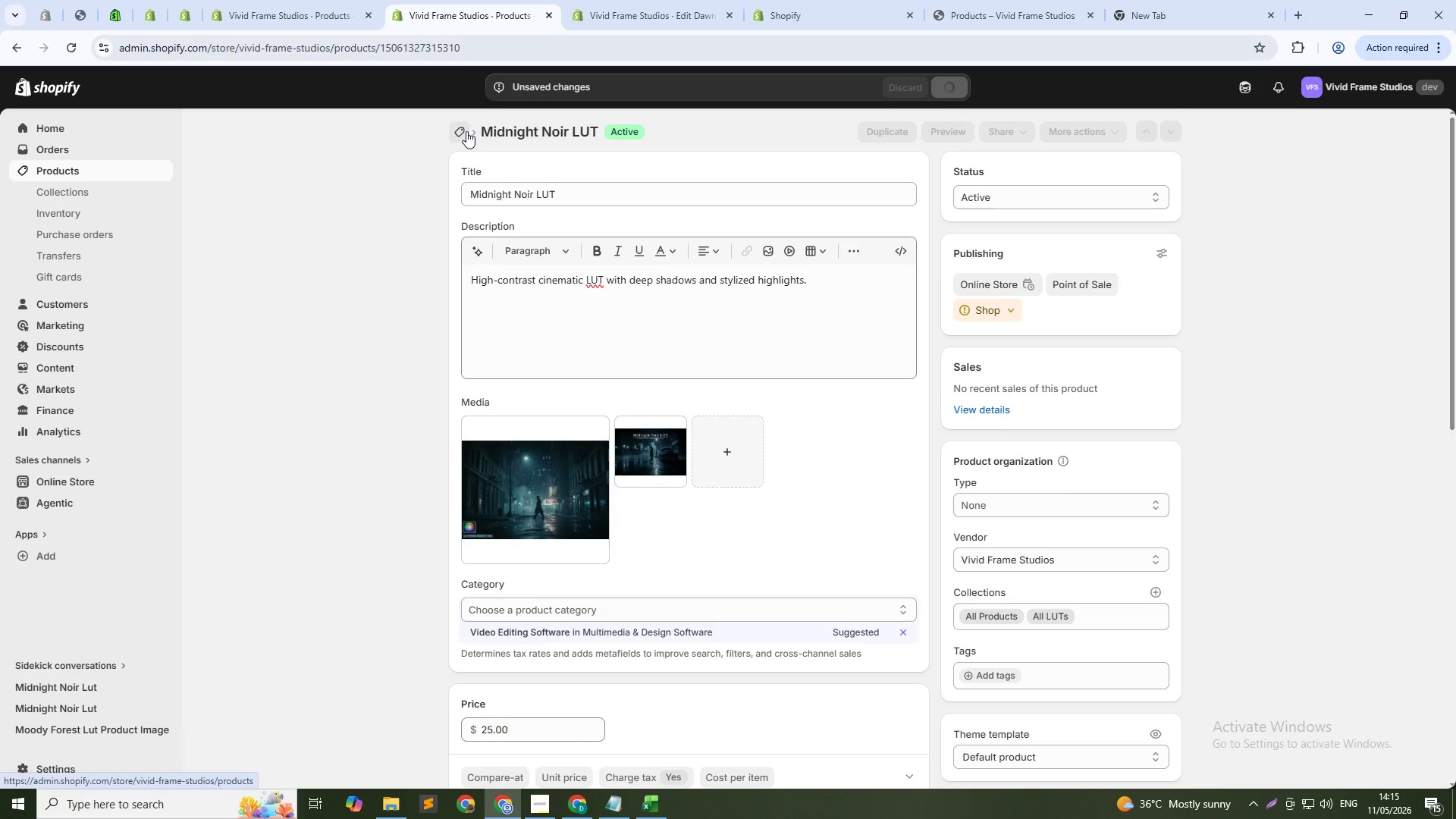 
left_click([466, 131])
 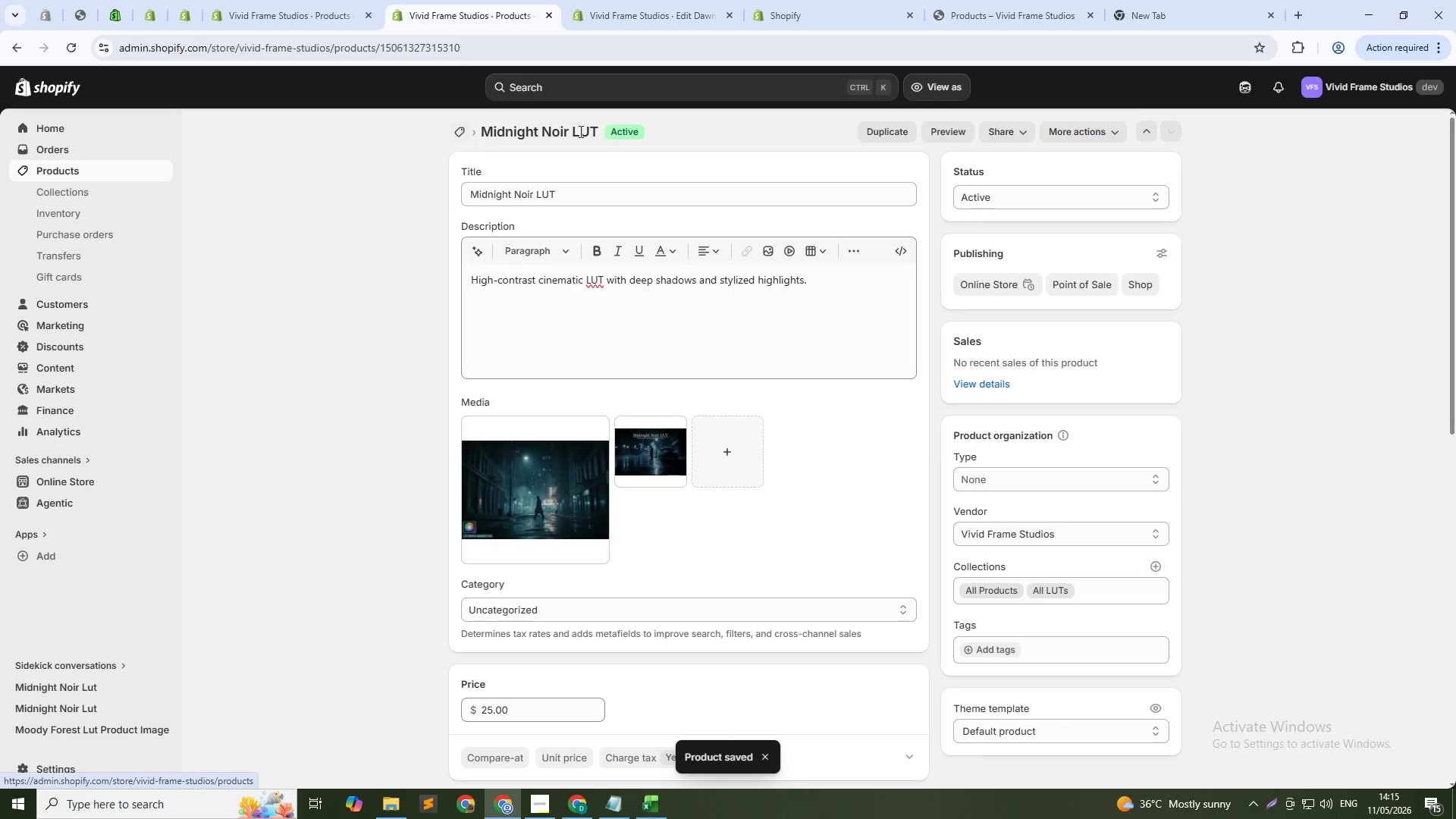 
left_click([453, 140])
 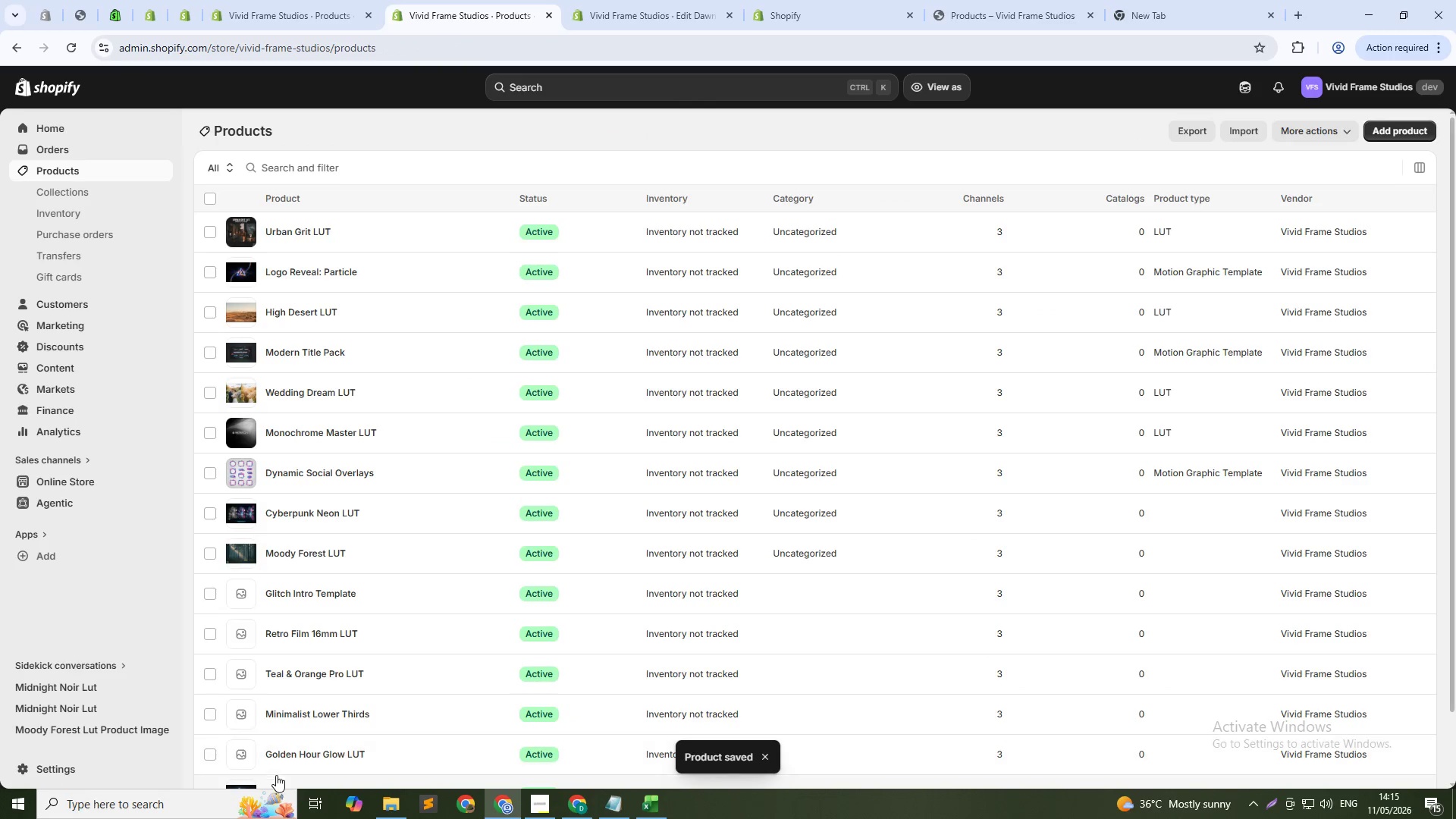 
left_click([290, 754])
 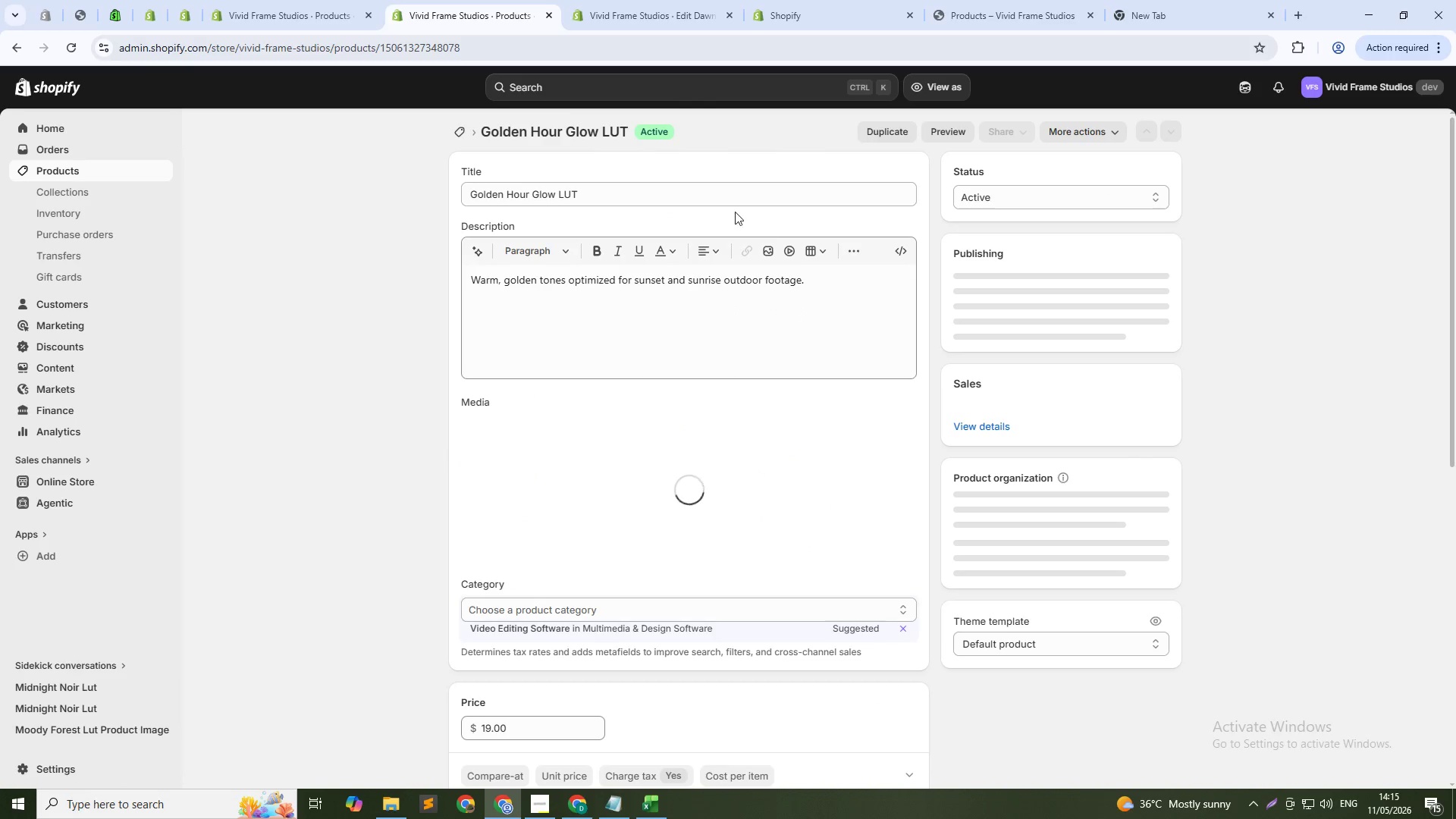 
double_click([704, 198])
 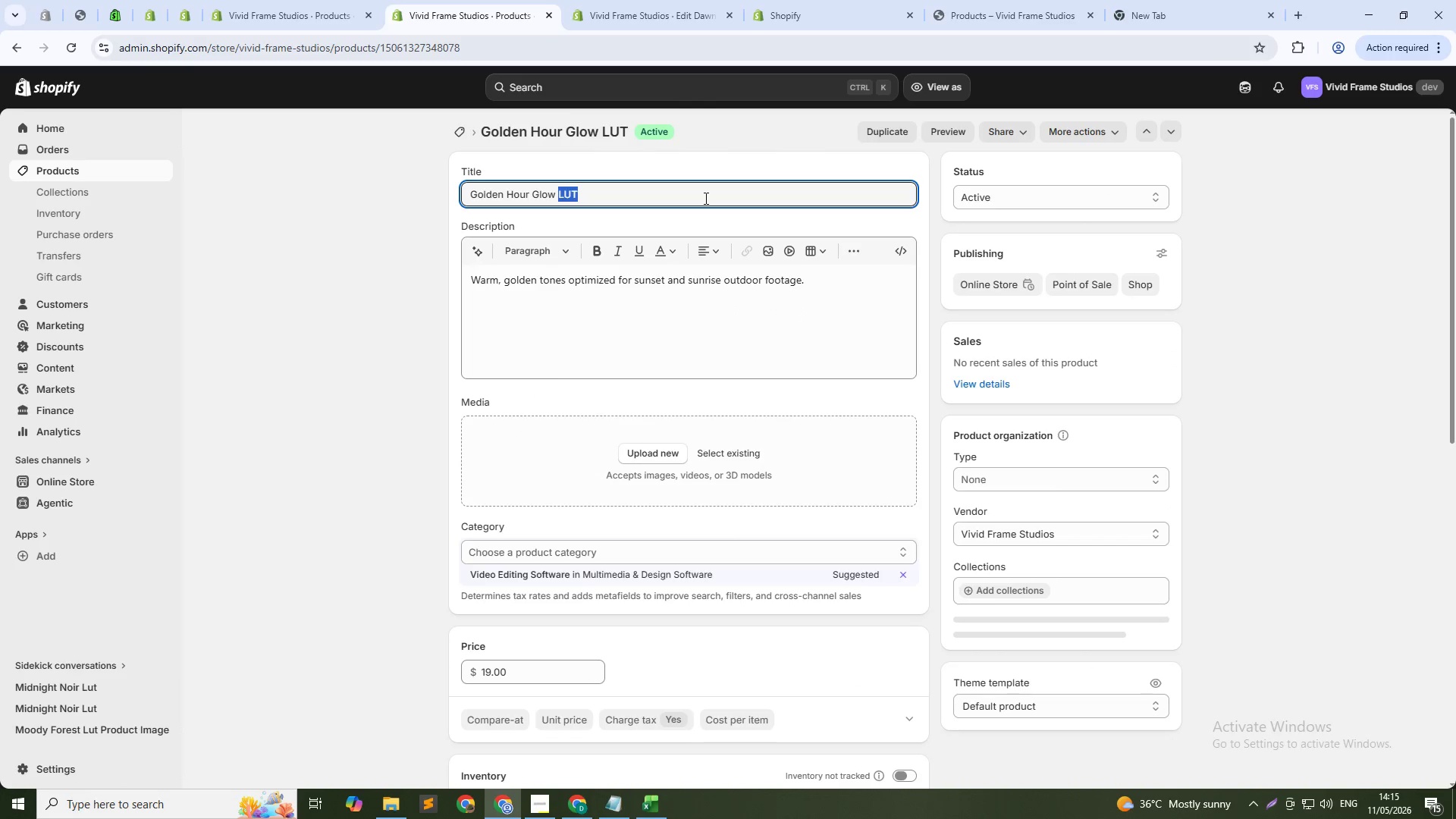 
triple_click([704, 198])
 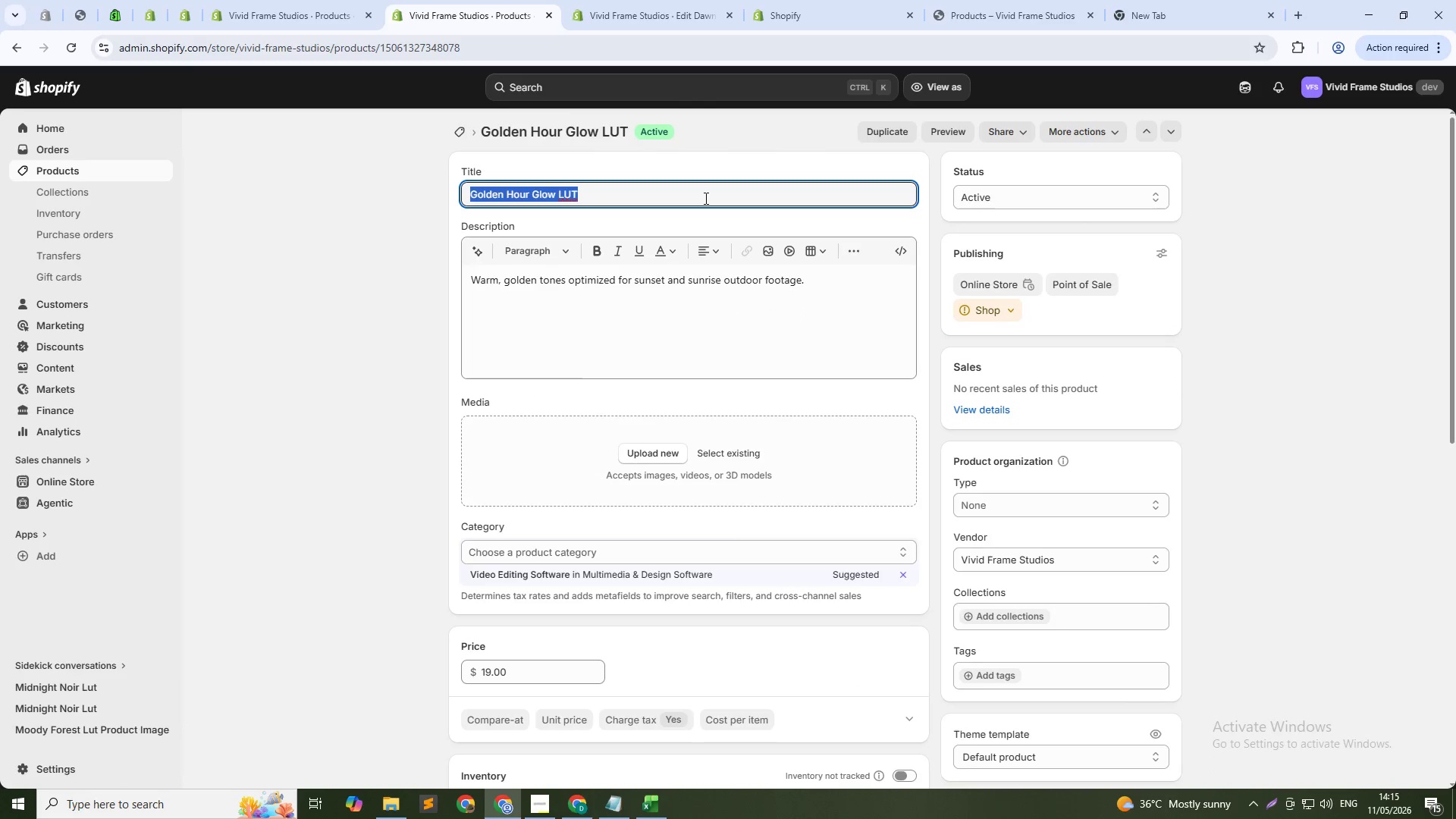 
key(Control+C)
 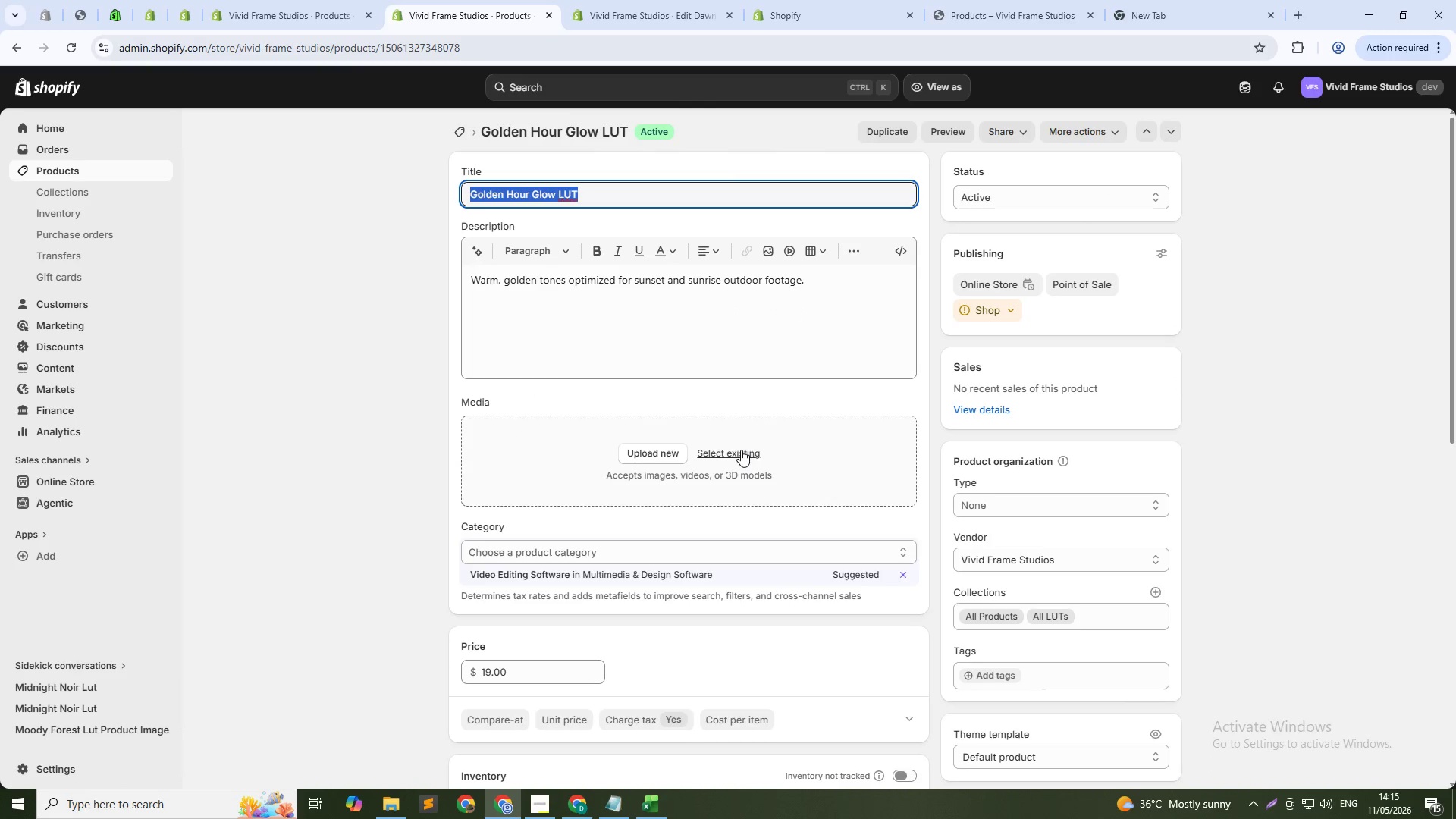 
left_click([741, 450])
 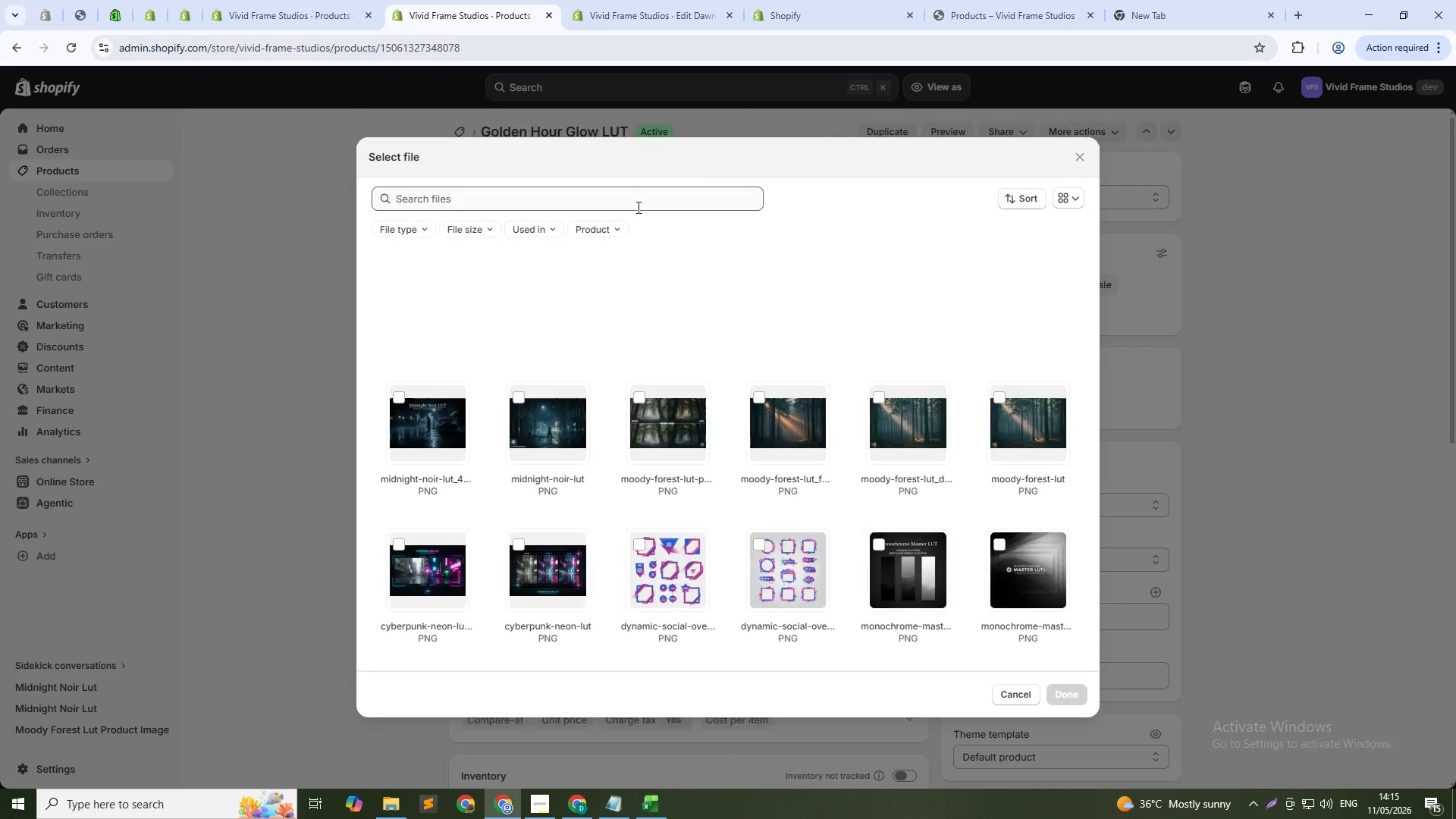 
left_click([636, 206])
 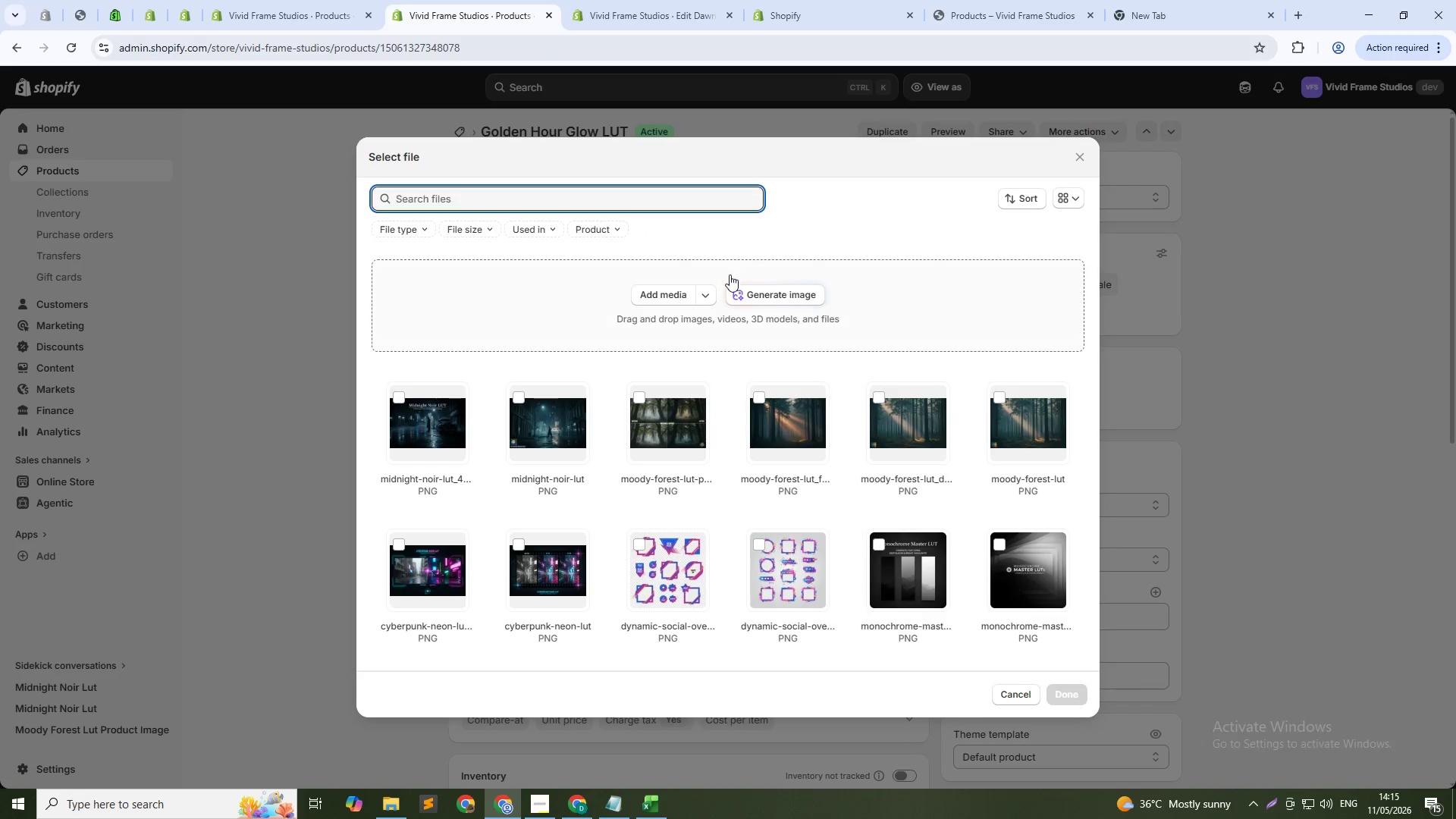 
left_click([753, 303])
 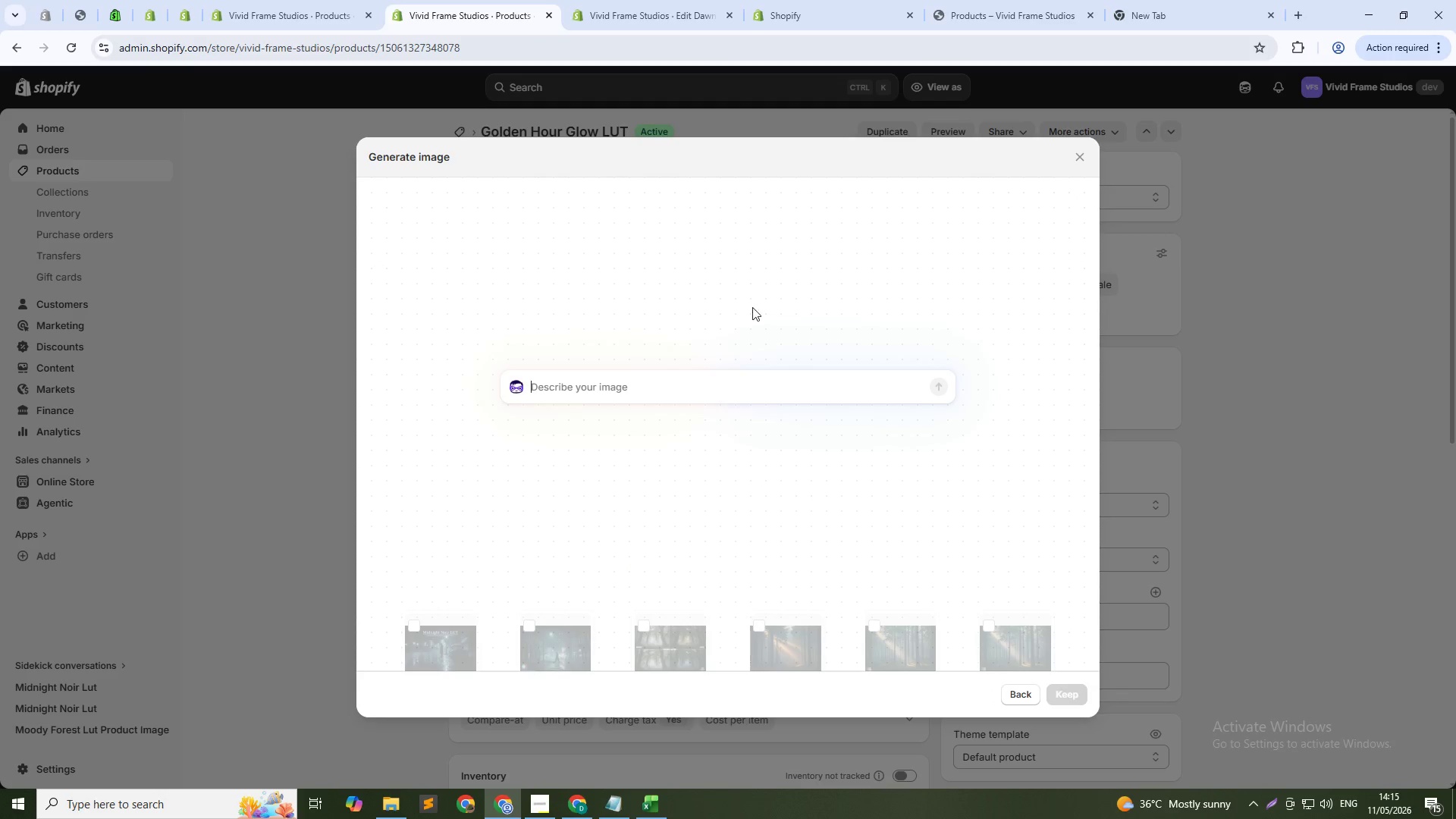 
key(Control+V)
 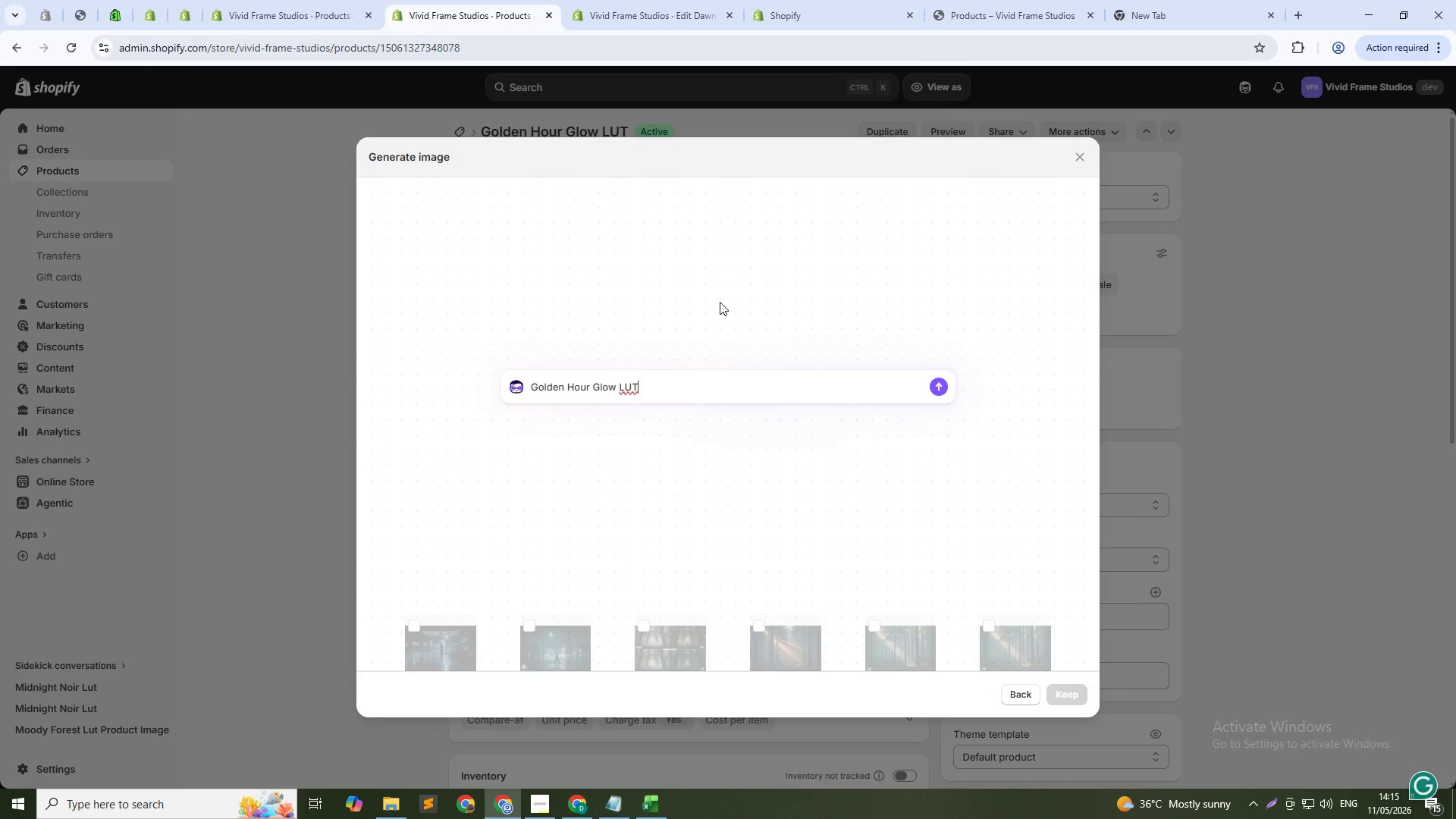 
key(NumpadEnter)
 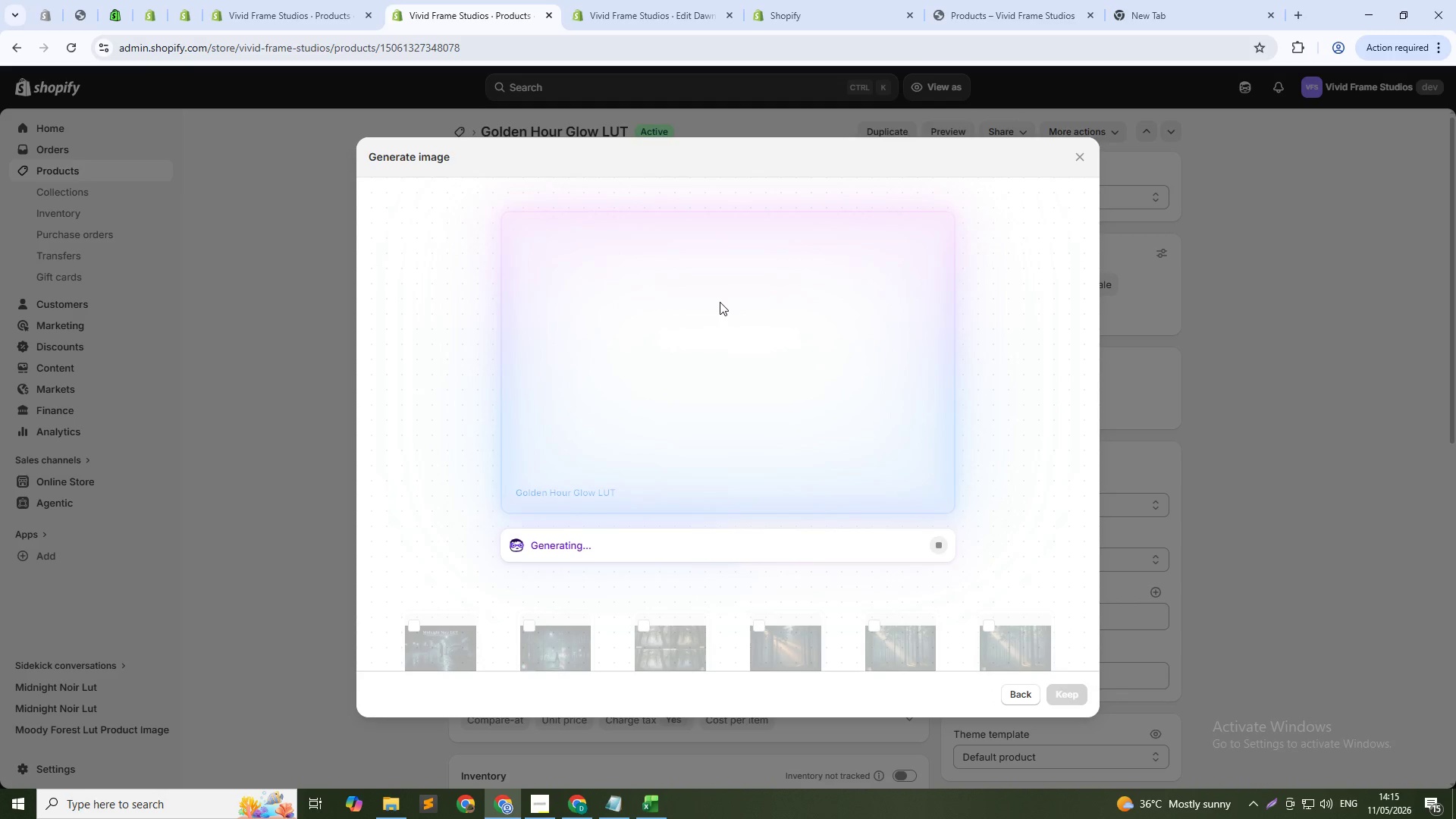 
wait(7.7)
 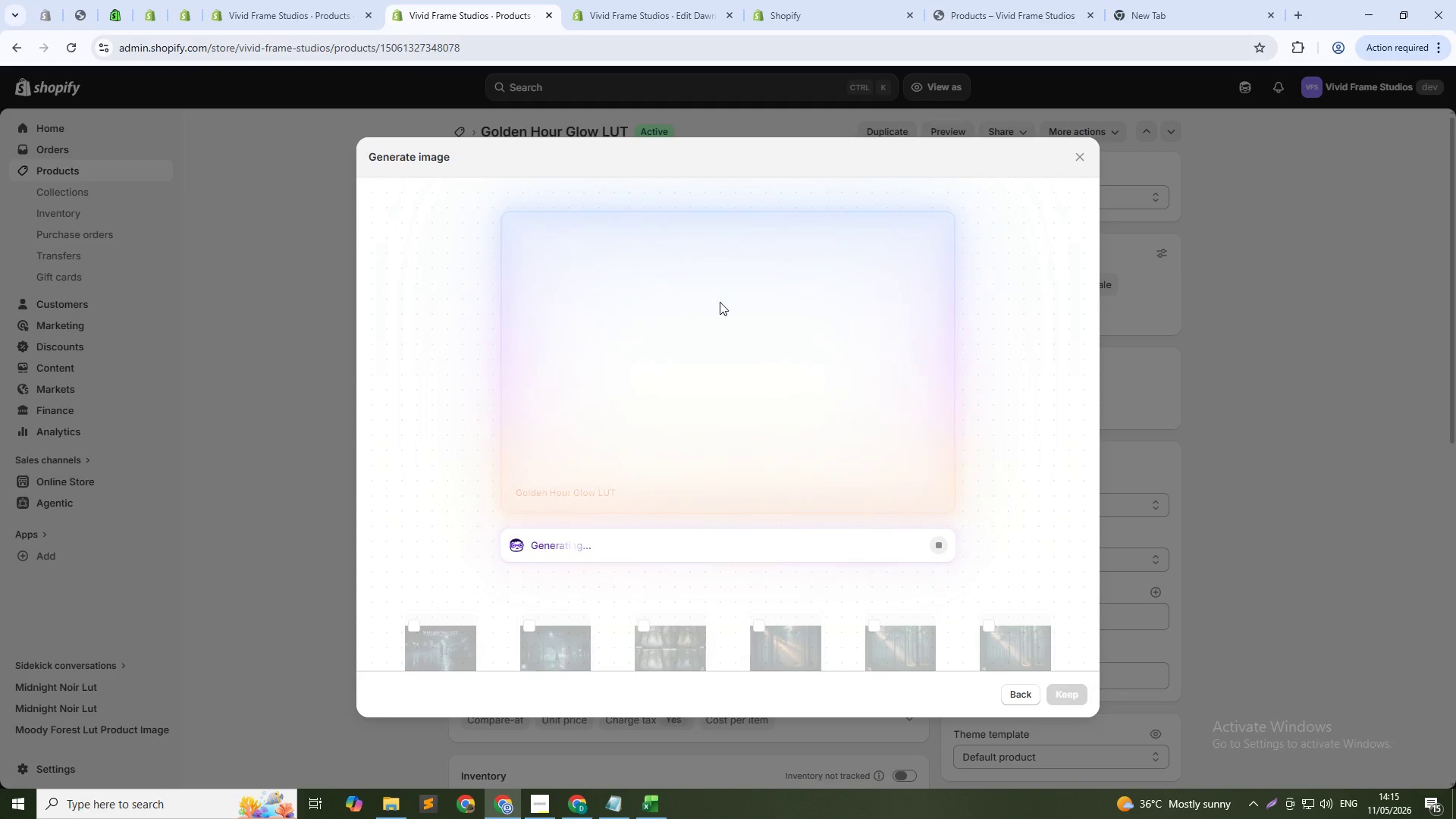 
scroll: coordinate [691, 362], scroll_direction: down, amount: 6.0
 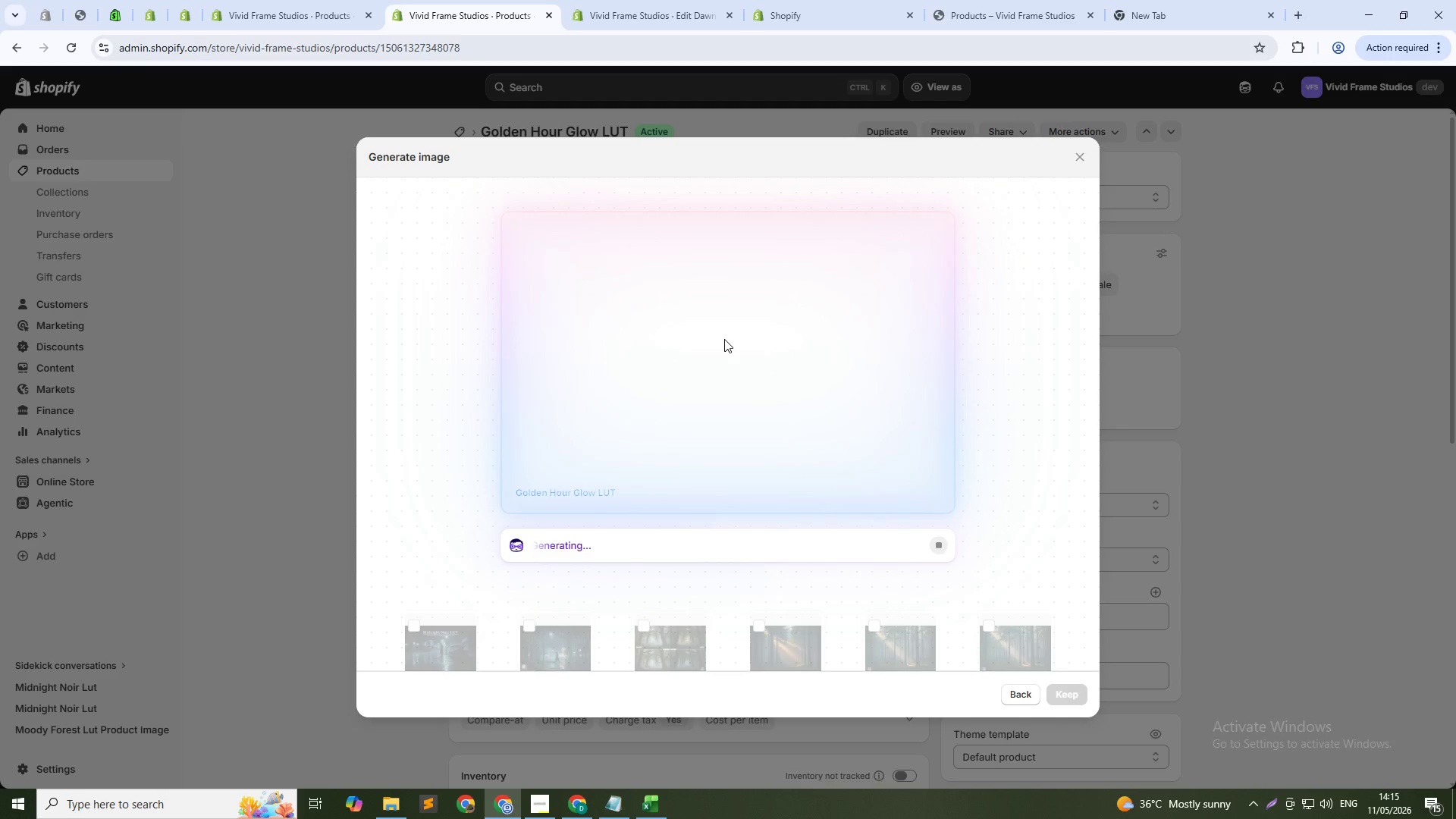 
scroll: coordinate [716, 361], scroll_direction: up, amount: 11.0
 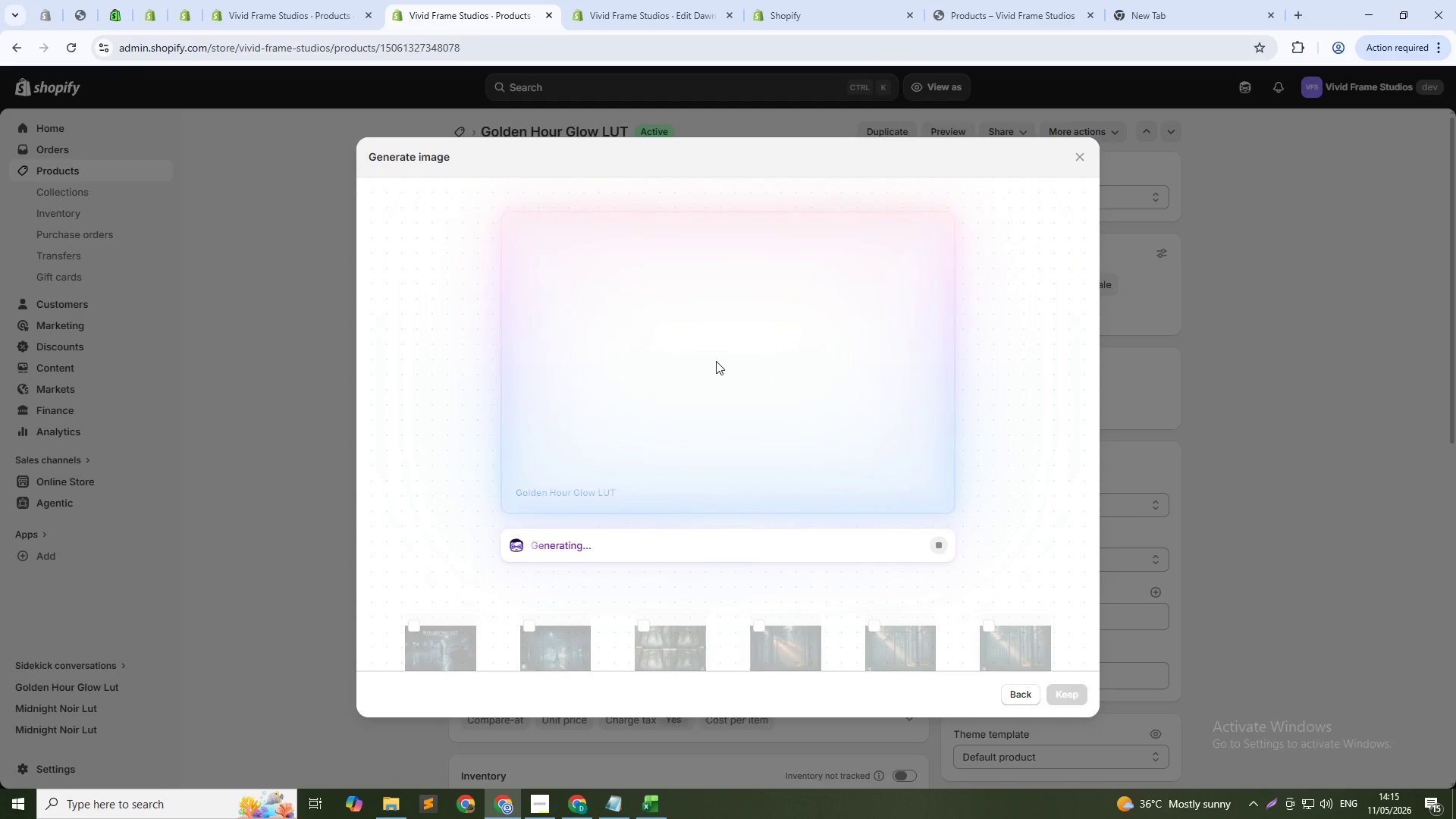 
scroll: coordinate [716, 377], scroll_direction: down, amount: 1.0
 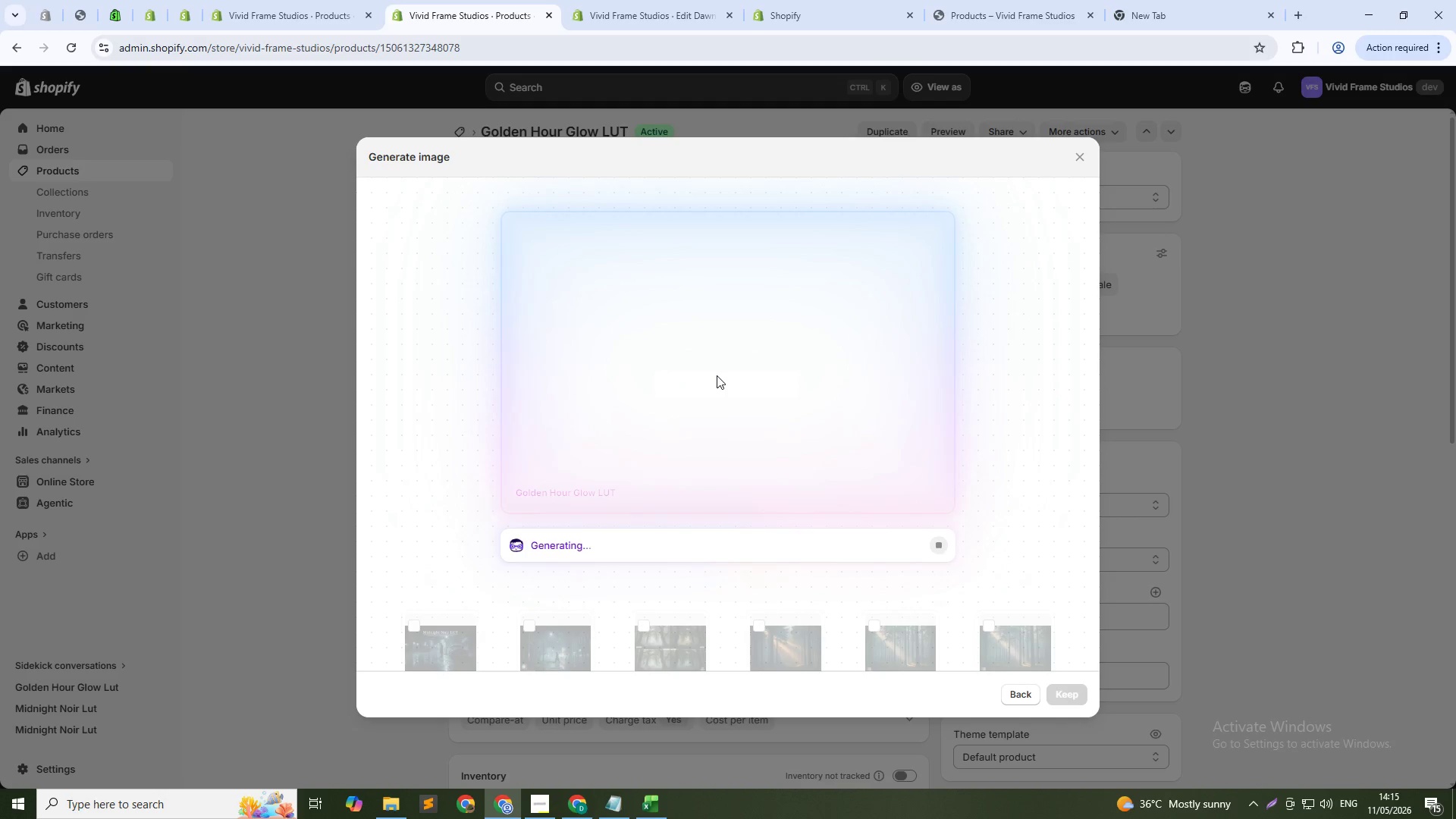 
wait(8.85)
 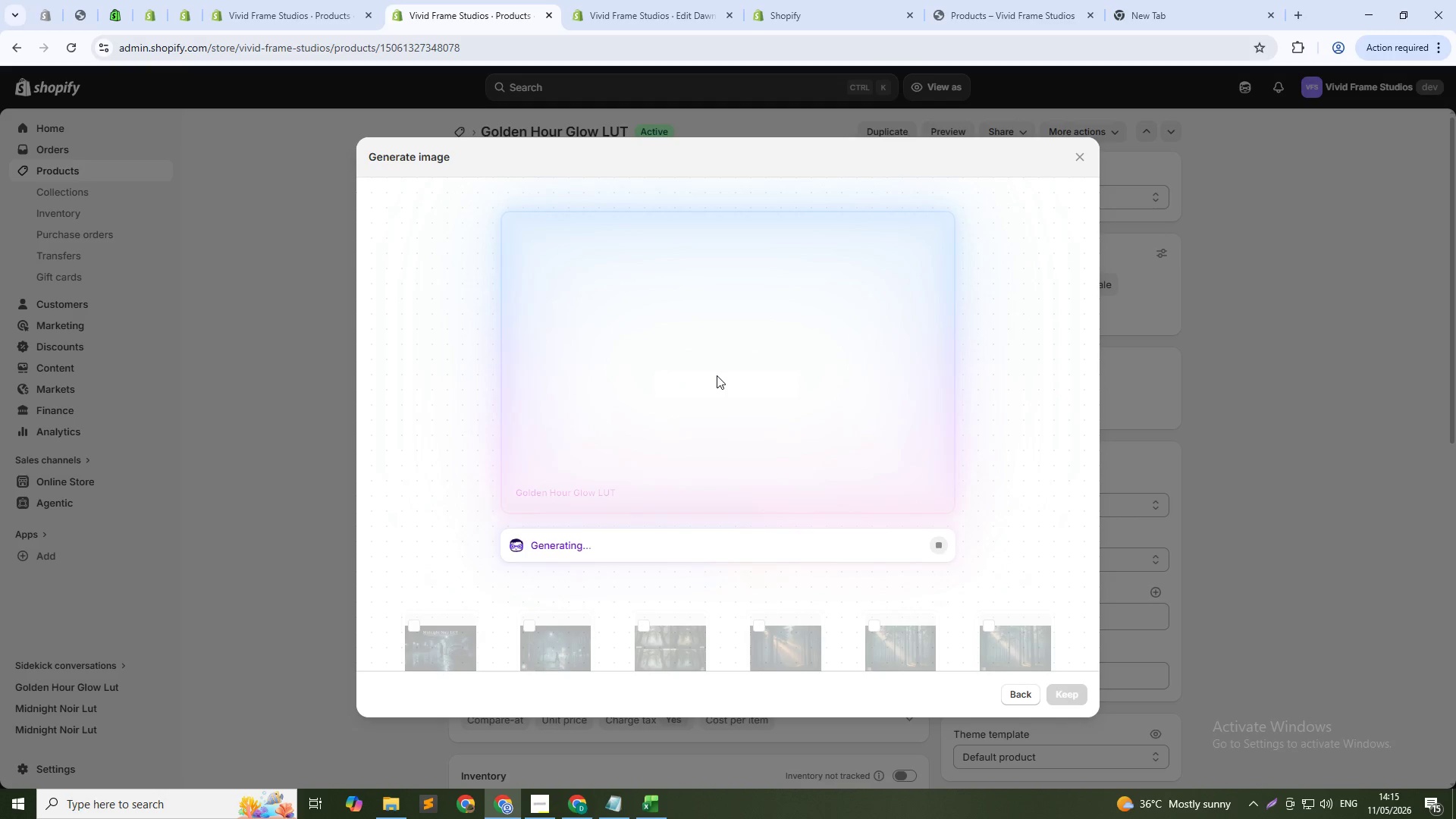 
left_click([1078, 687])
 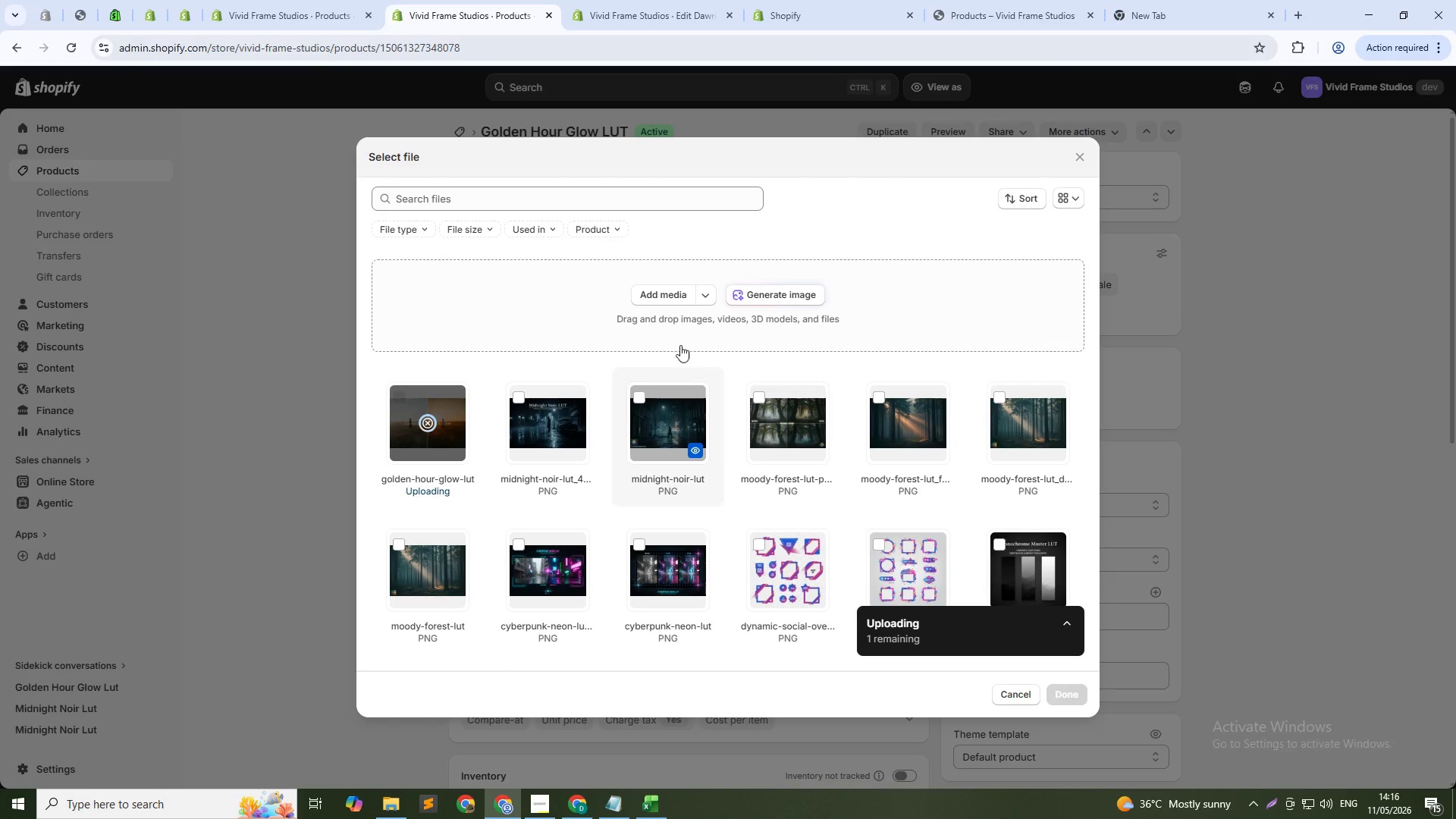 
left_click([754, 289])
 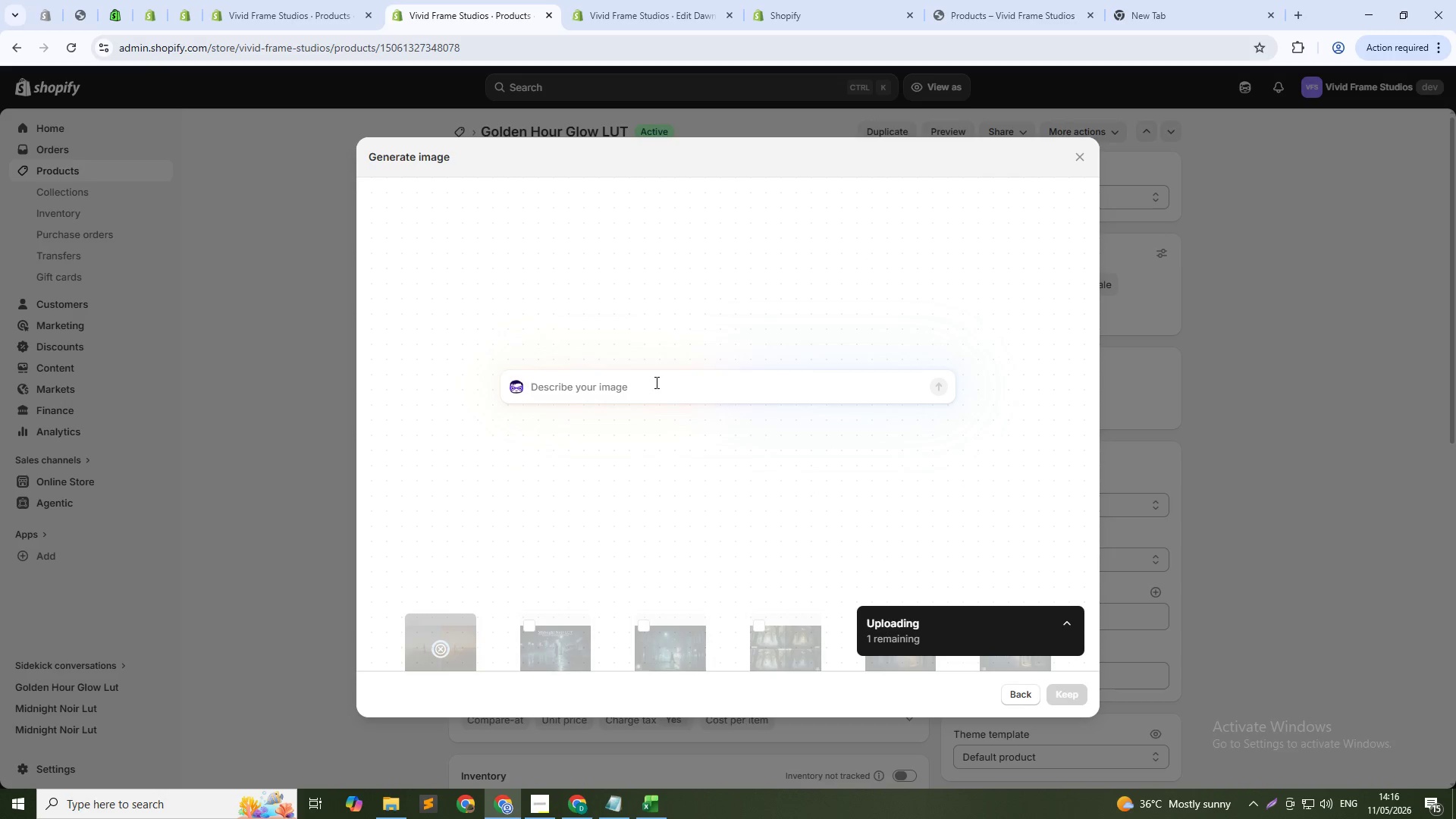 
left_click([655, 383])
 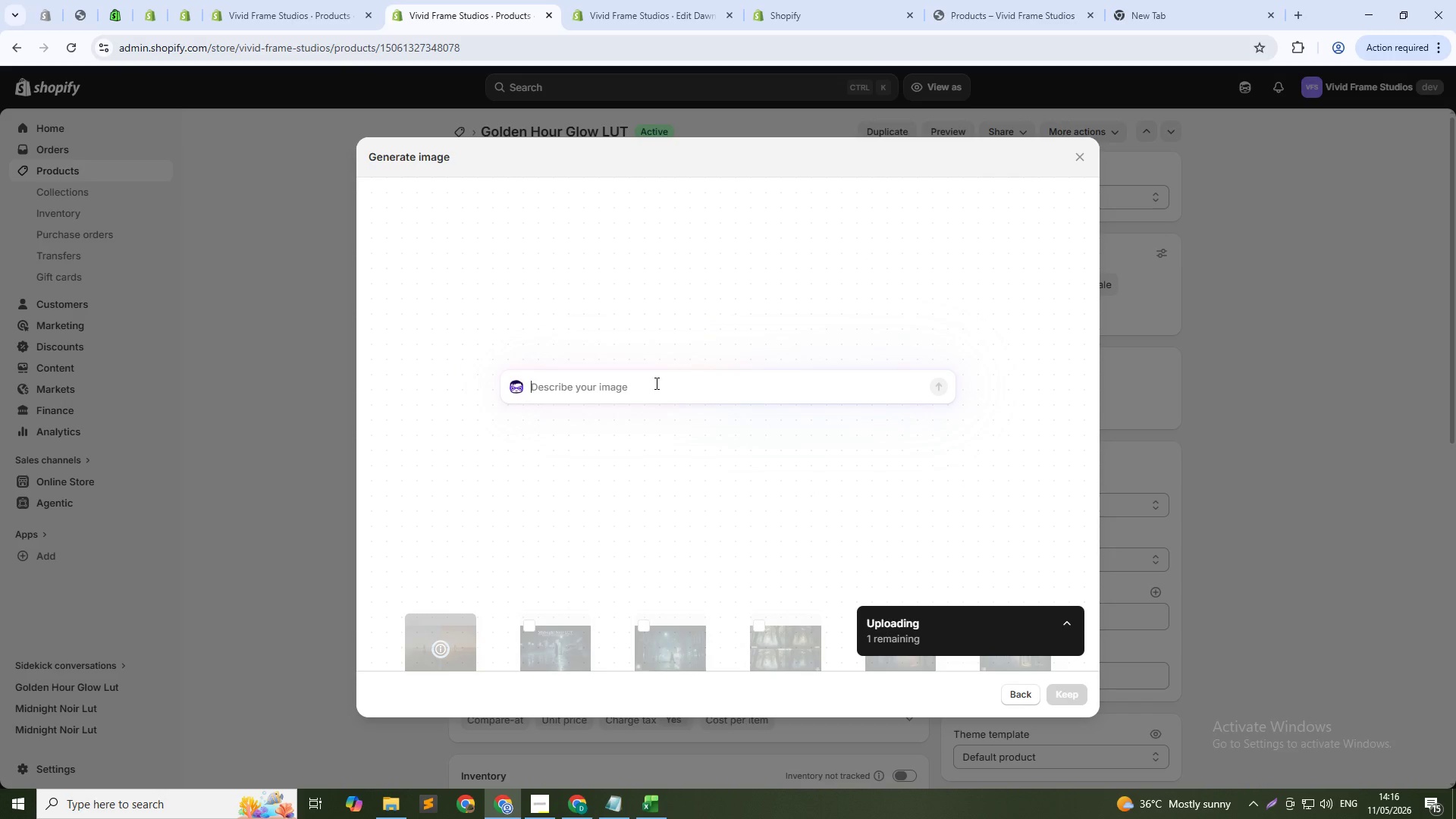 
key(Control+V)
 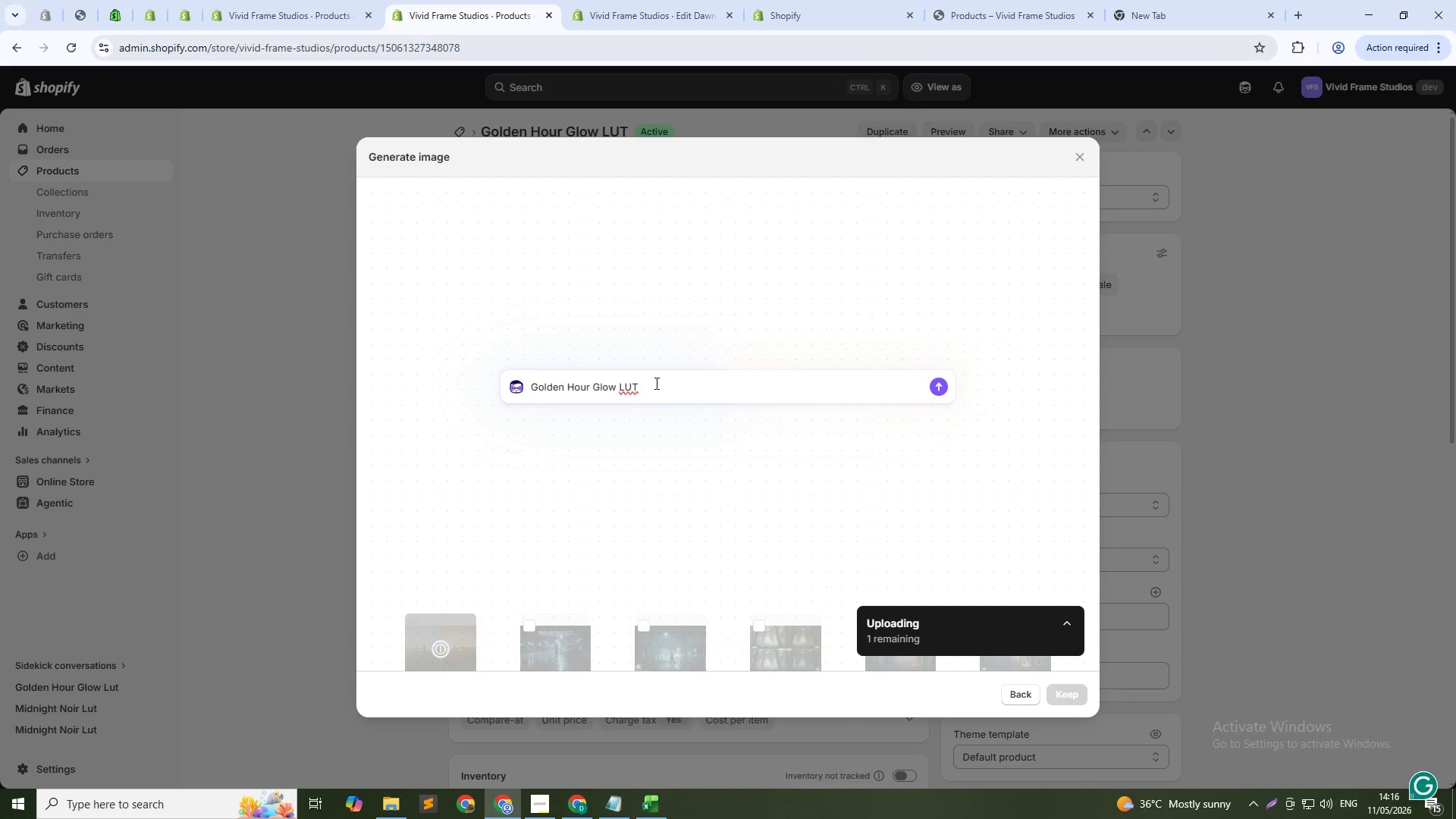 
left_click([655, 383])
 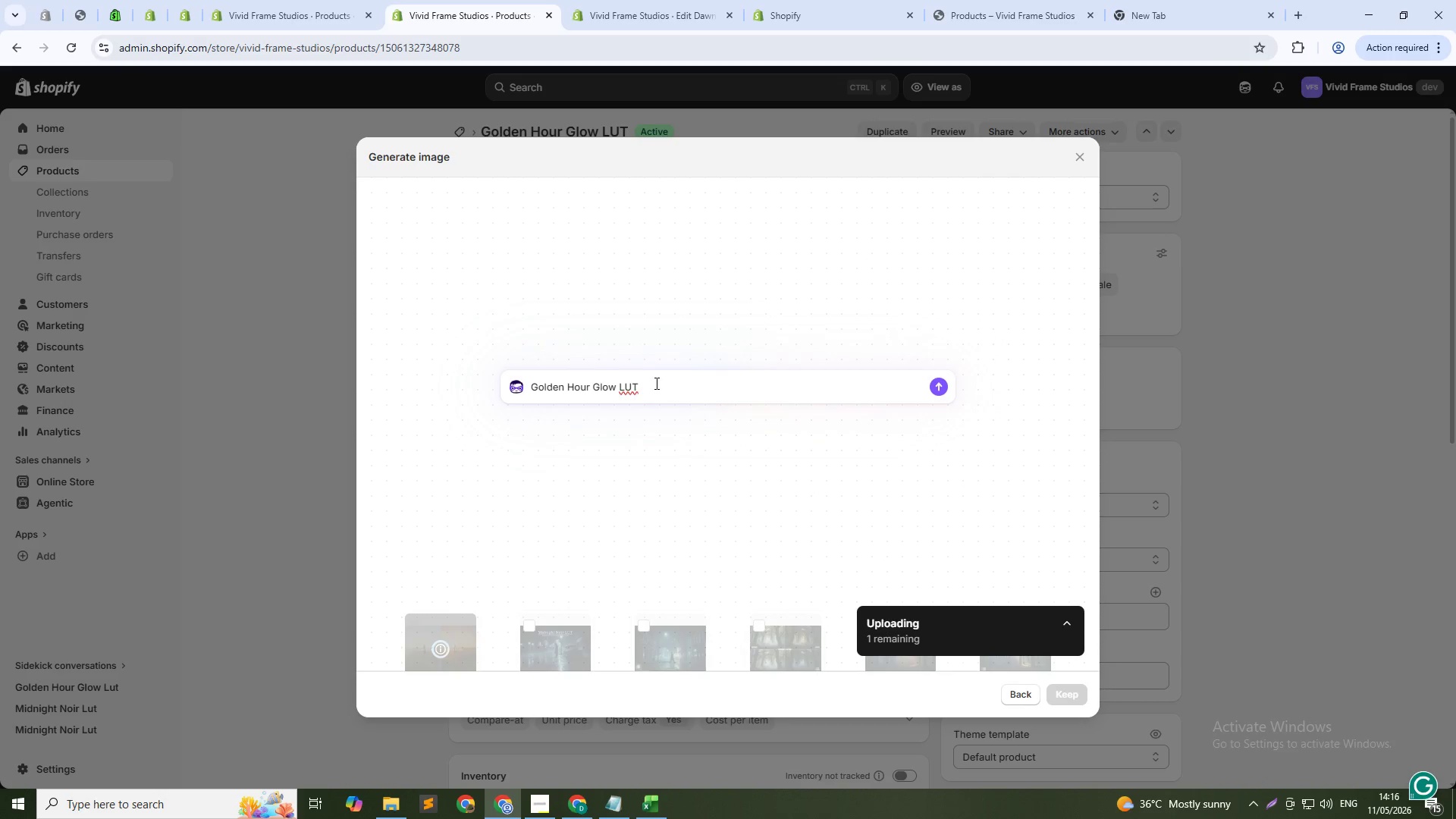 
type( image)
key(NumpadEnter)
 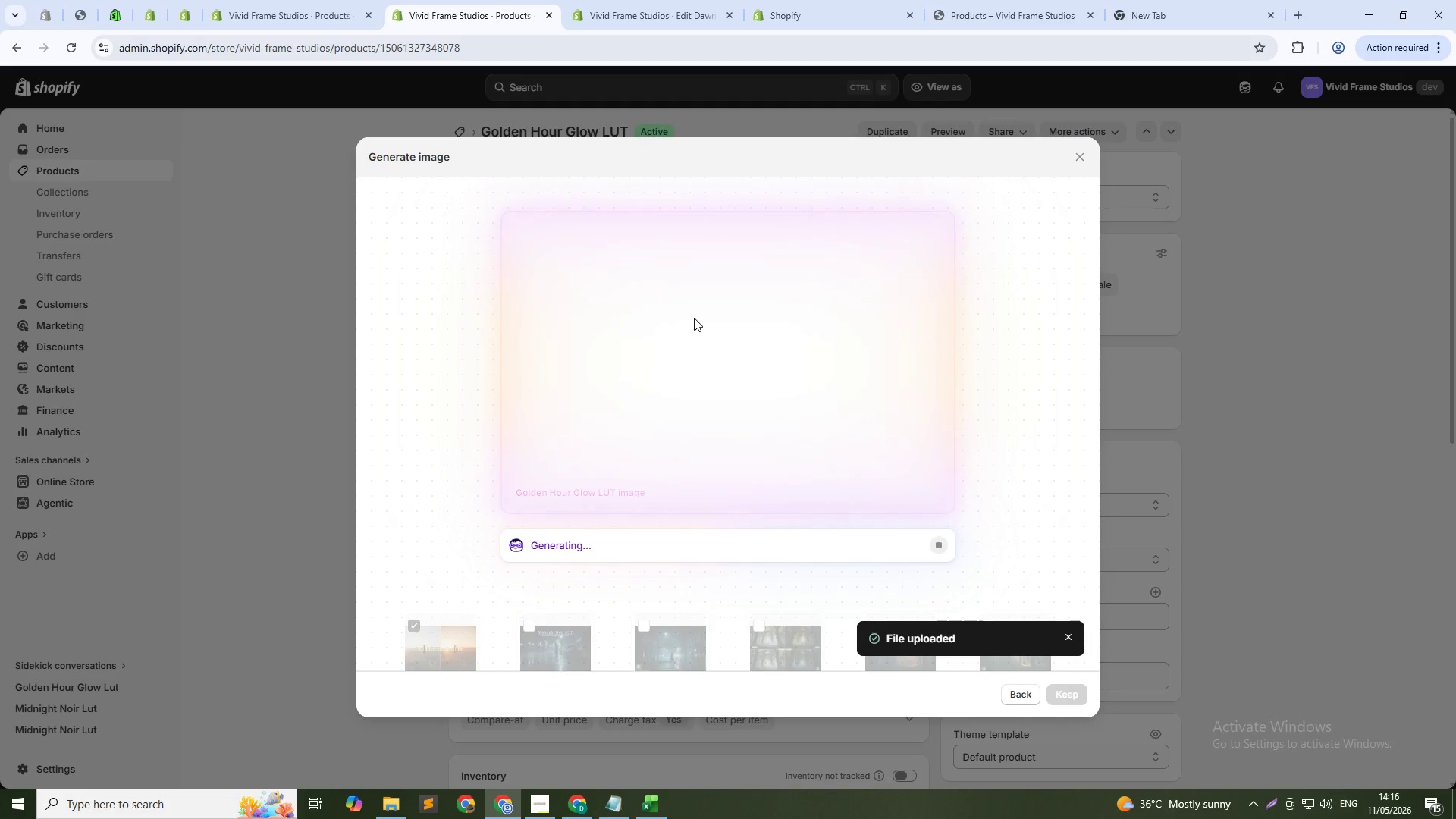 
wait(9.03)
 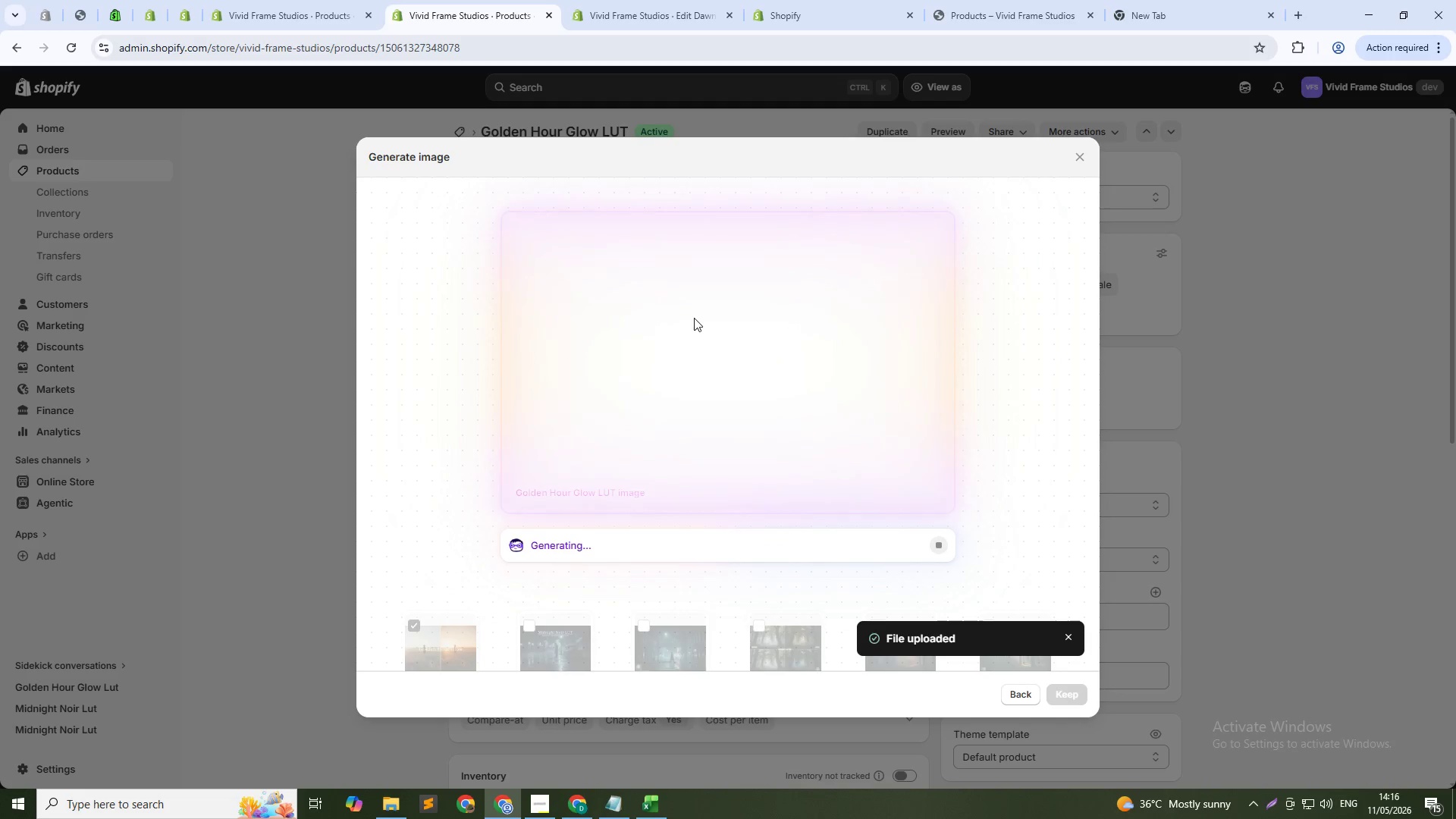 
scroll: coordinate [960, 458], scroll_direction: down, amount: 7.0
 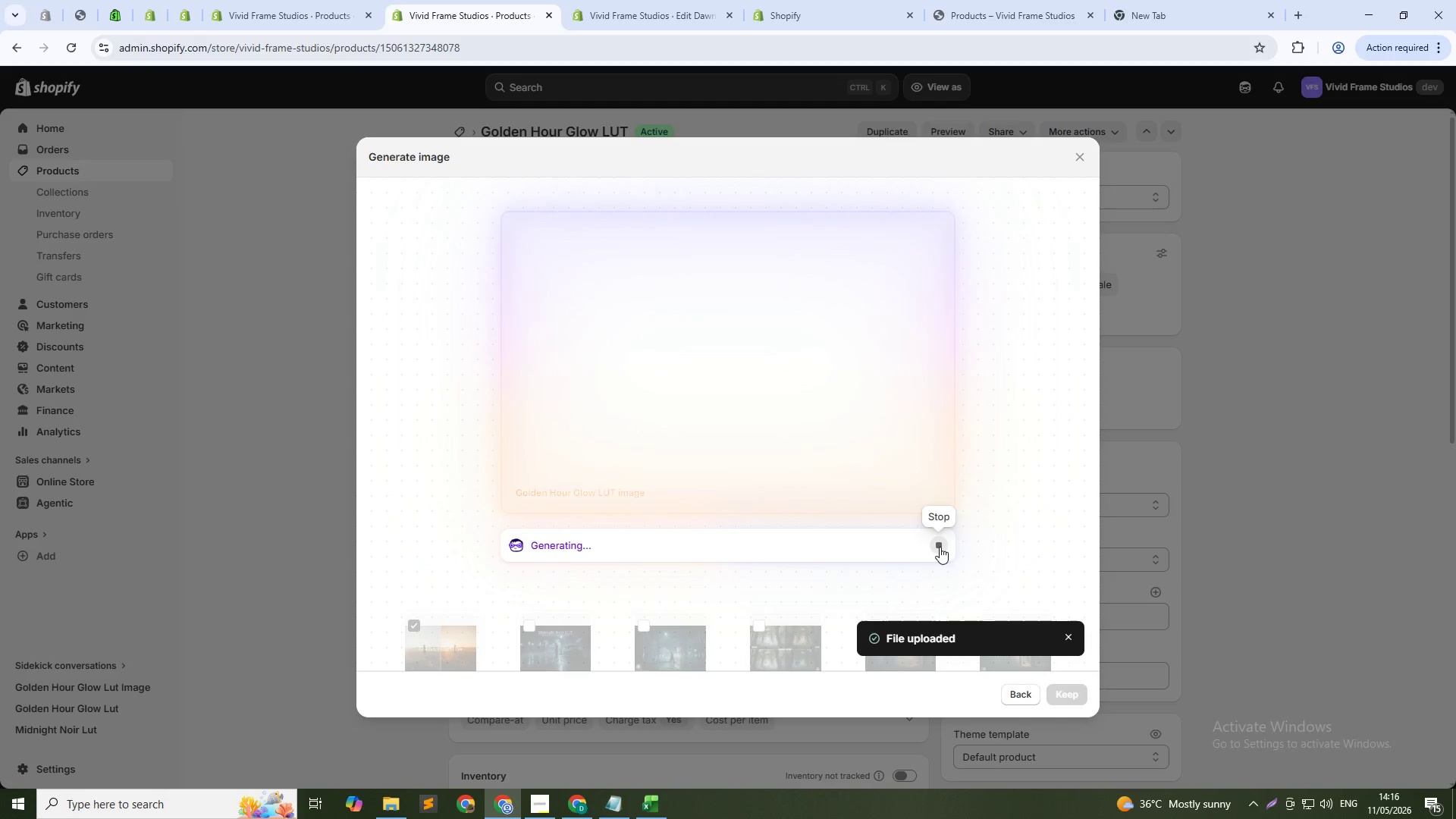 
wait(23.42)
 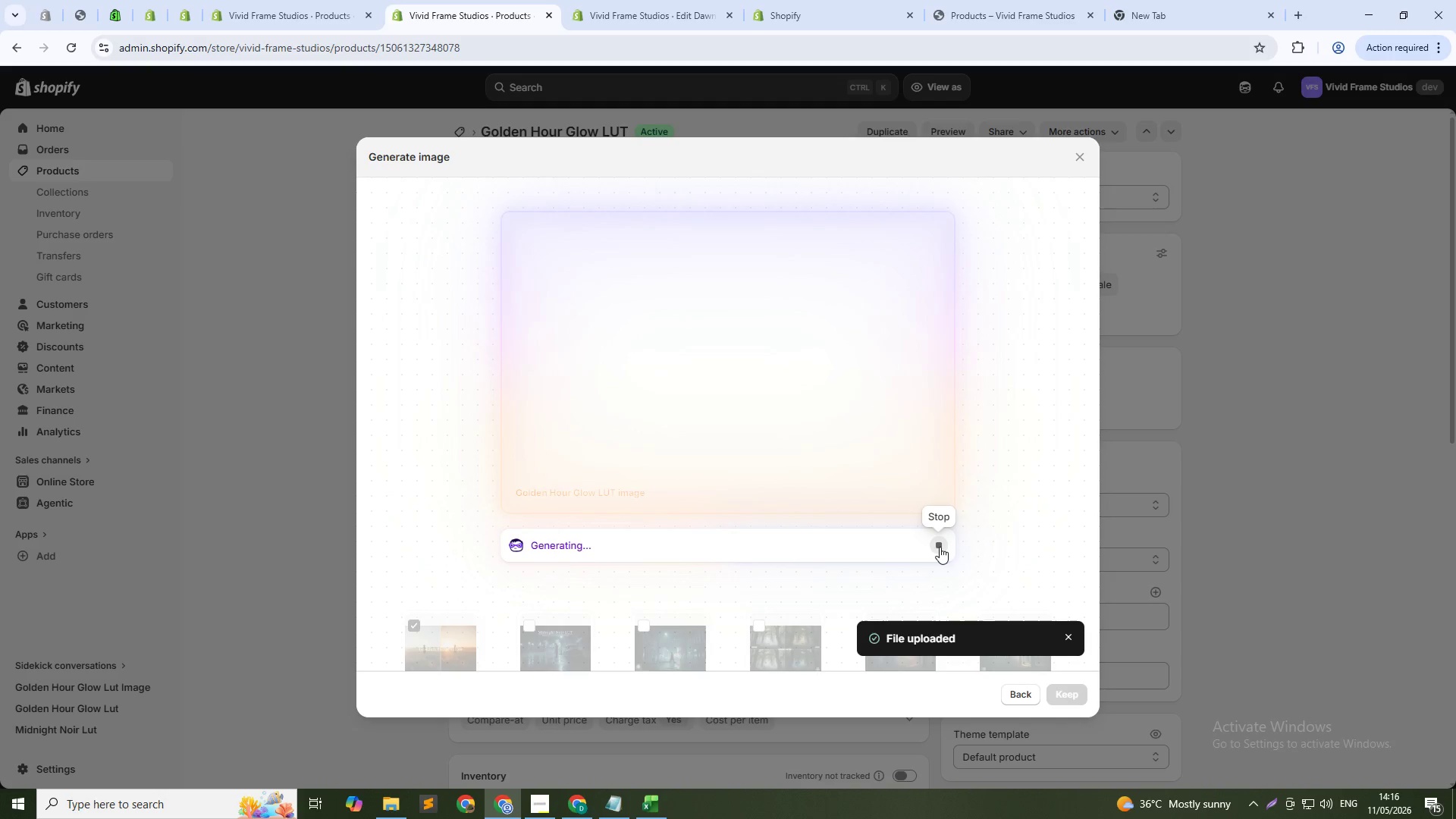 
left_click([1060, 691])
 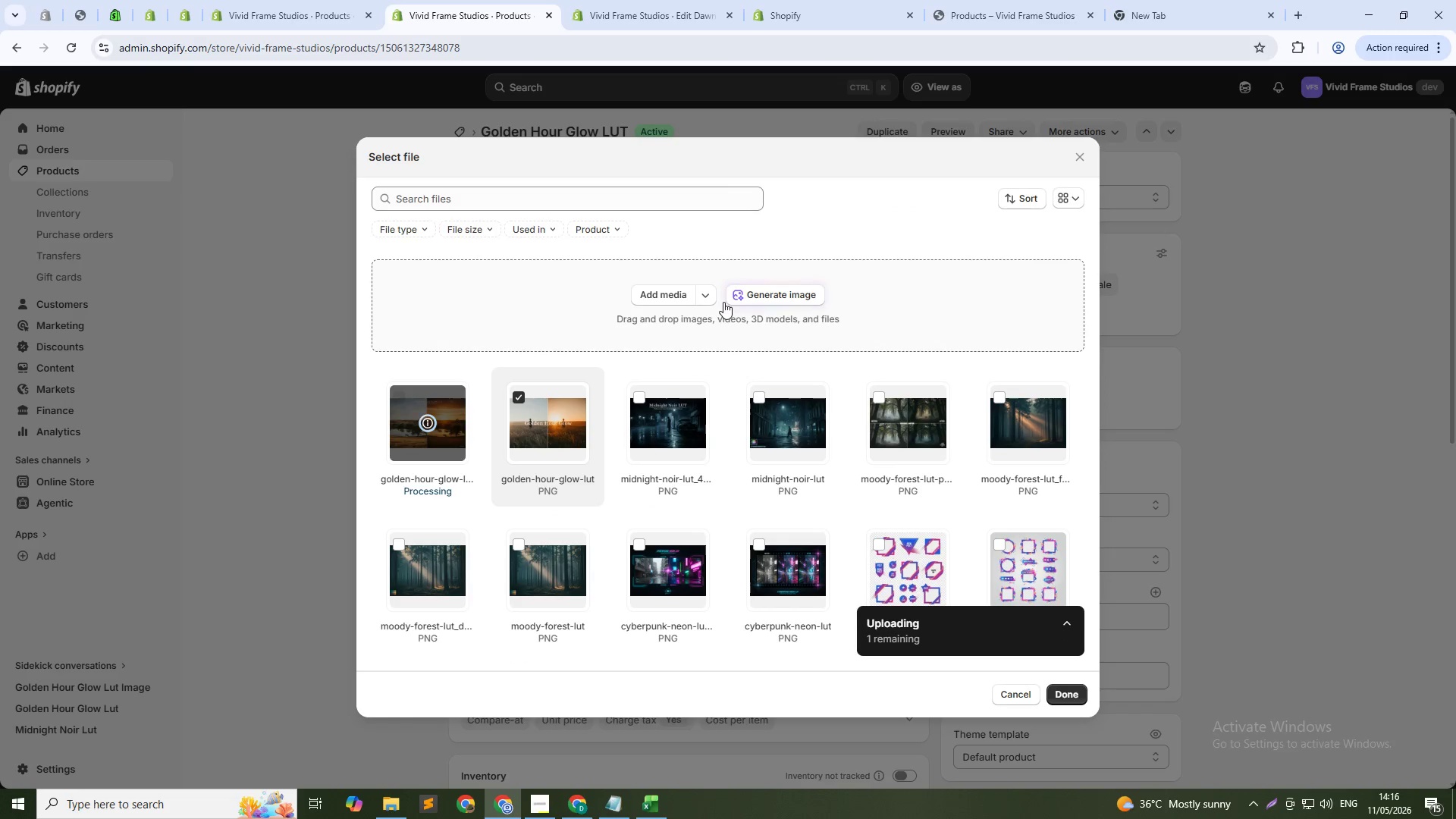 
wait(8.11)
 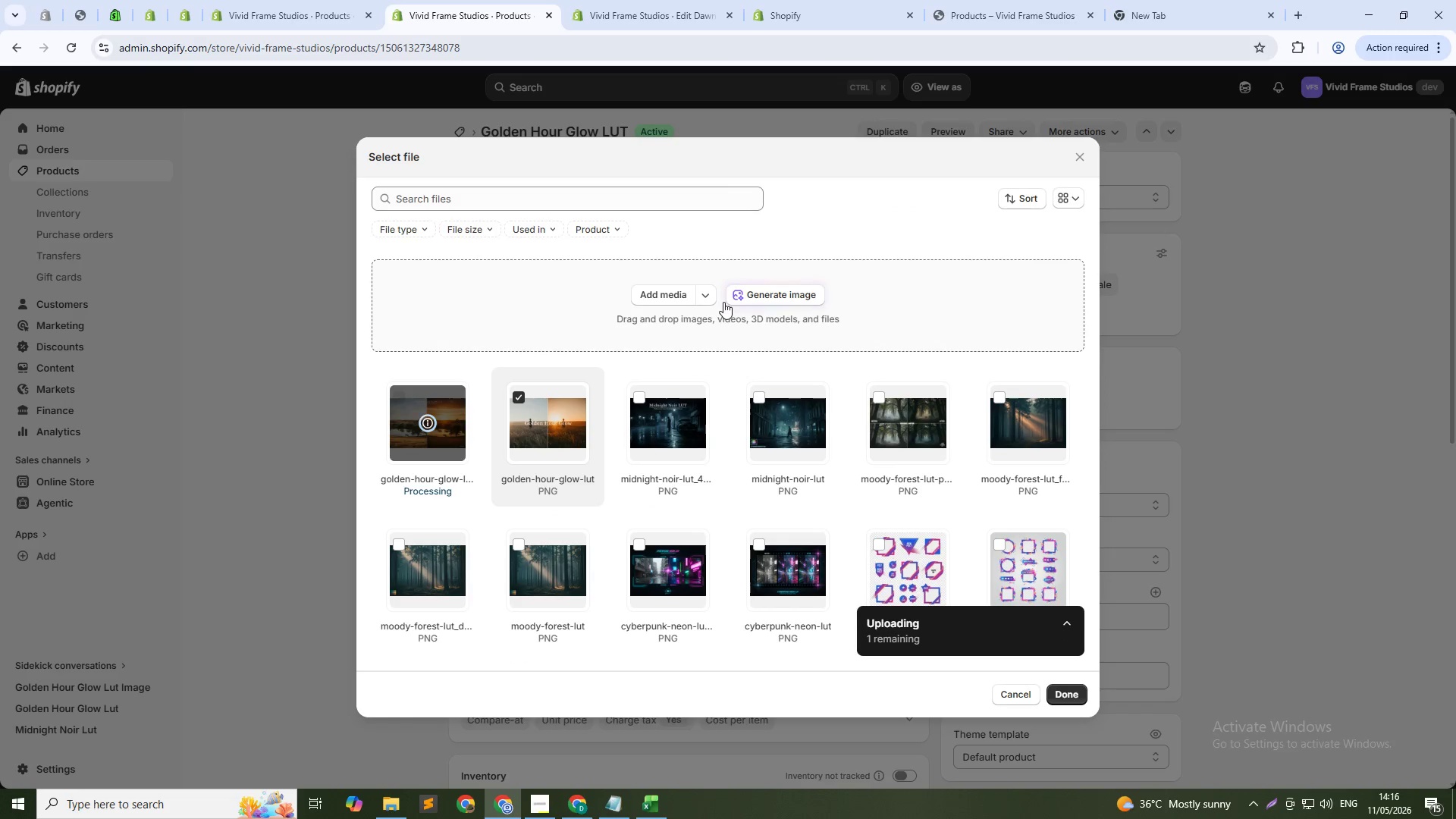 
left_click([1058, 691])
 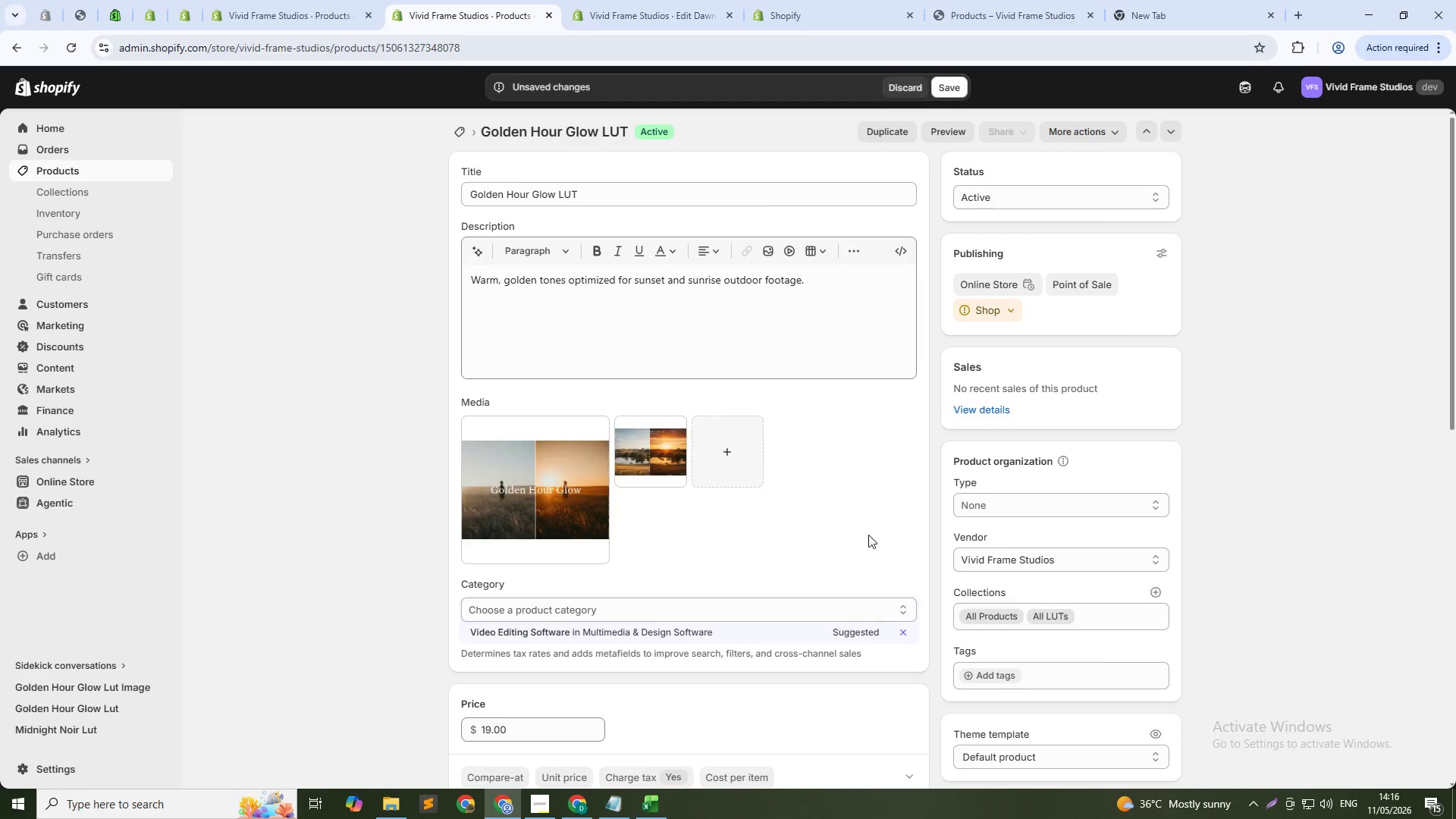 
scroll: coordinate [812, 466], scroll_direction: down, amount: 6.0
 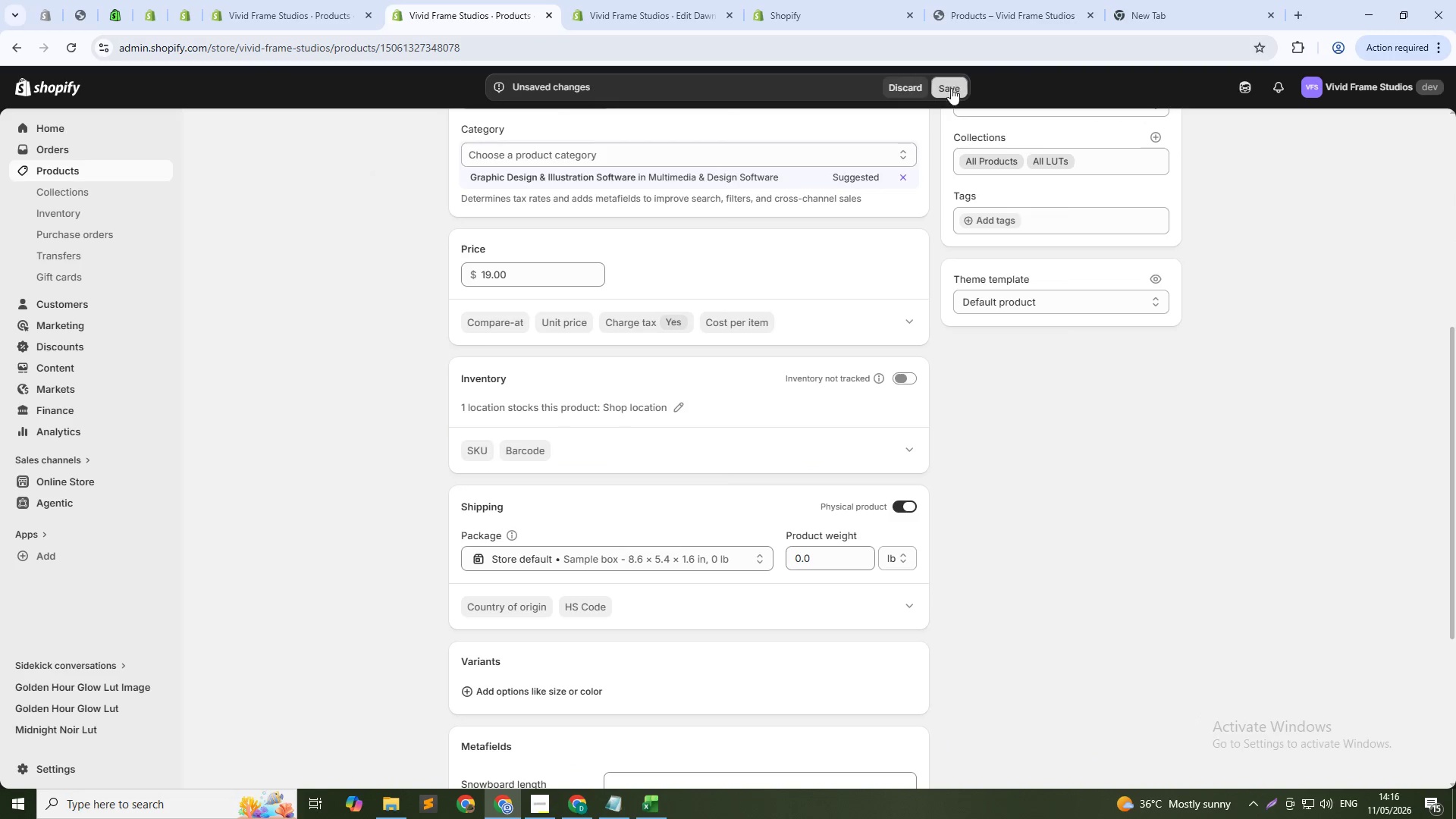 
scroll: coordinate [622, 359], scroll_direction: up, amount: 12.0
 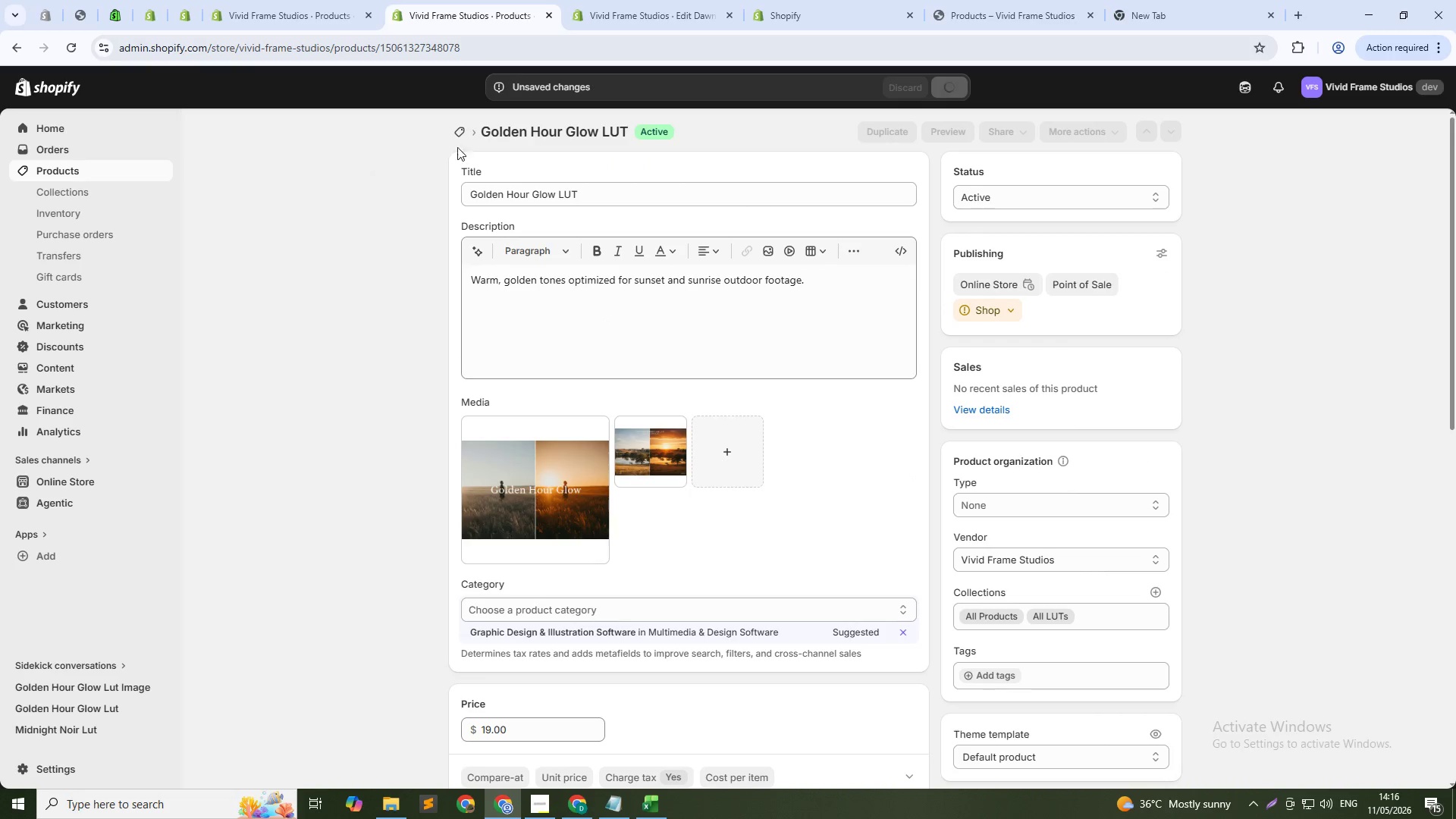 
left_click([457, 133])
 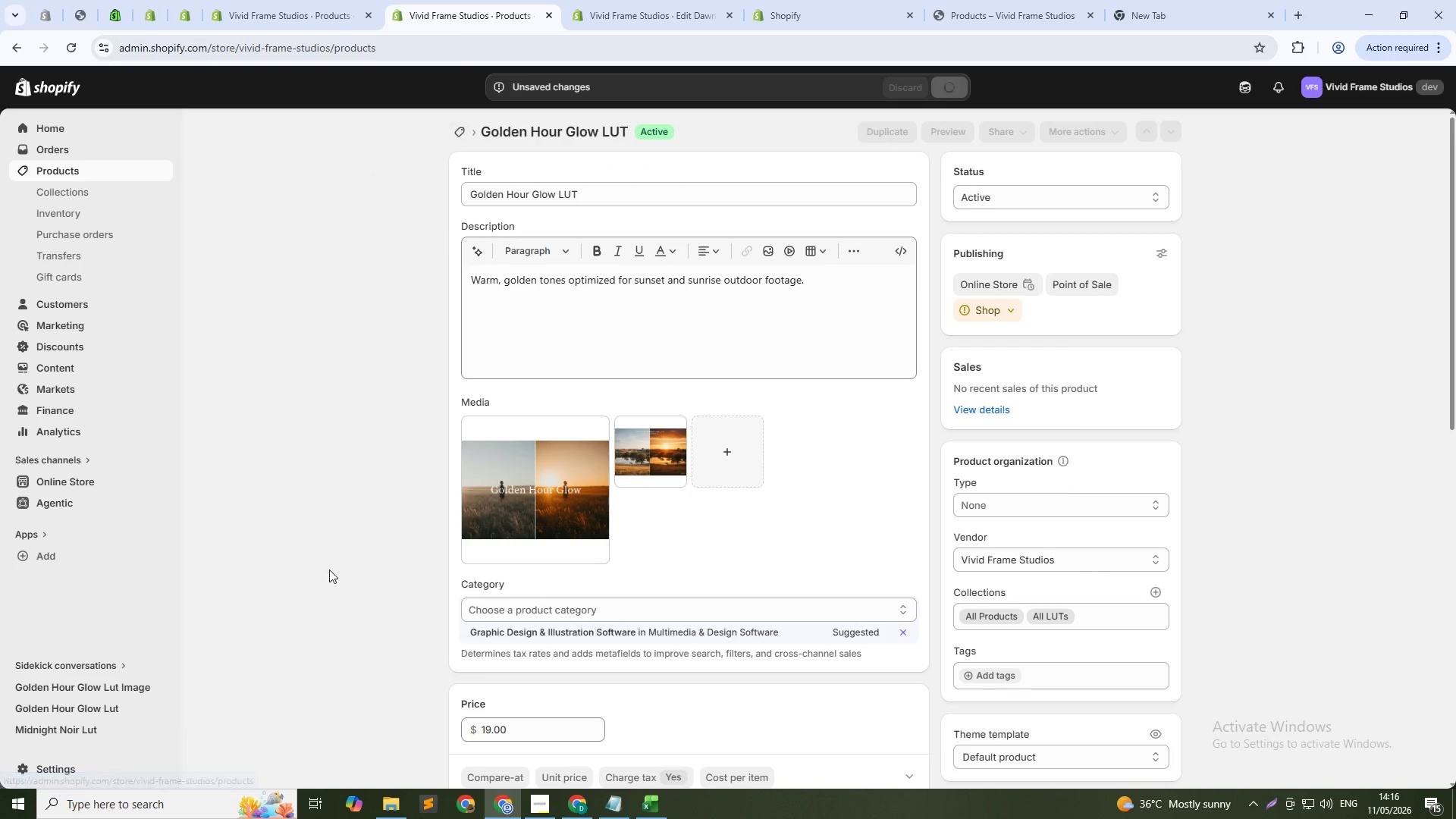 
mouse_move([300, 650])
 